 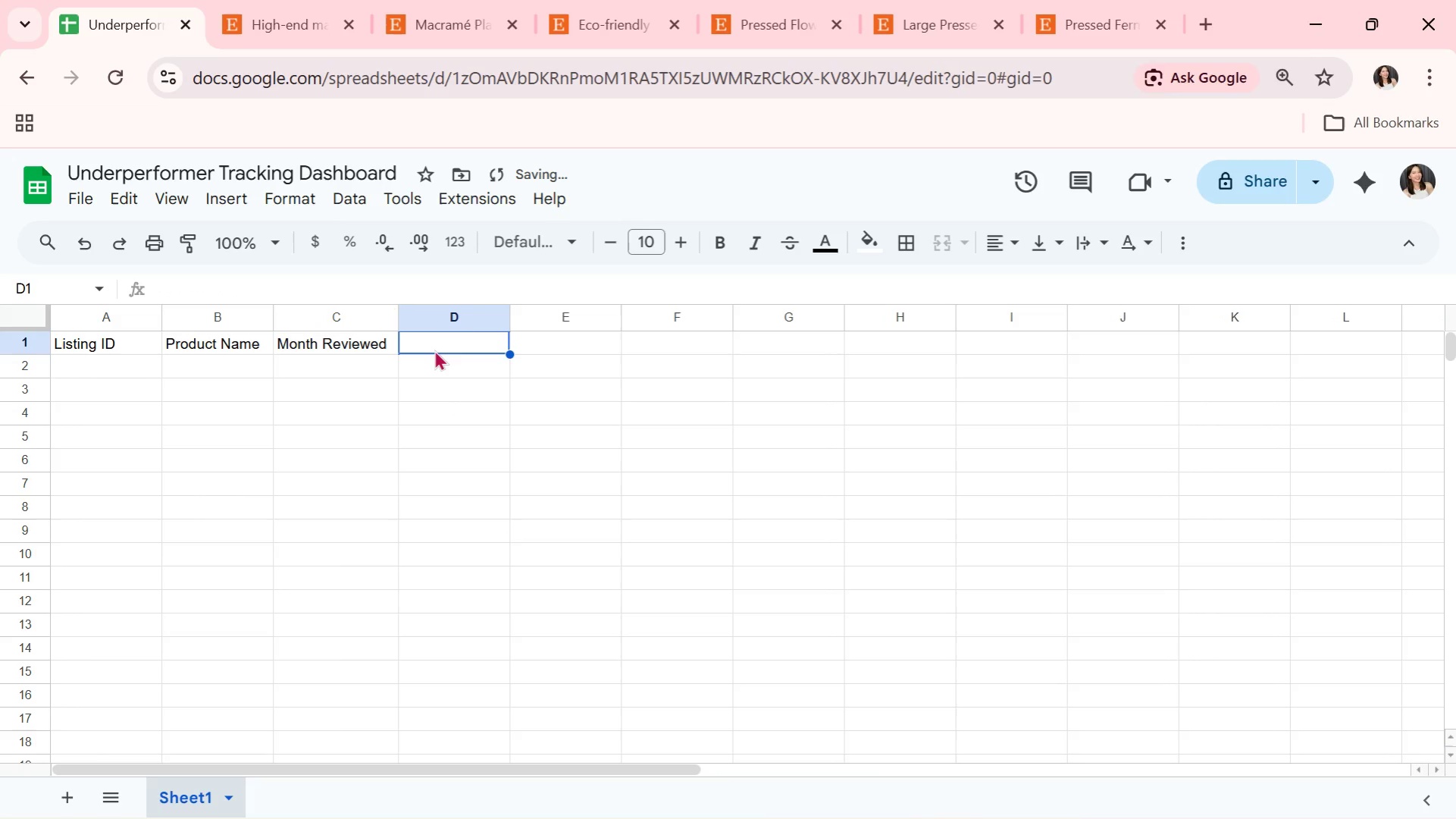 
hold_key(key=W, duration=0.31)
 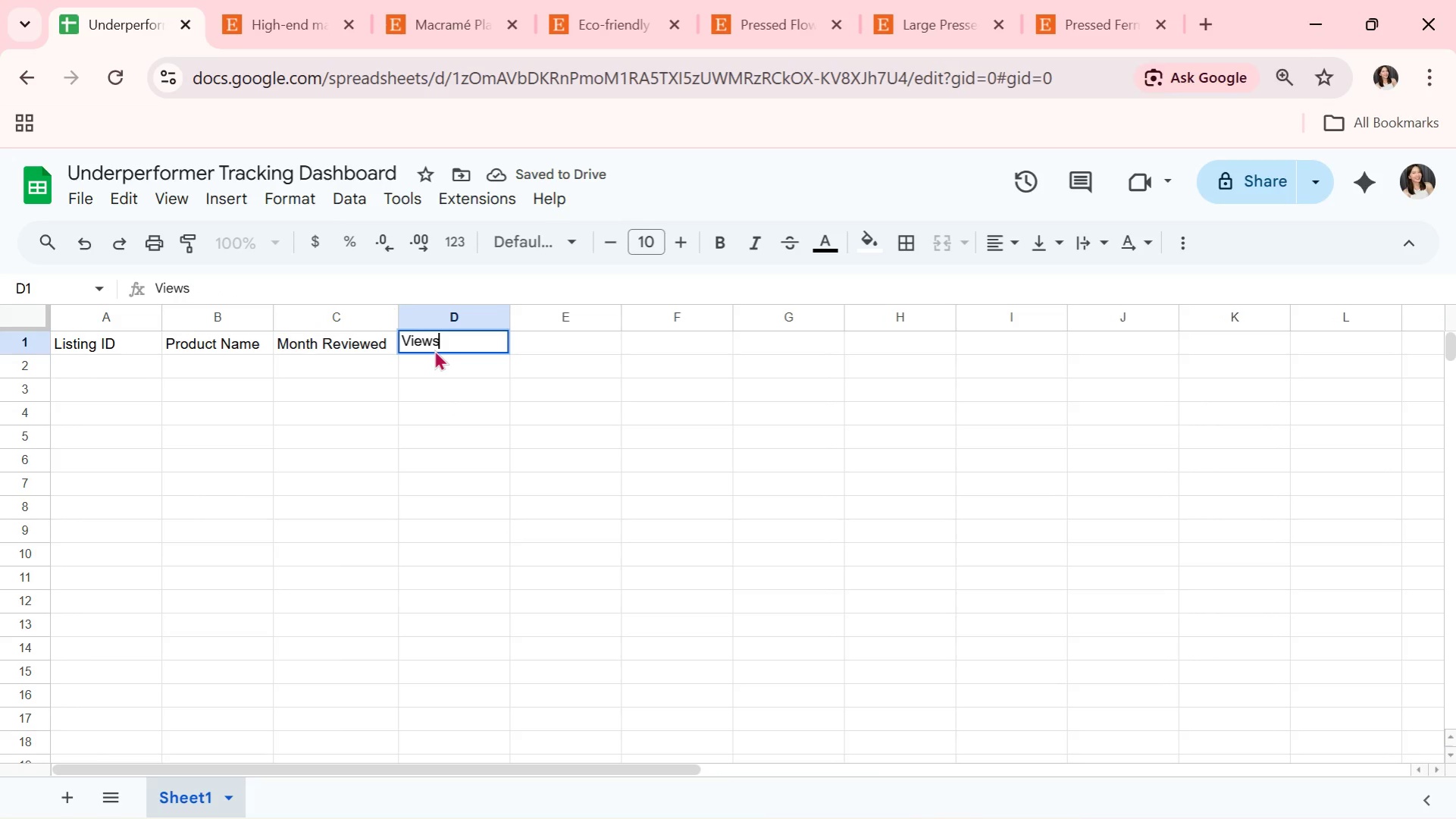 
key(ArrowRight)
 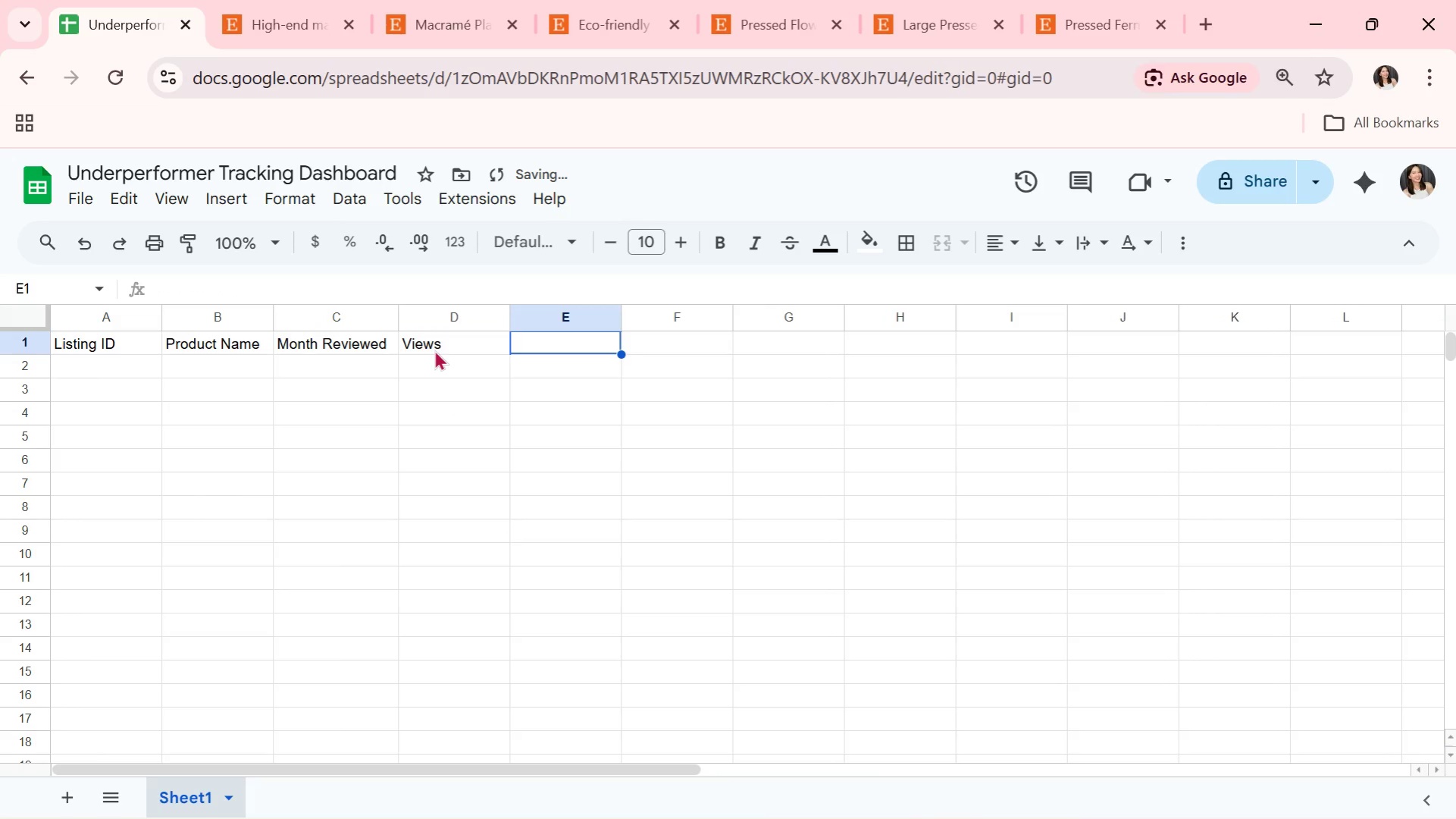 
type(Clicks)
 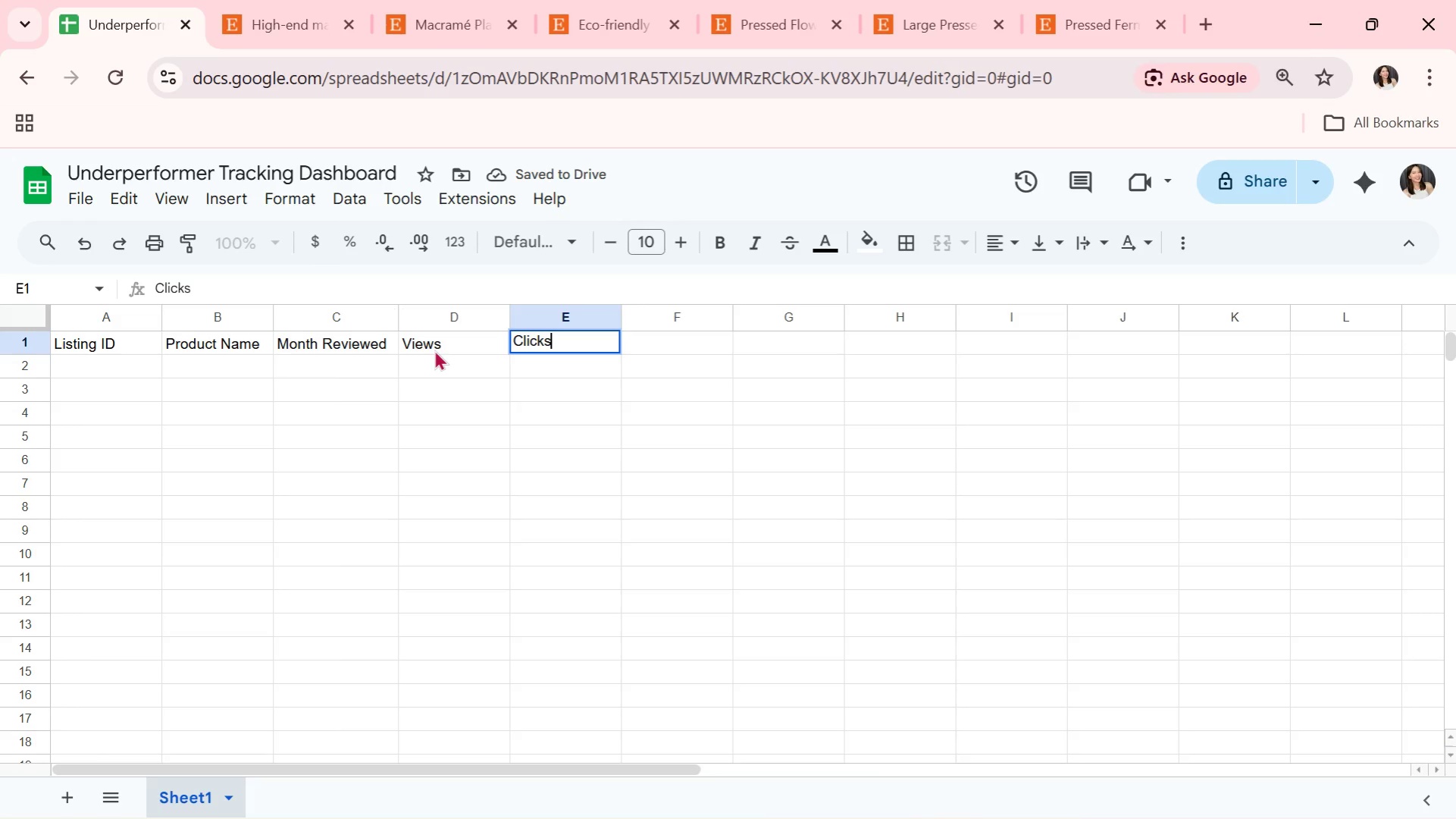 
key(ArrowRight)
 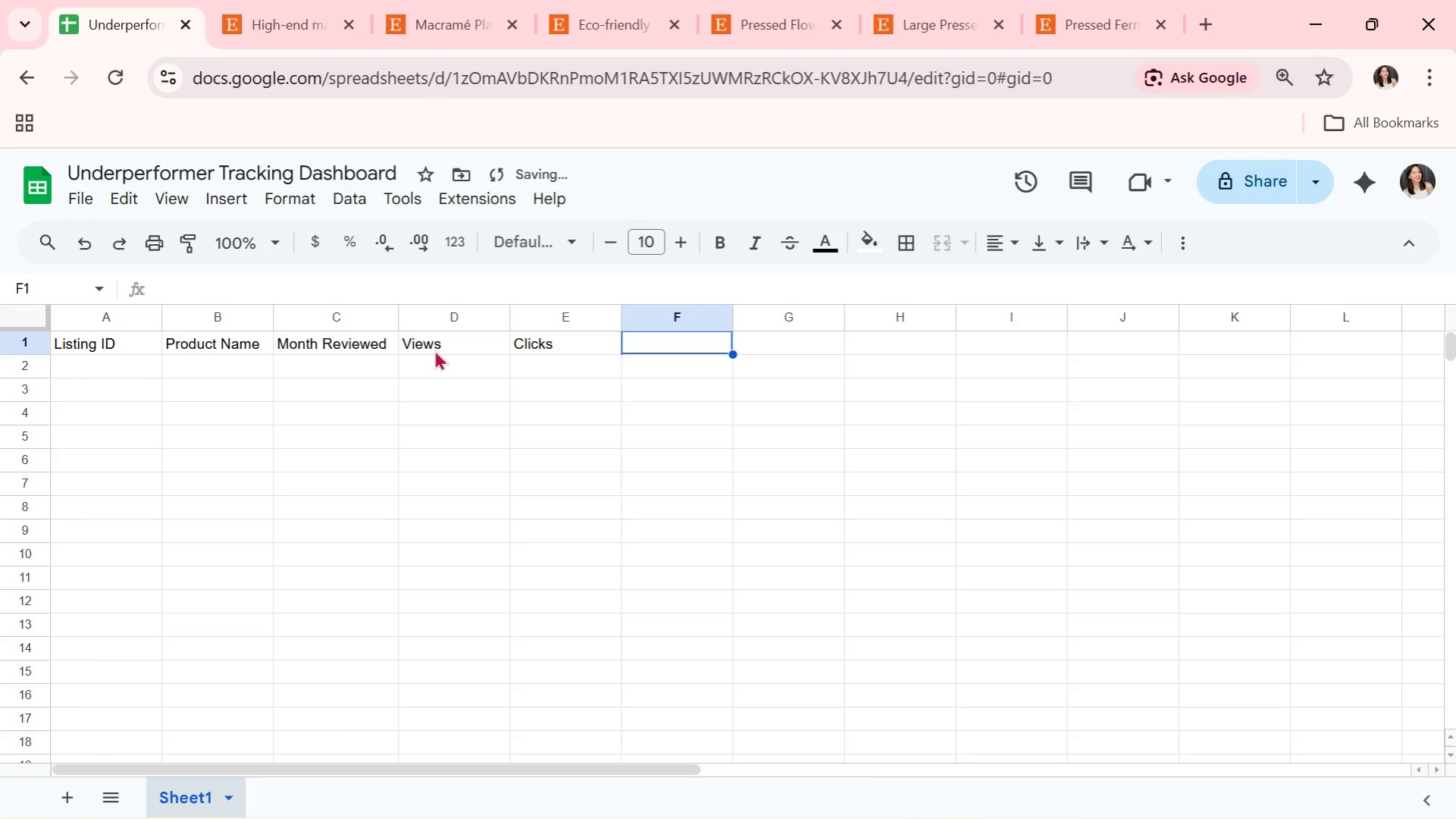 
type(CTR (%))
 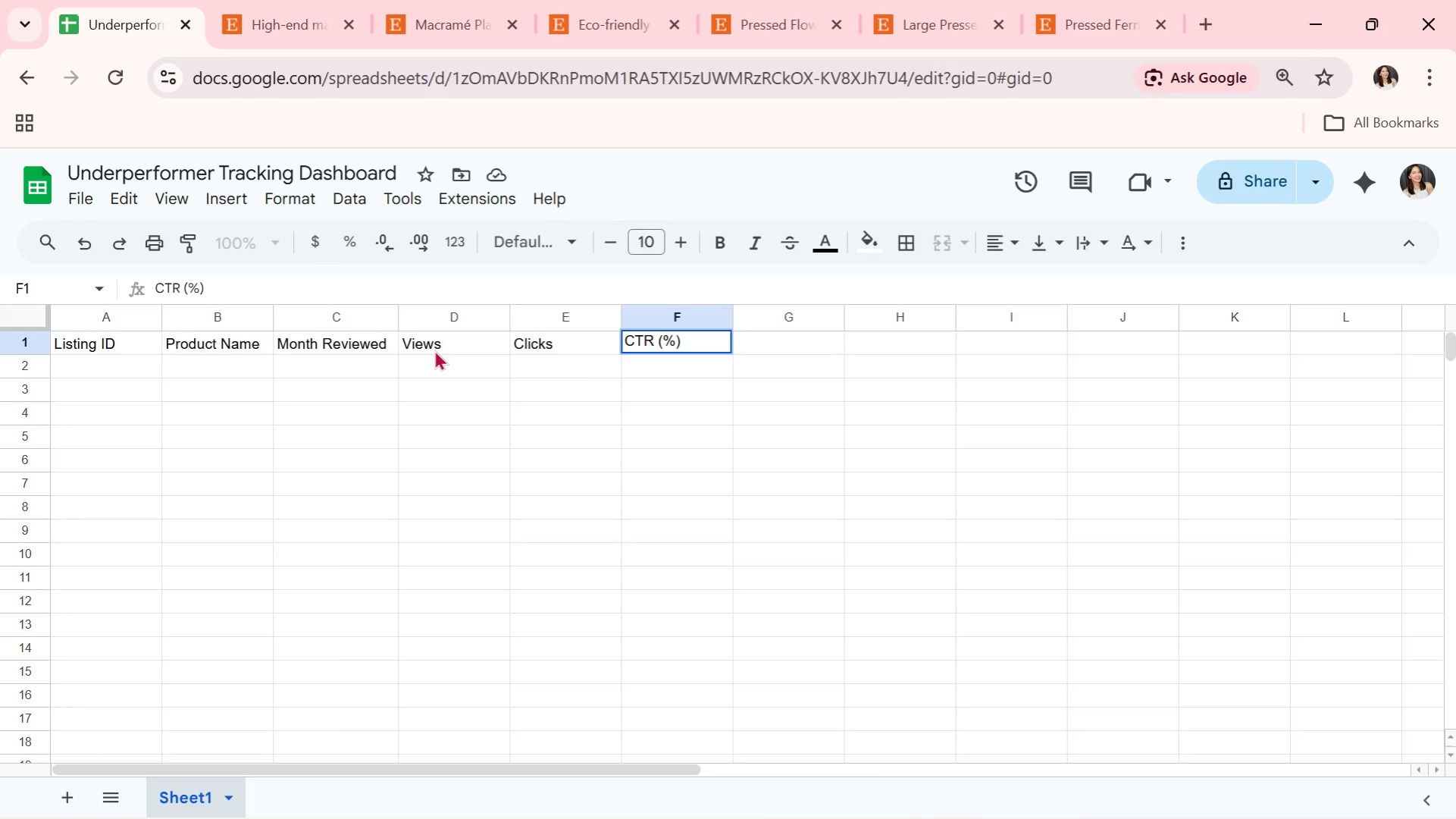 
key(ArrowRight)
 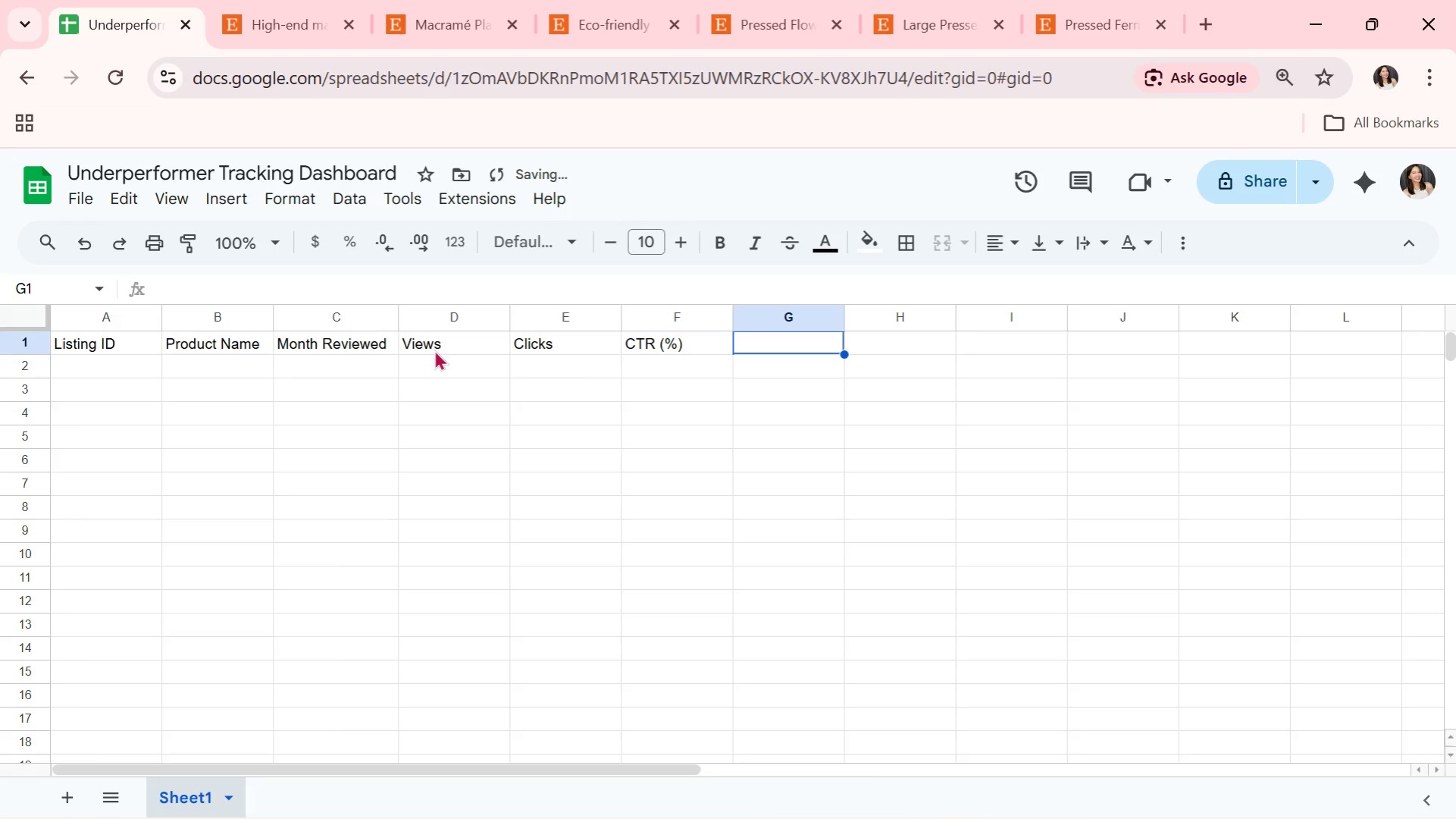 
type(cO)
key(Backspace)
key(Backspace)
type(Conversion Rate (%))
 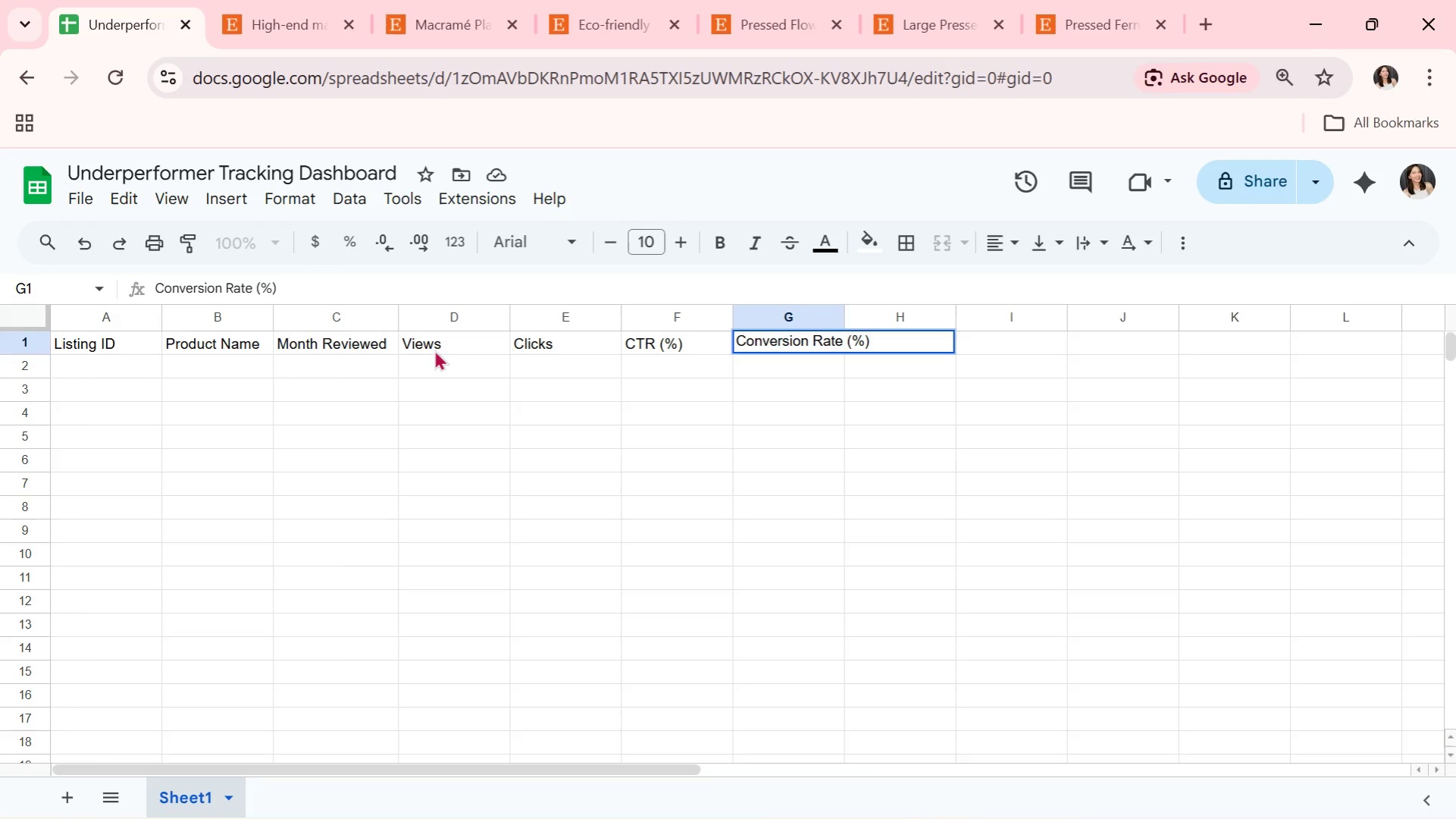 
key(ArrowRight)
 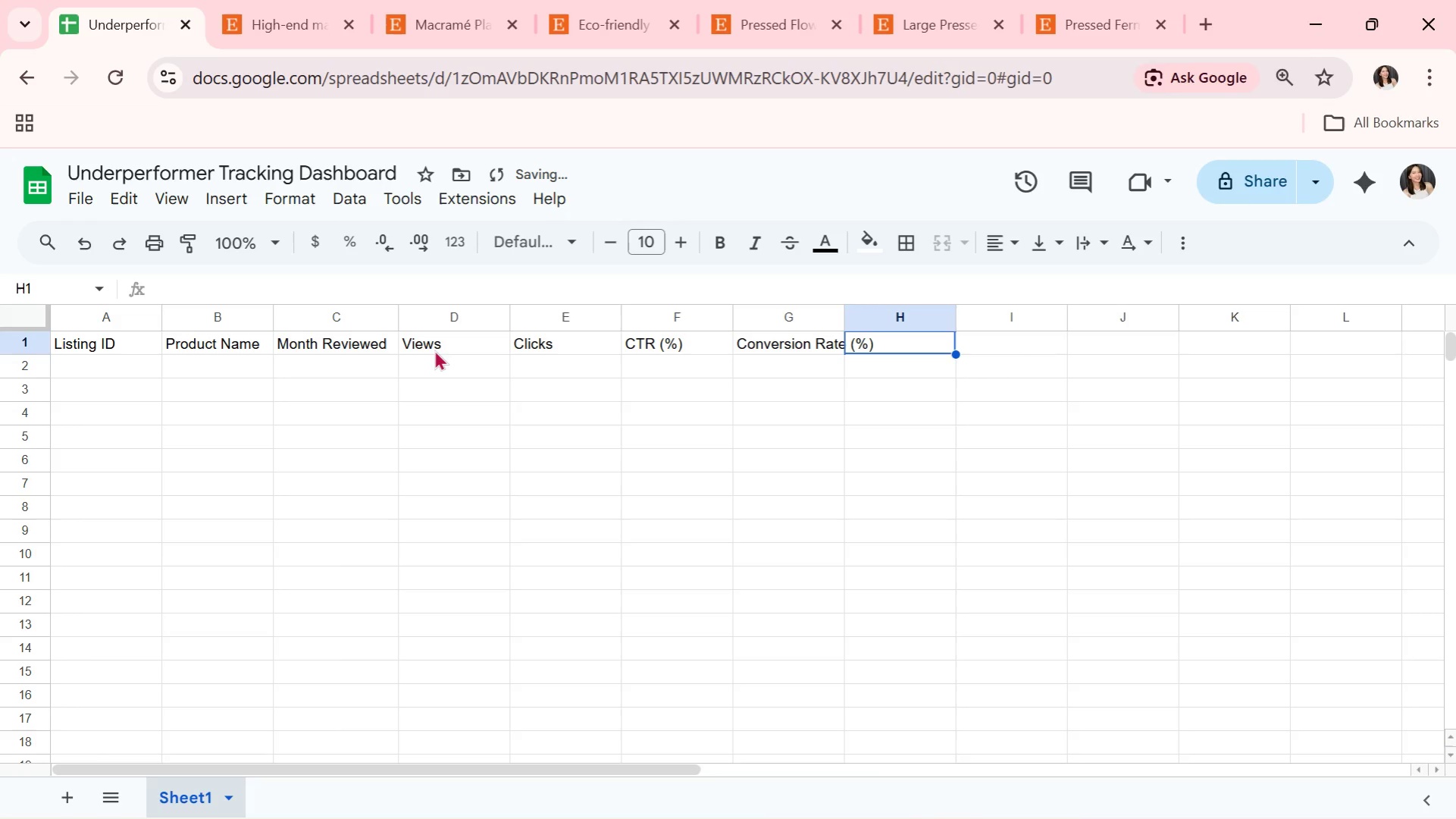 
type(Sales)
 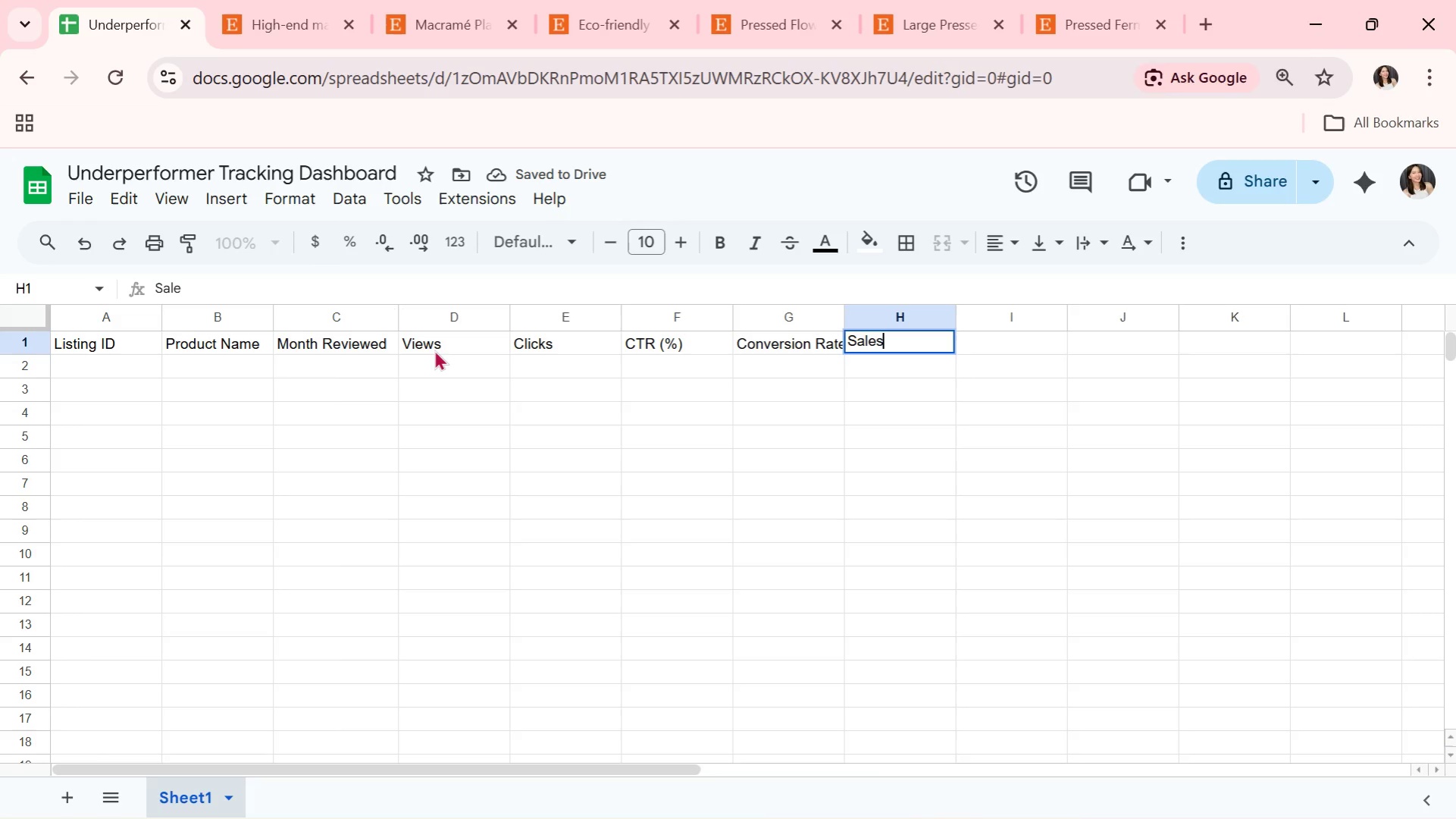 
key(ArrowRight)
 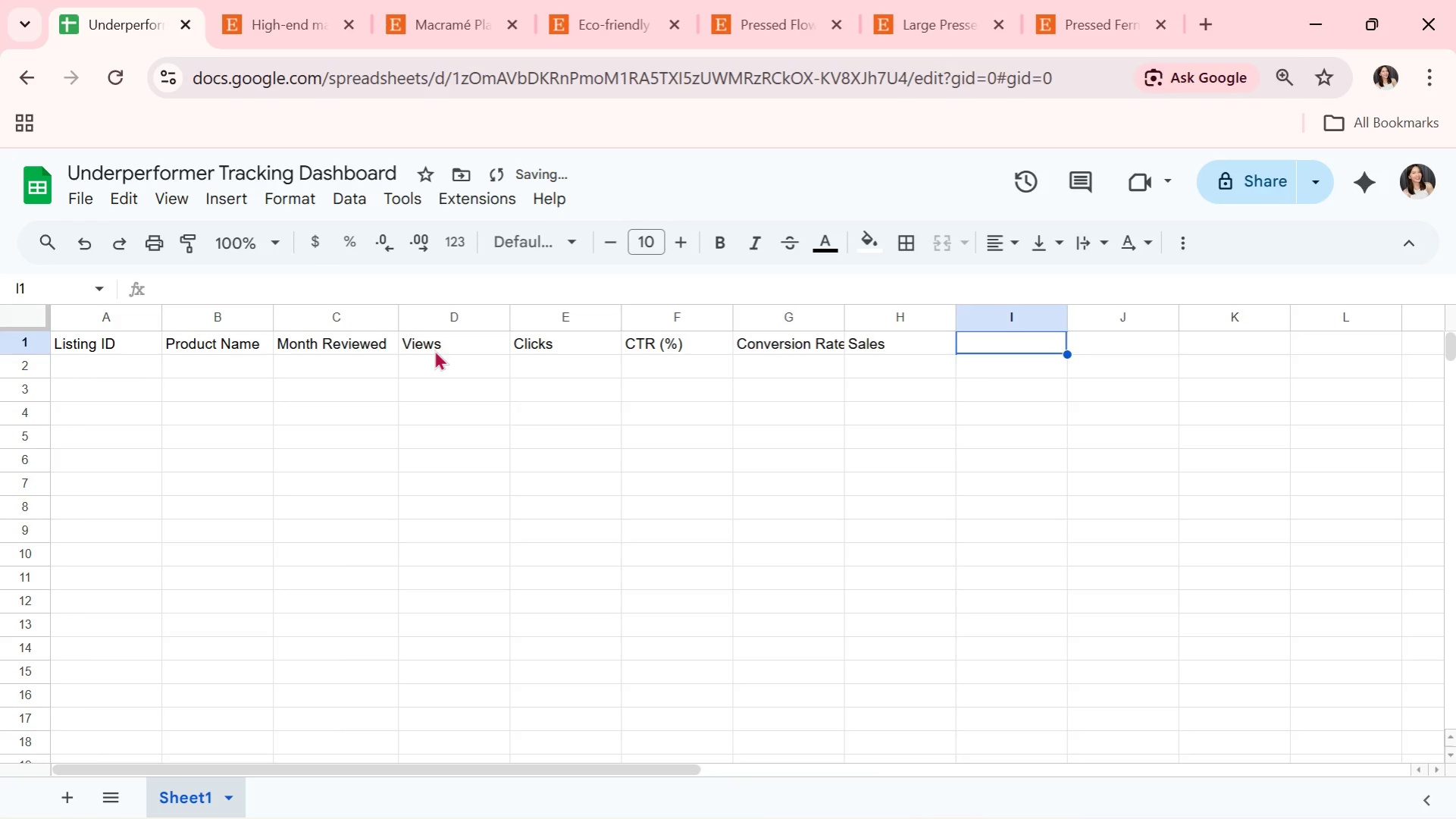 
type(Issue Type)
 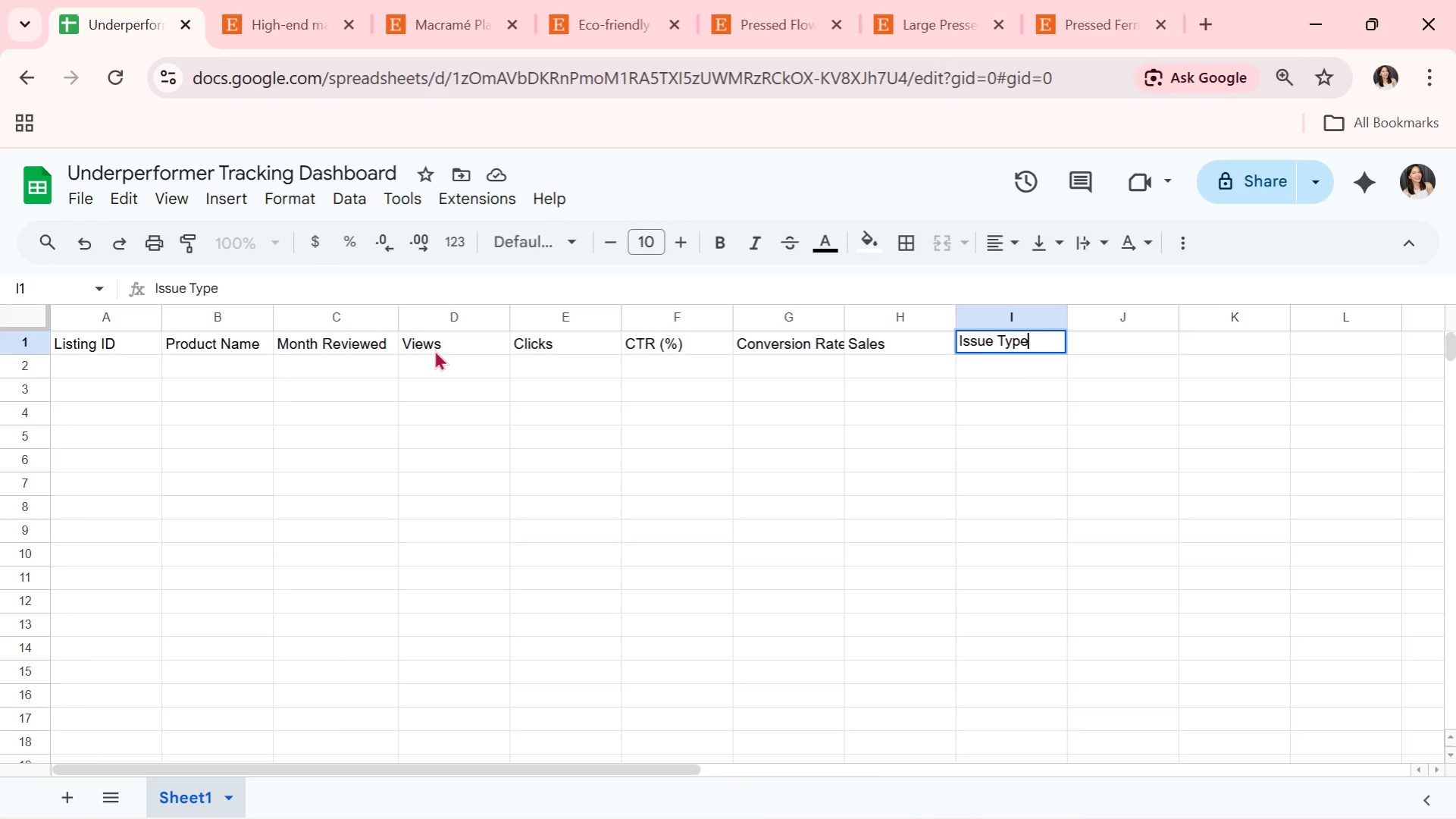 
key(ArrowRight)
 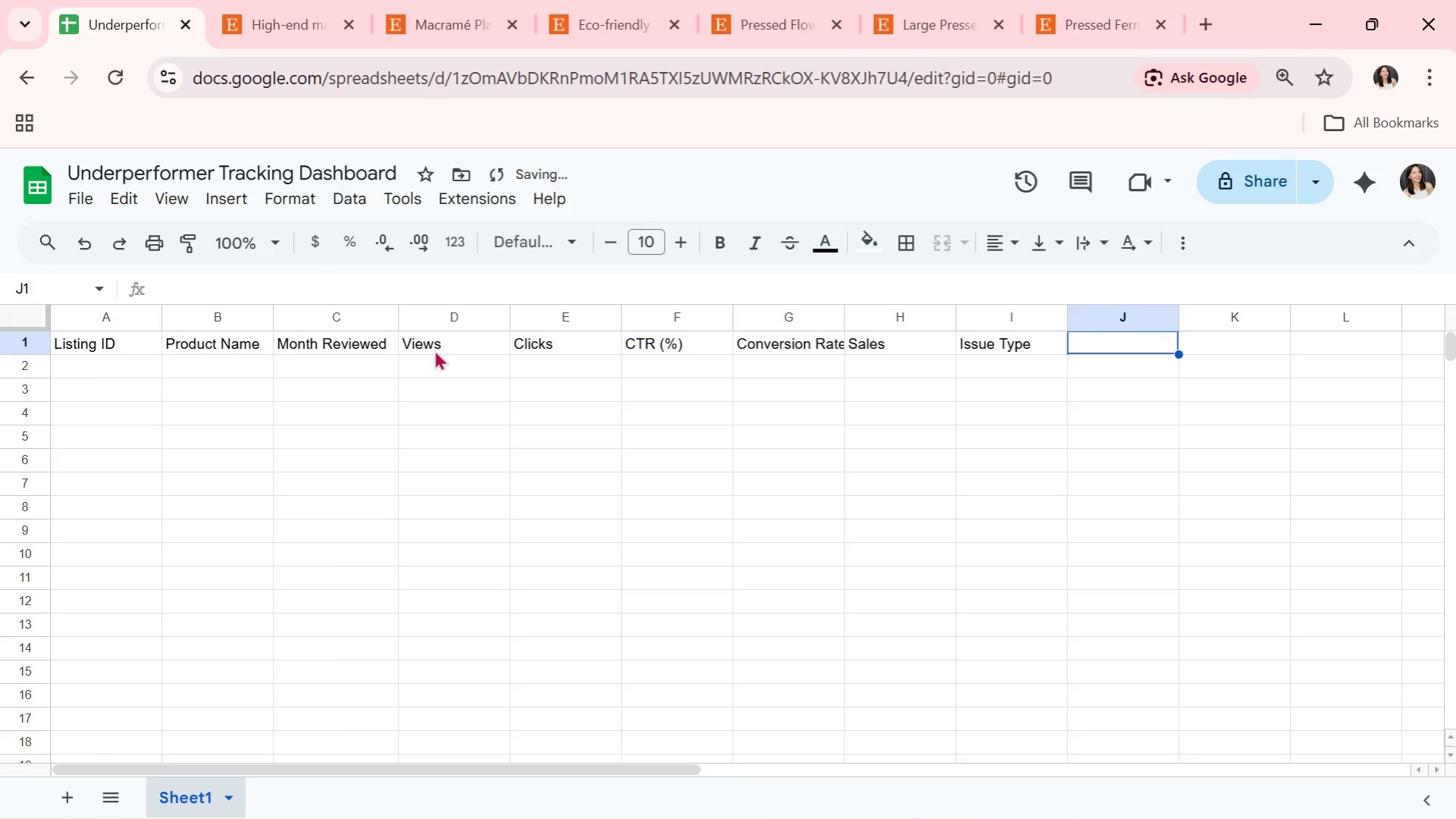 
type(Priority Level)
 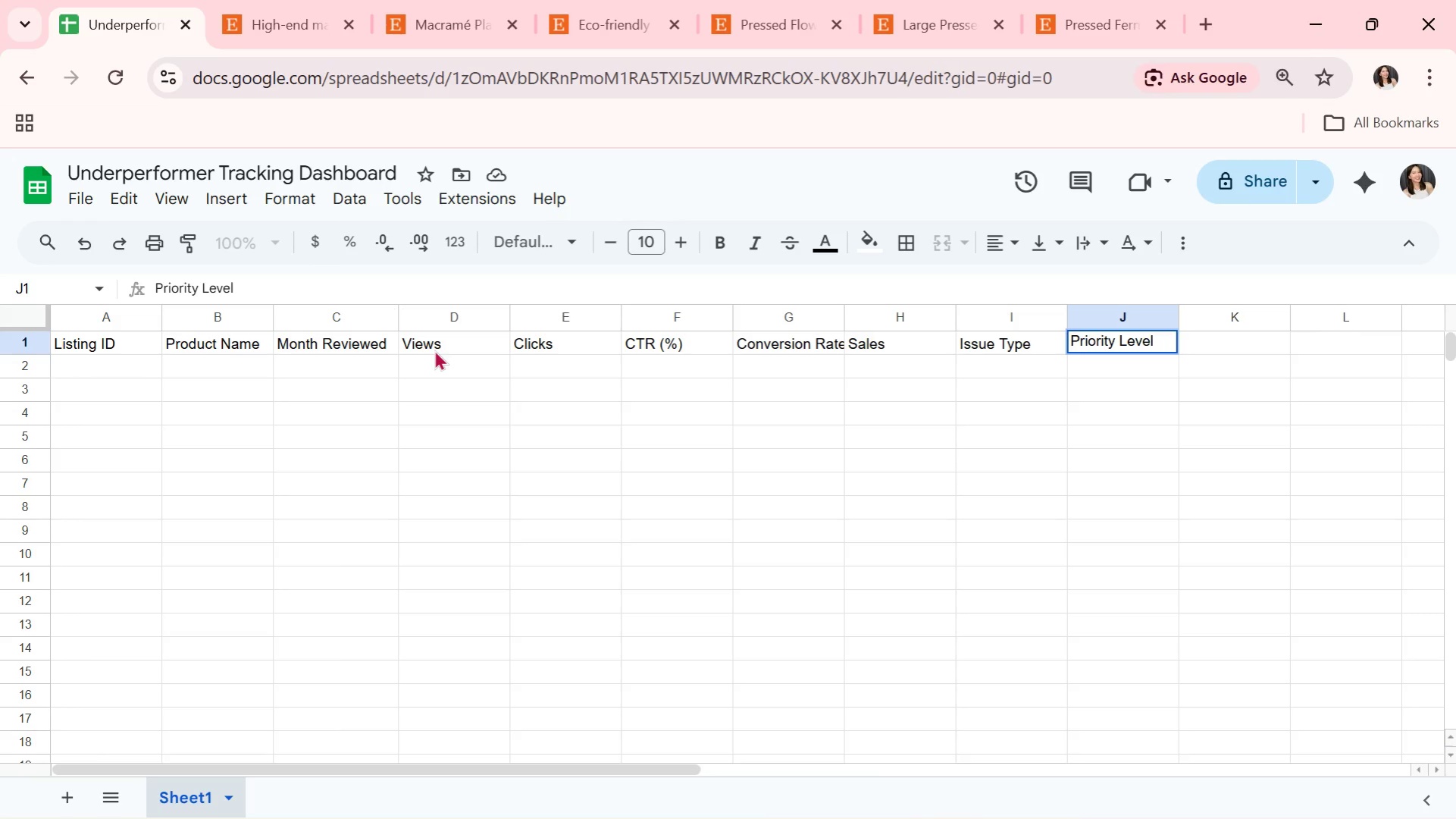 
key(ArrowRight)
 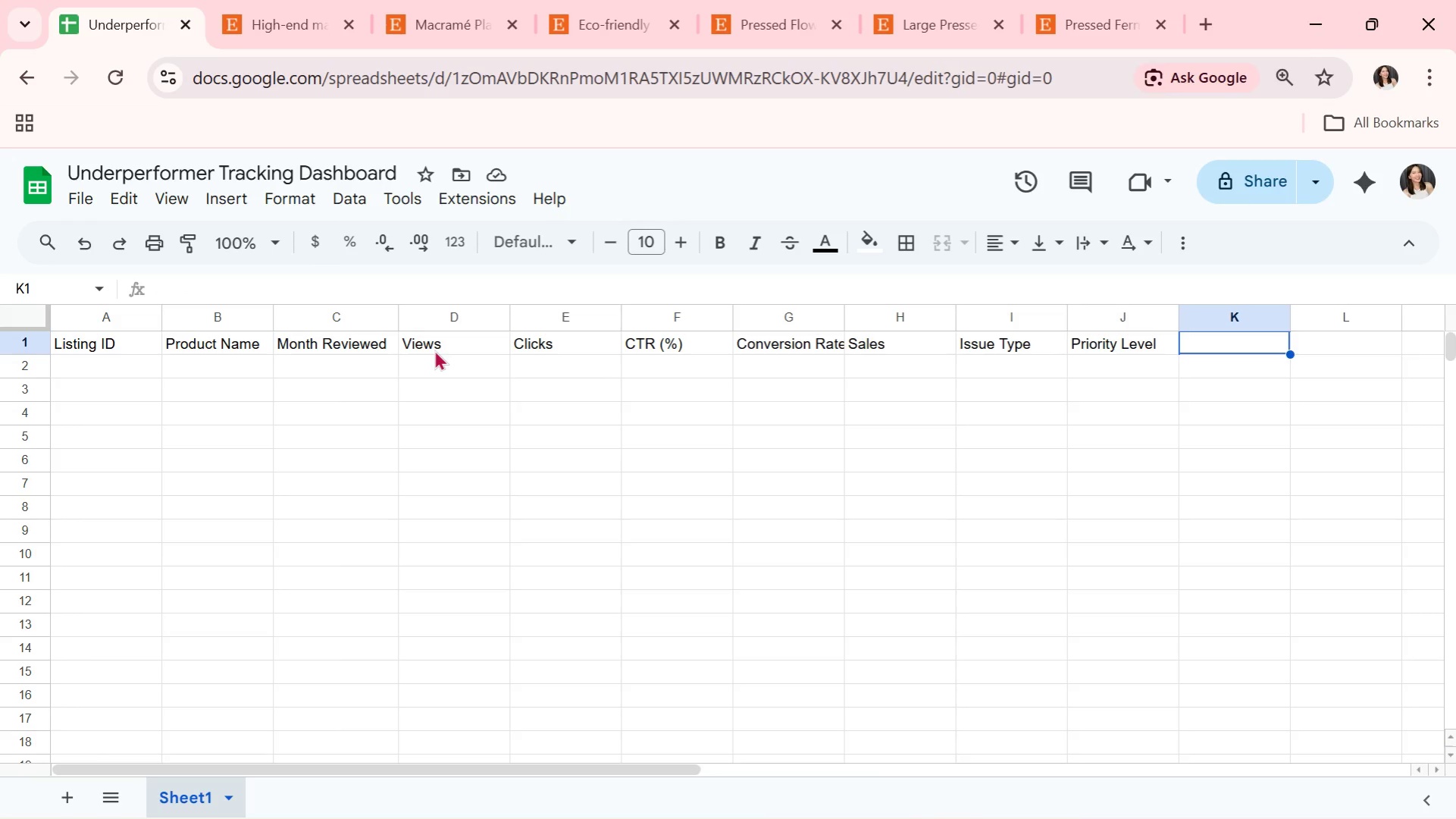 
wait(7.3)
 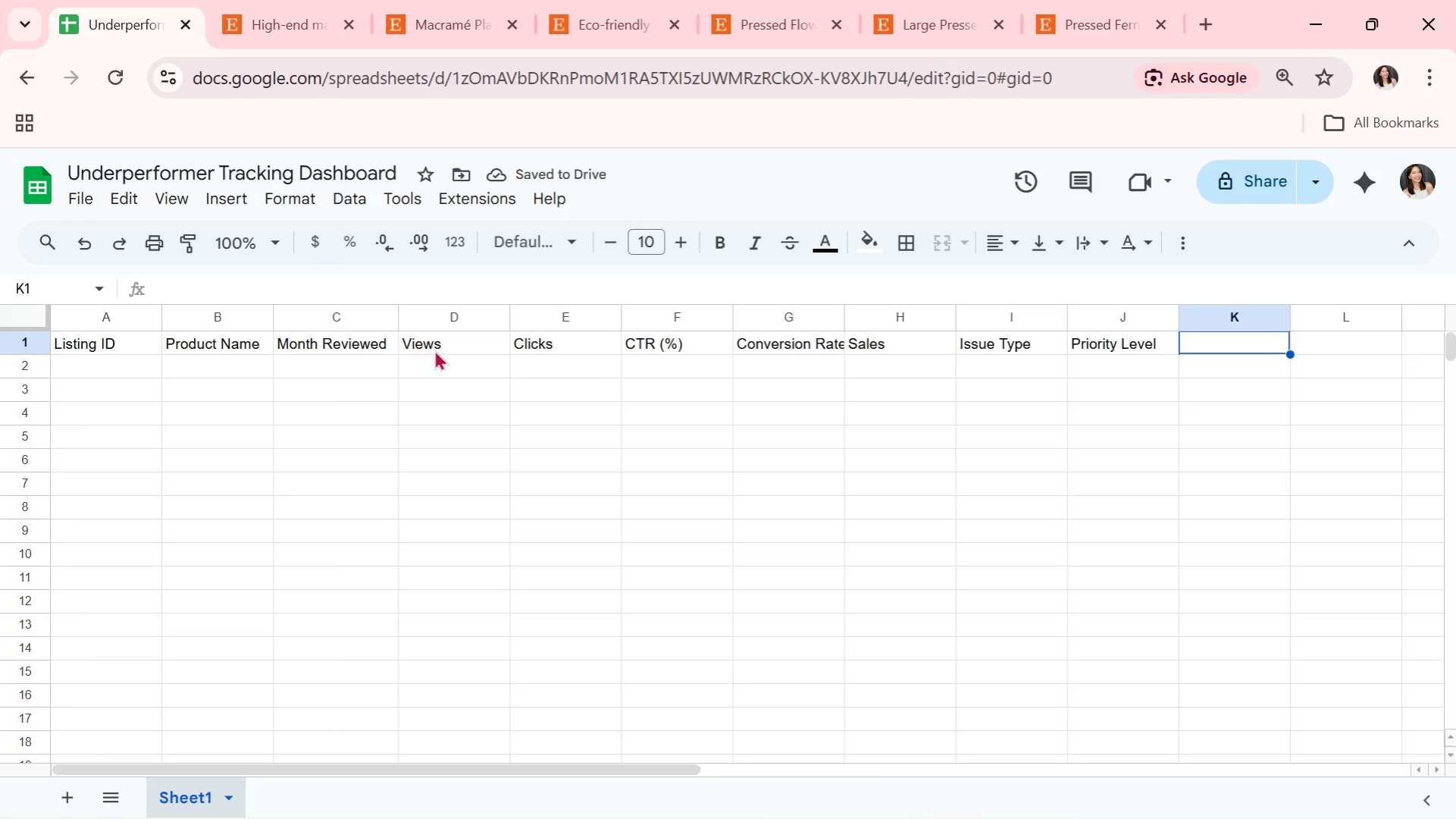 
type(Update R)
key(Backspace)
type(Type Applied)
 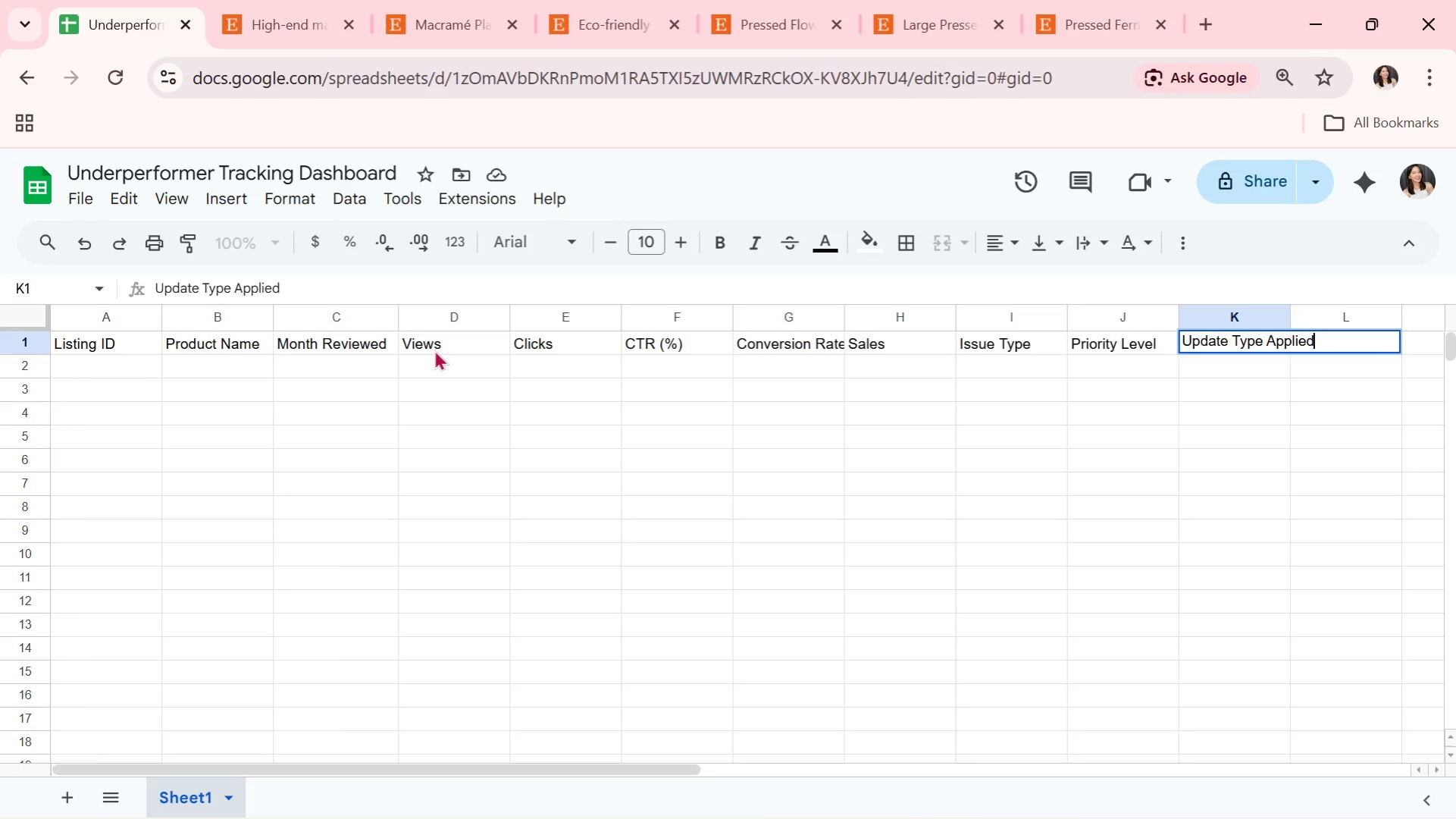 
key(ArrowRight)
 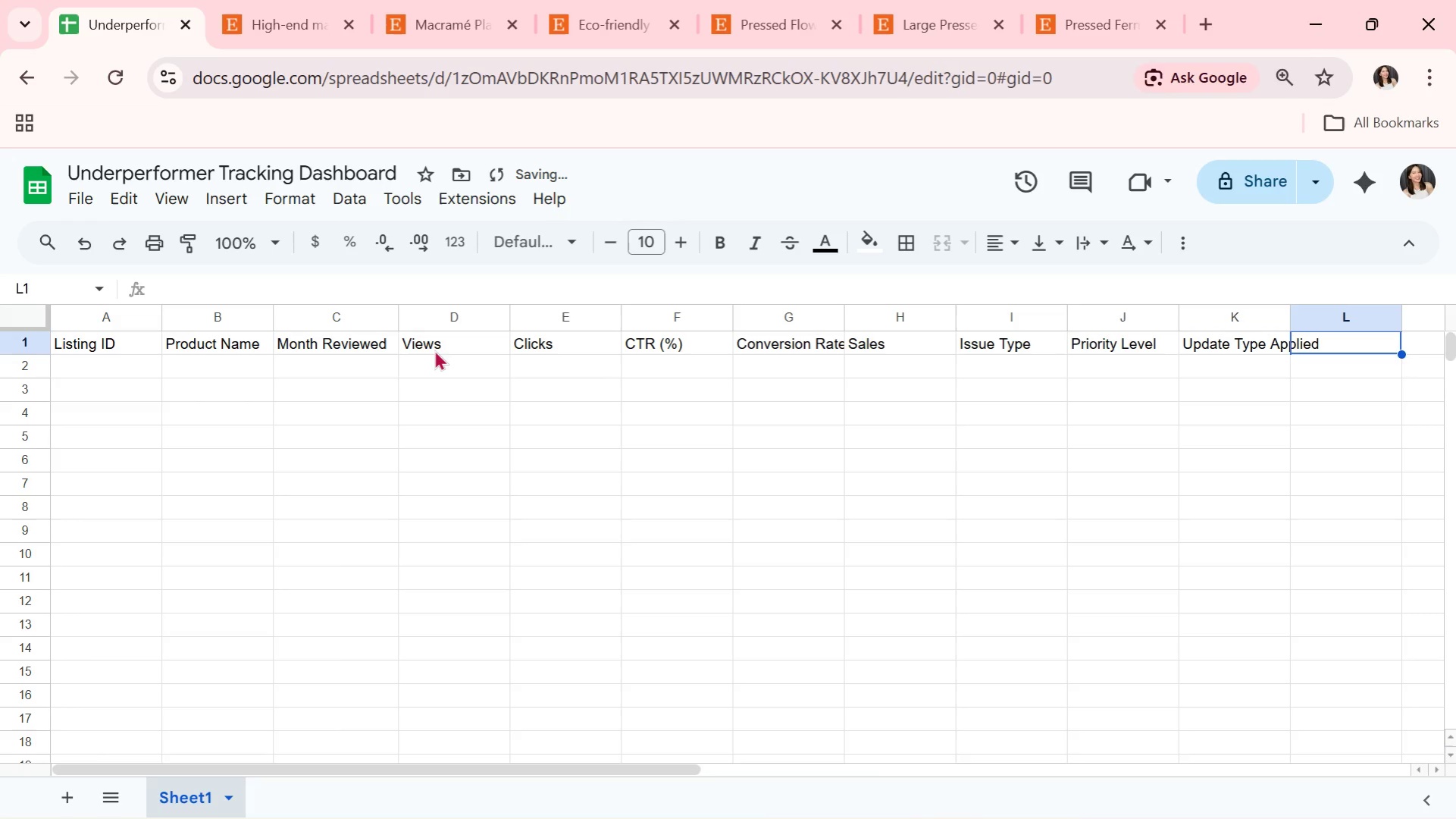 
type(Date of Update)
 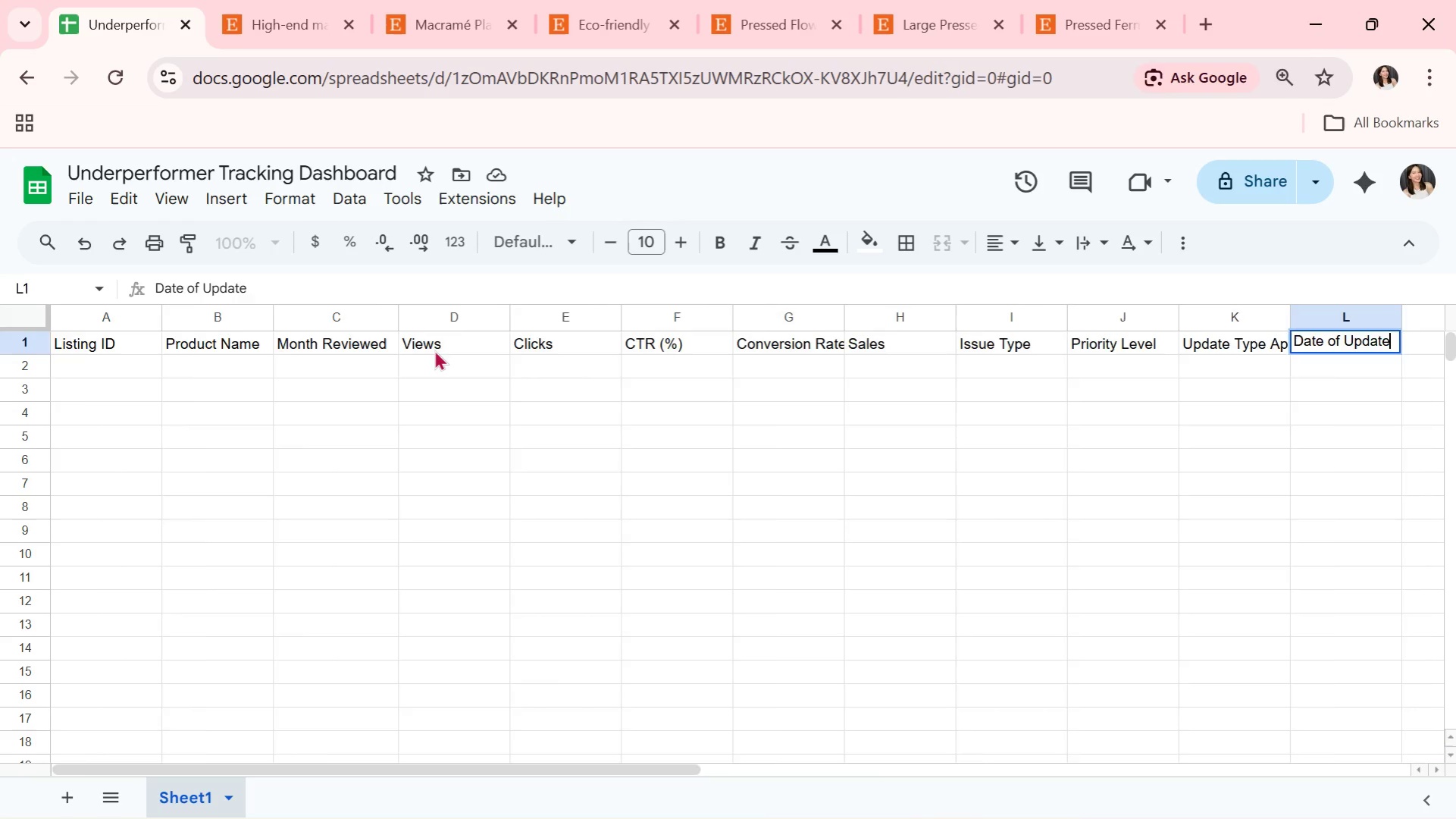 
key(ArrowRight)
 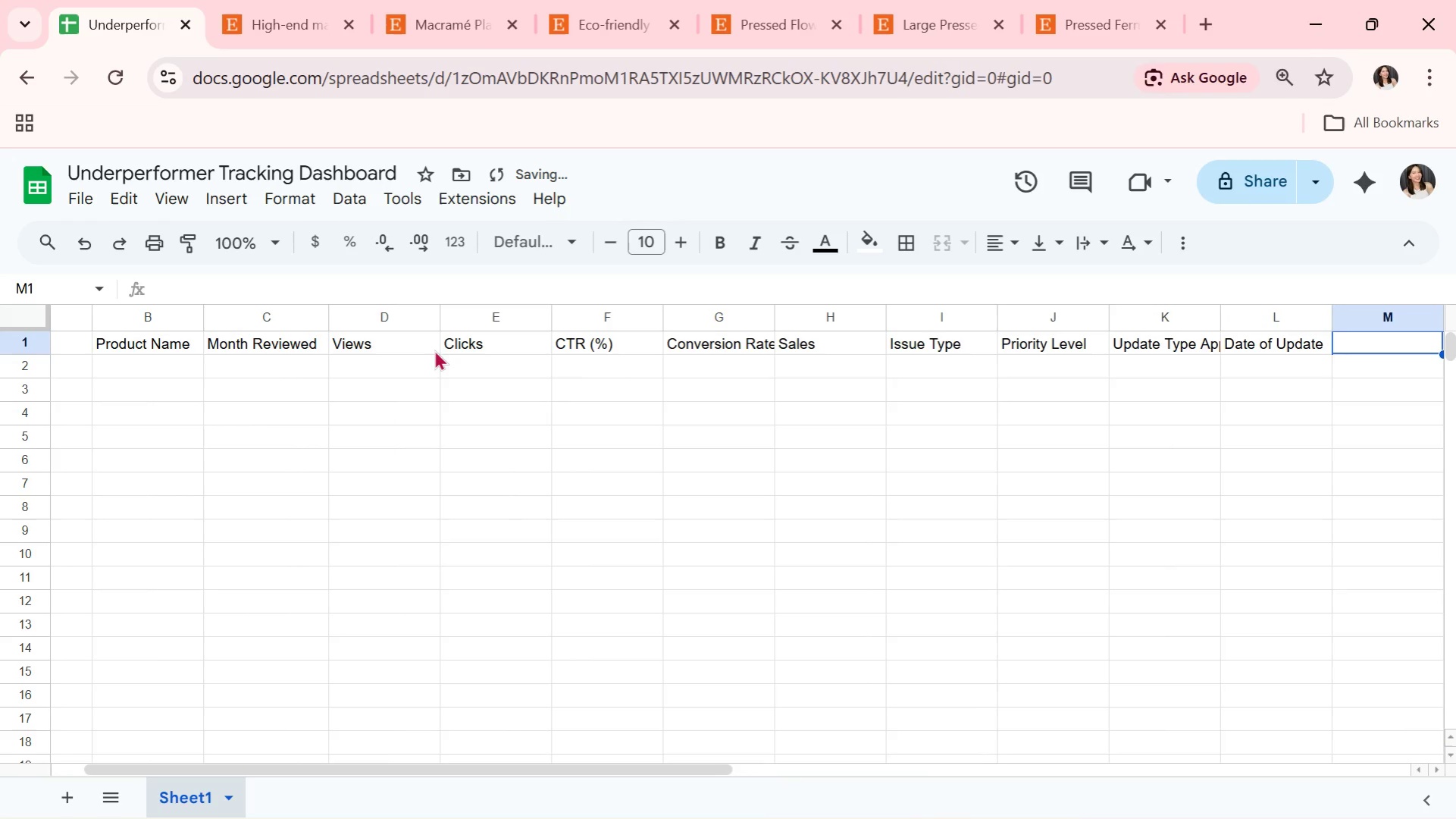 
type(Post-Update Views)
 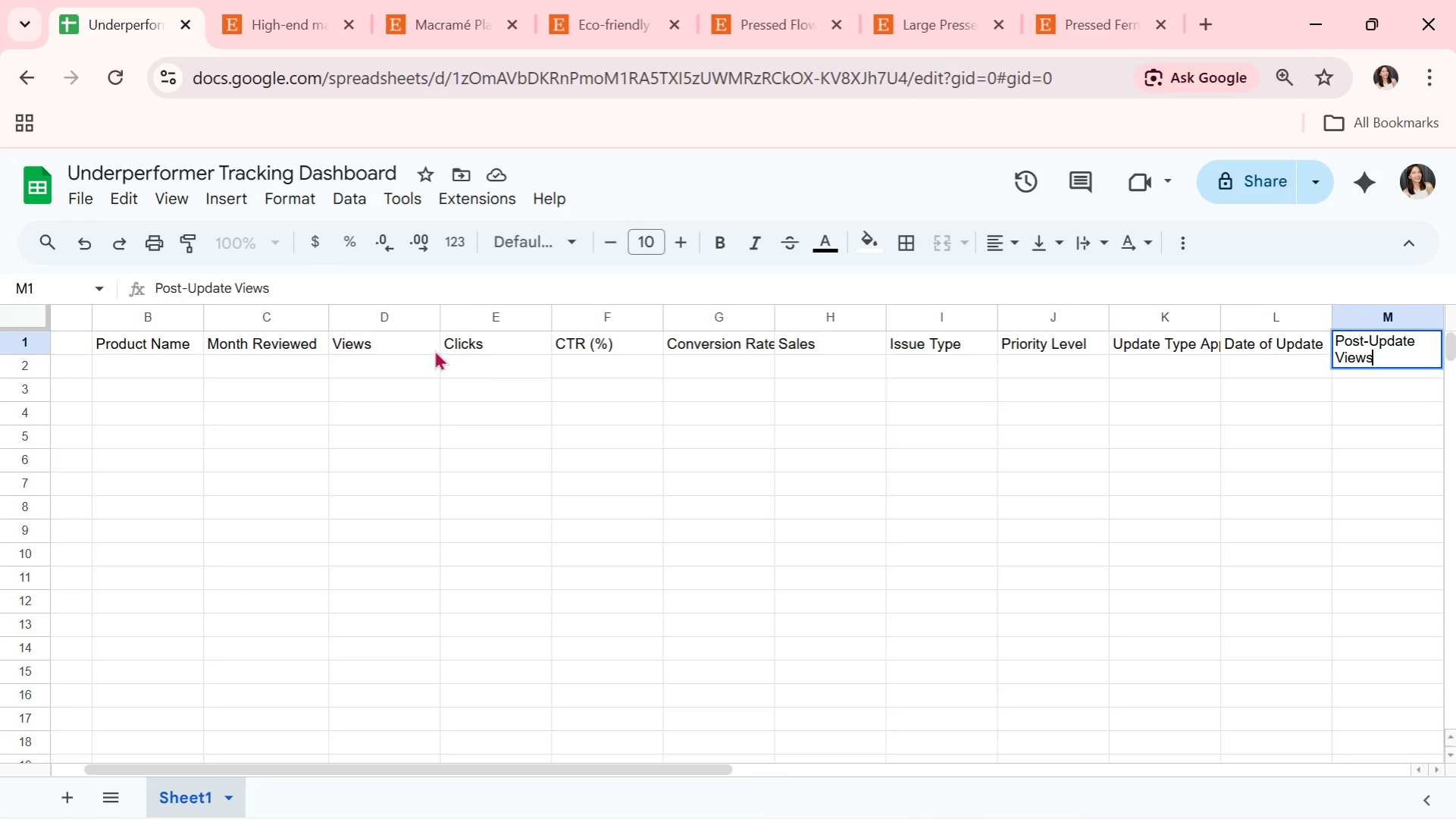 
key(ArrowRight)
 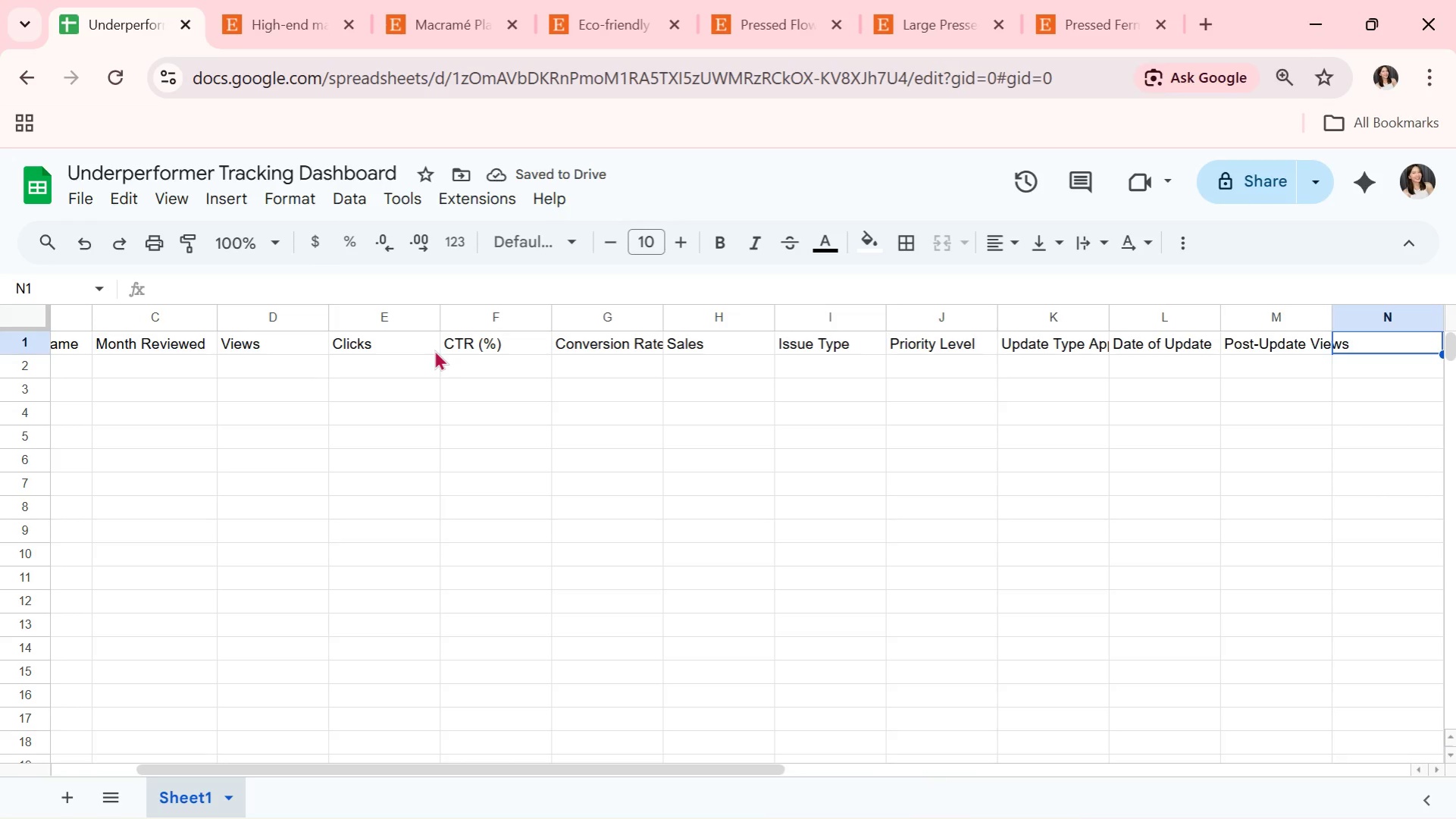 
key(CapsLock)
 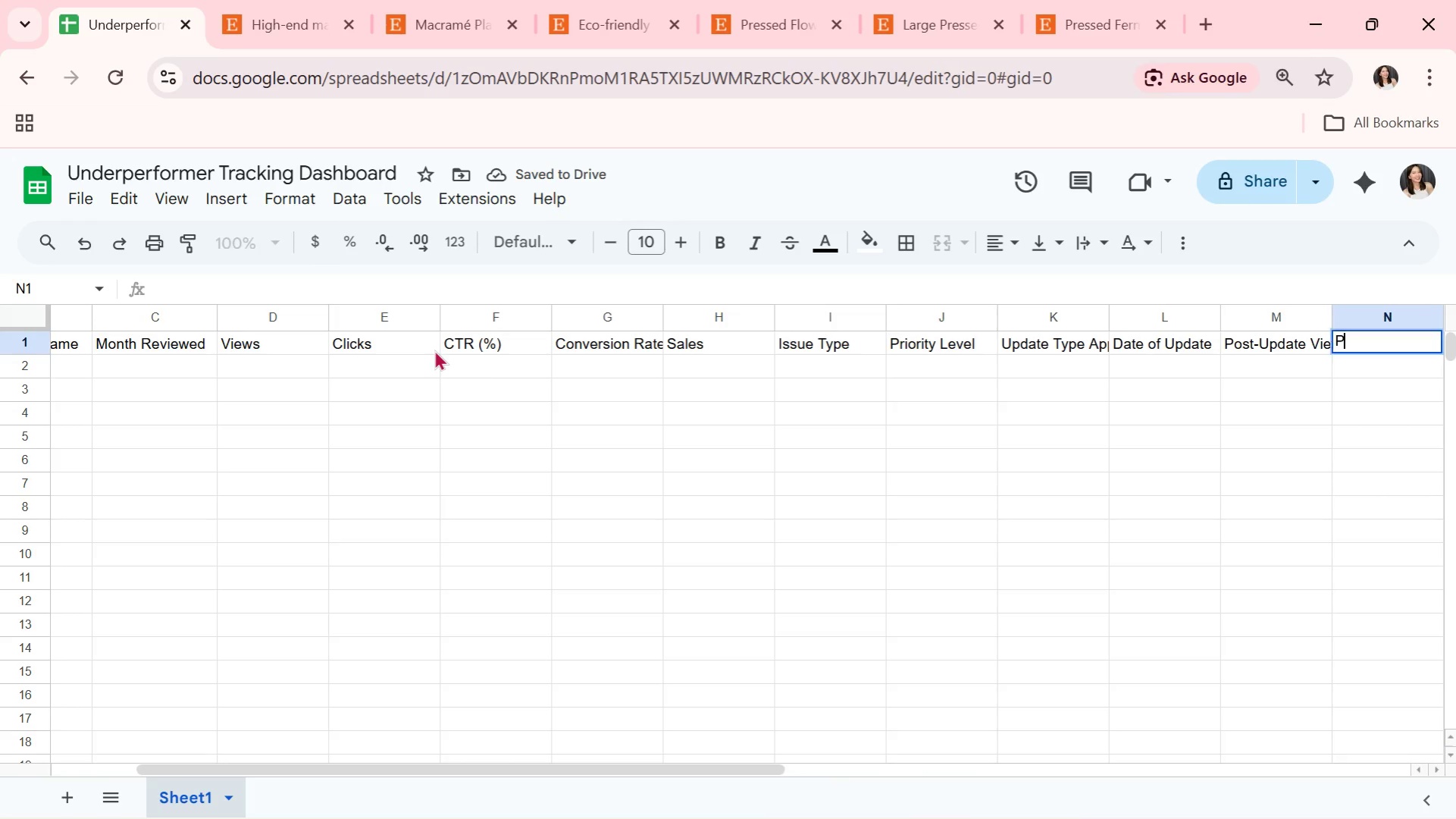 
key(P)
 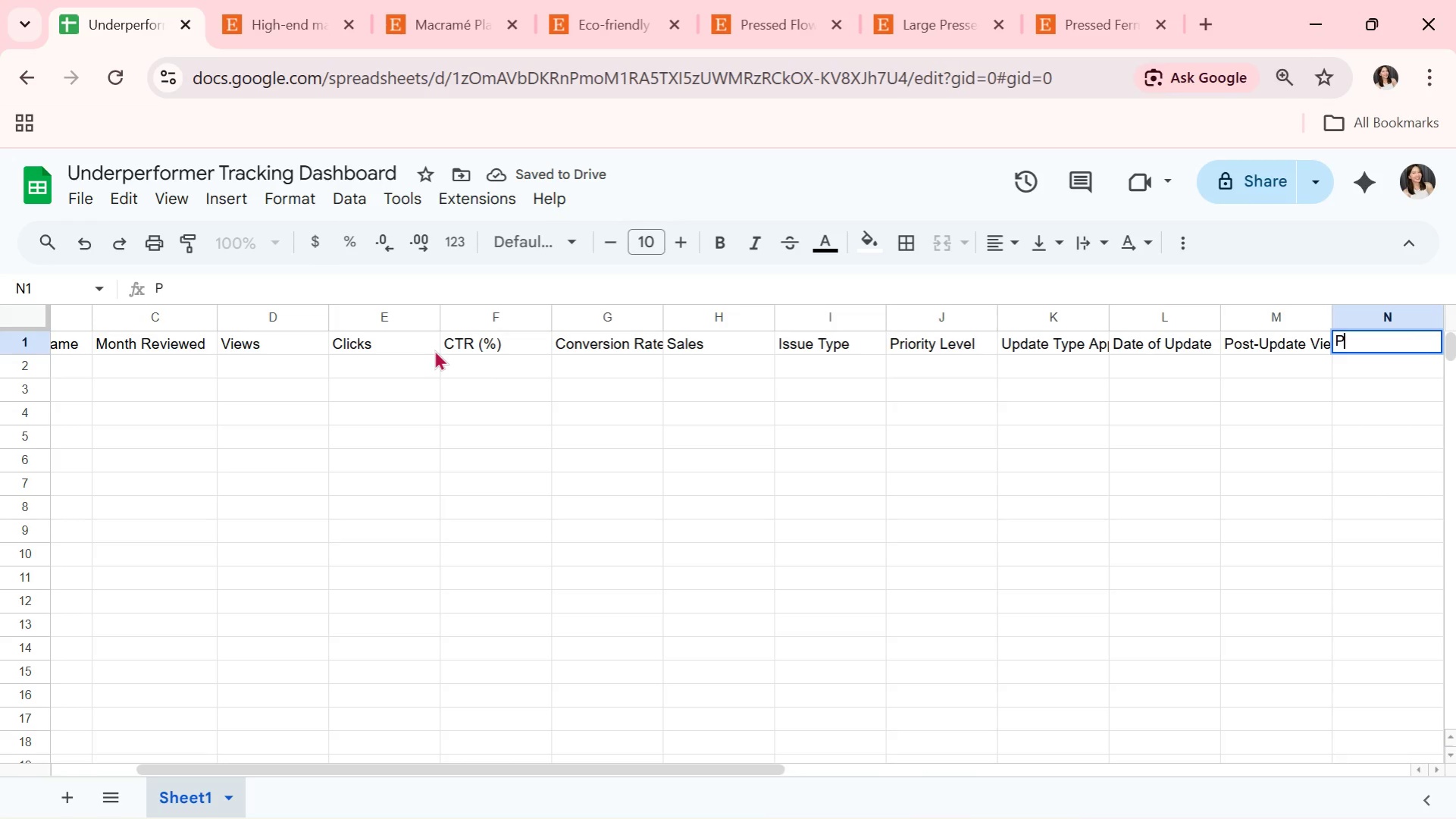 
key(CapsLock)
 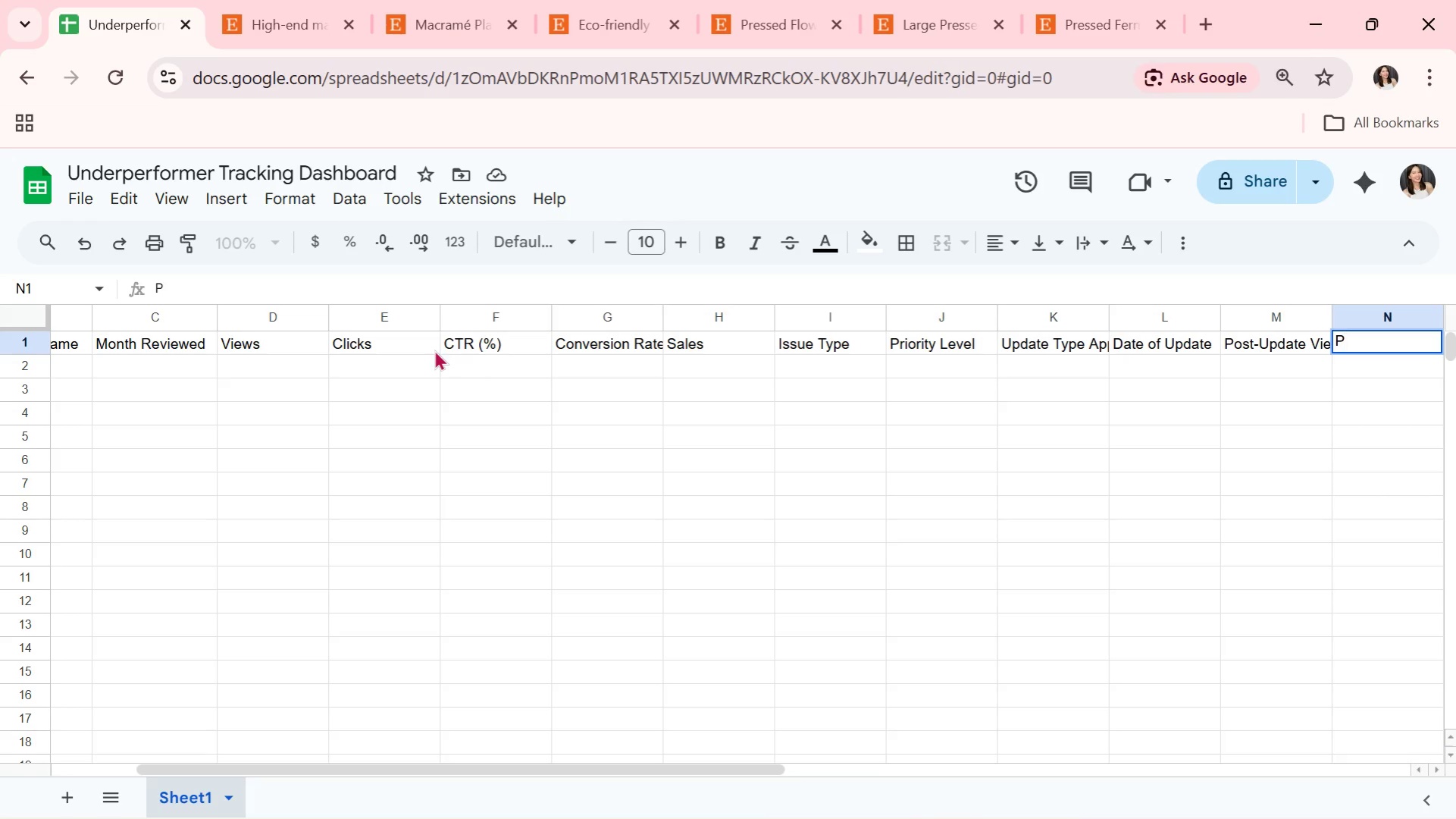 
wait(16.98)
 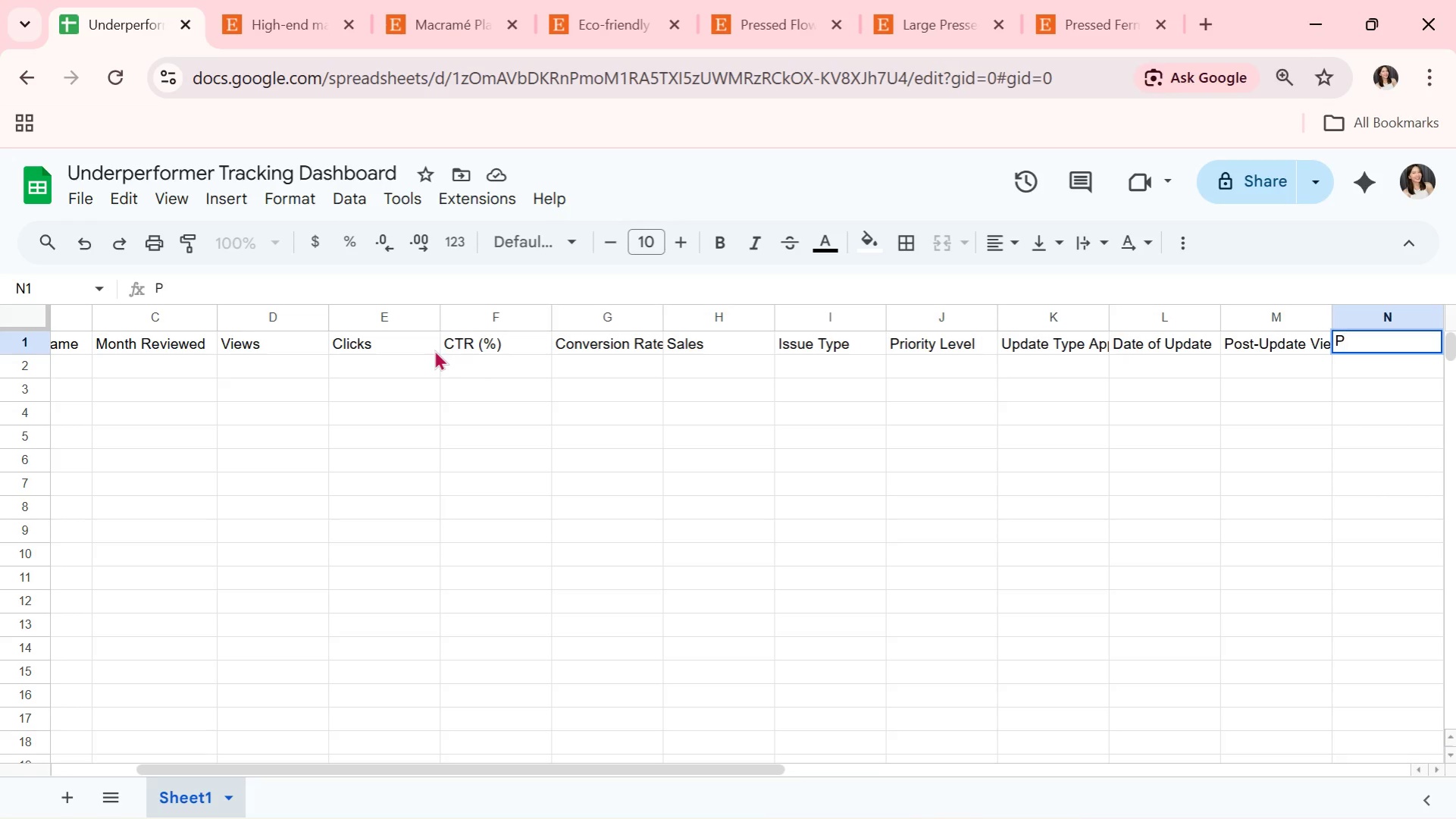 
type(ost )
key(Backspace)
type(-Update CTR (%))
 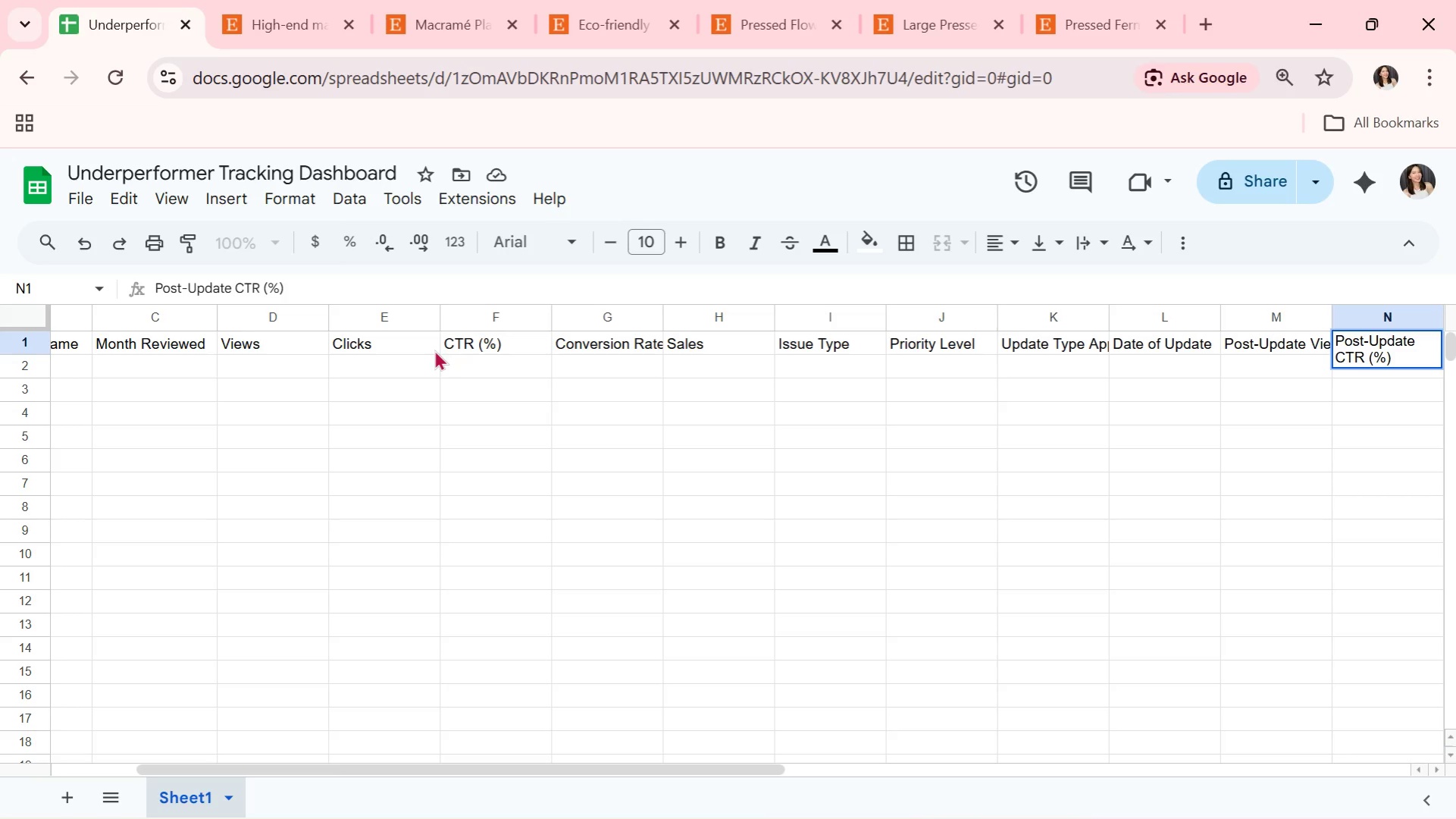 
key(ArrowRight)
 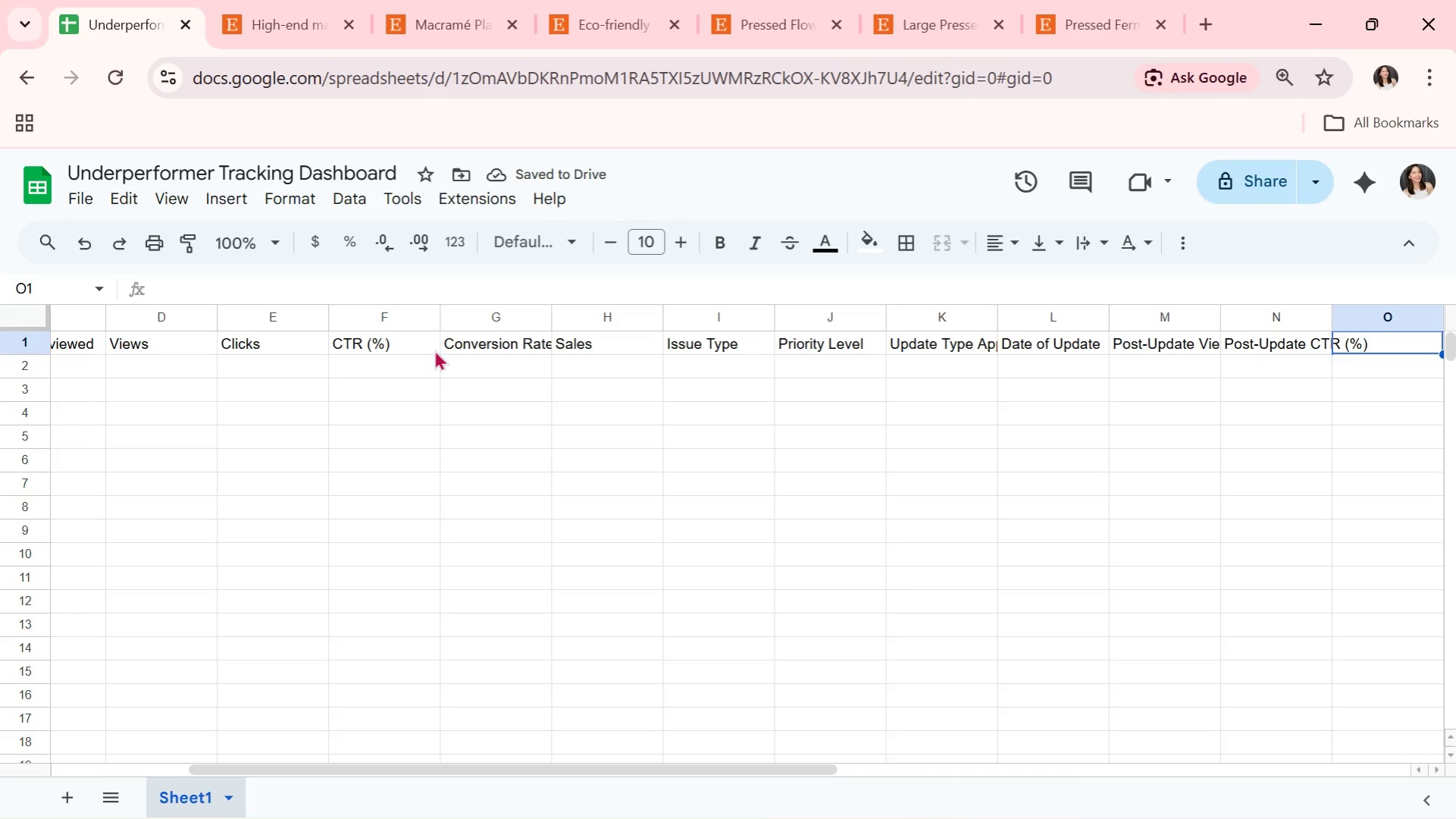 
wait(6.66)
 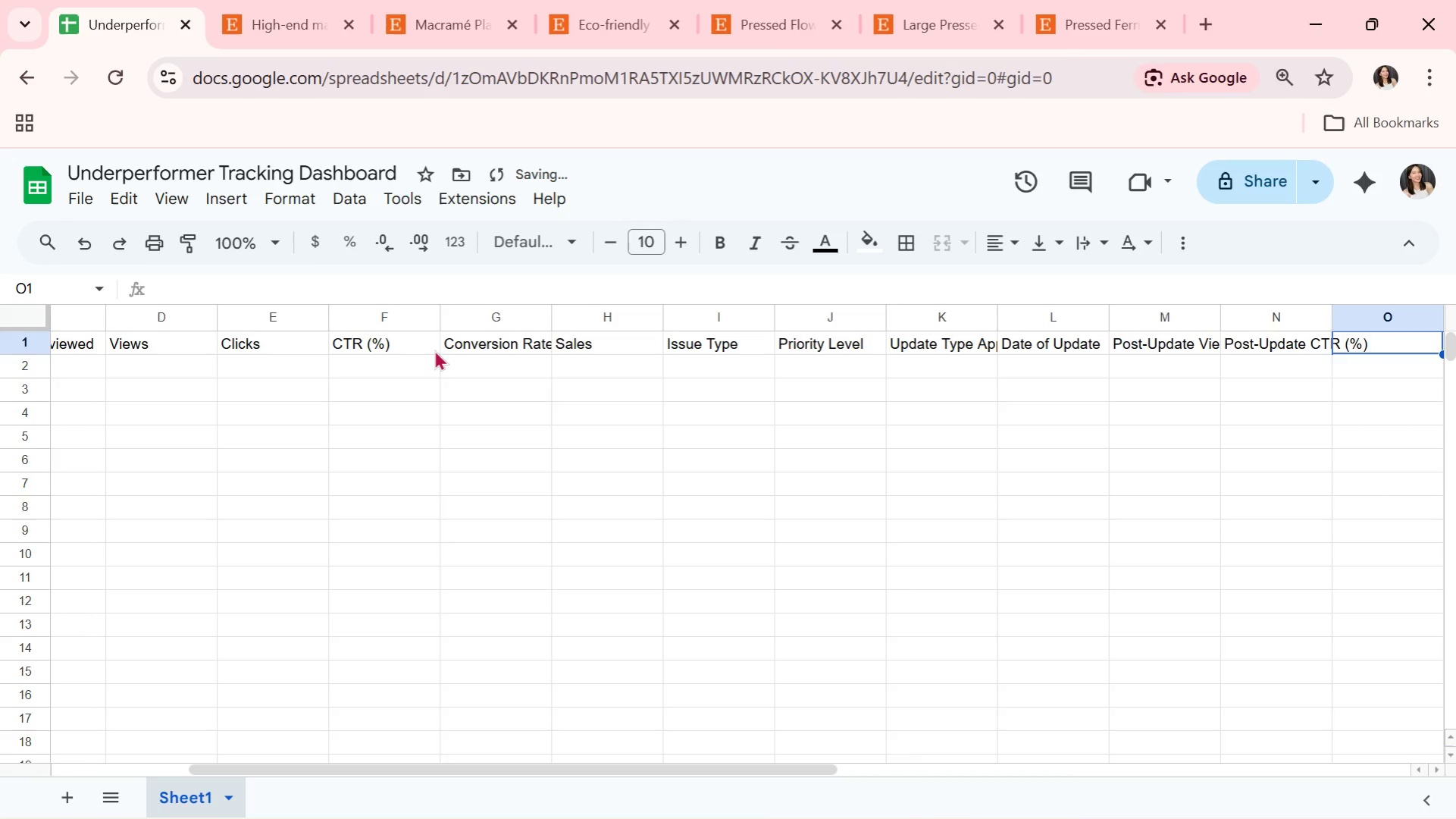 
type(pO)
key(Backspace)
key(Backspace)
type(Post-Update CTR (%))
 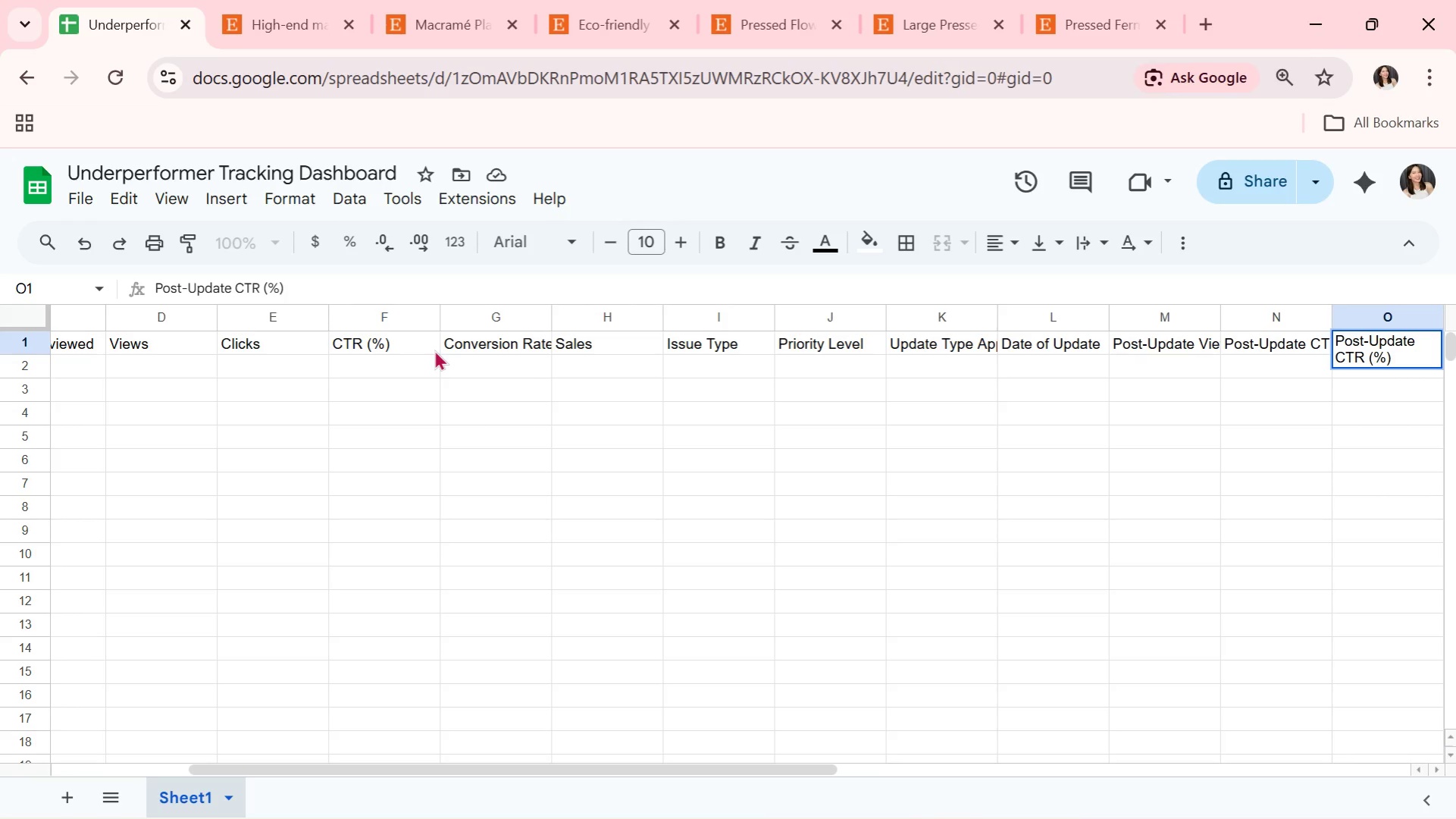 
key(Backspace)
key(Backspace)
key(Backspace)
key(Backspace)
key(Backspace)
key(Backspace)
type(O)
key(Backspace)
type(onversion (%))
 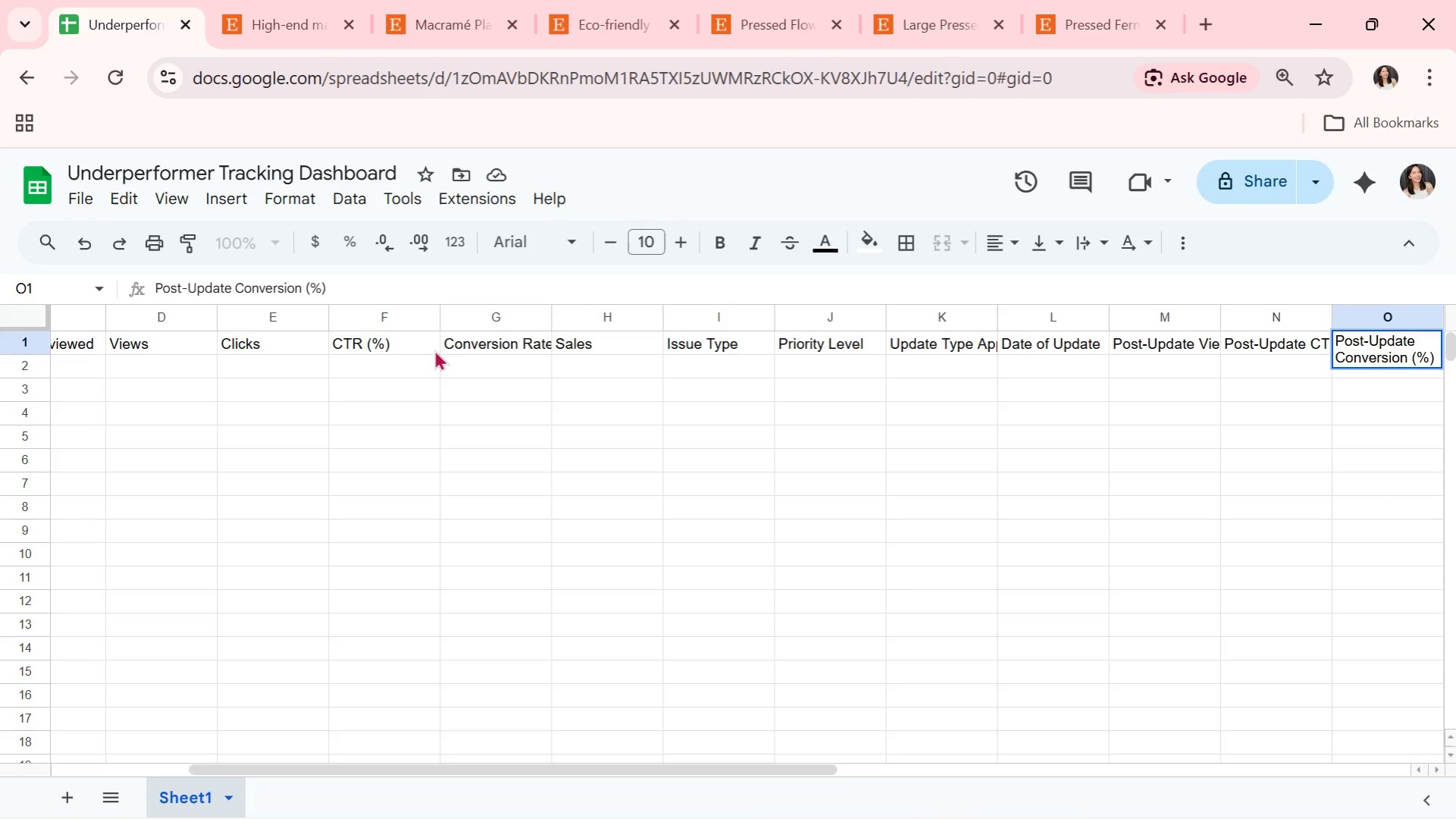 
key(ArrowRight)
 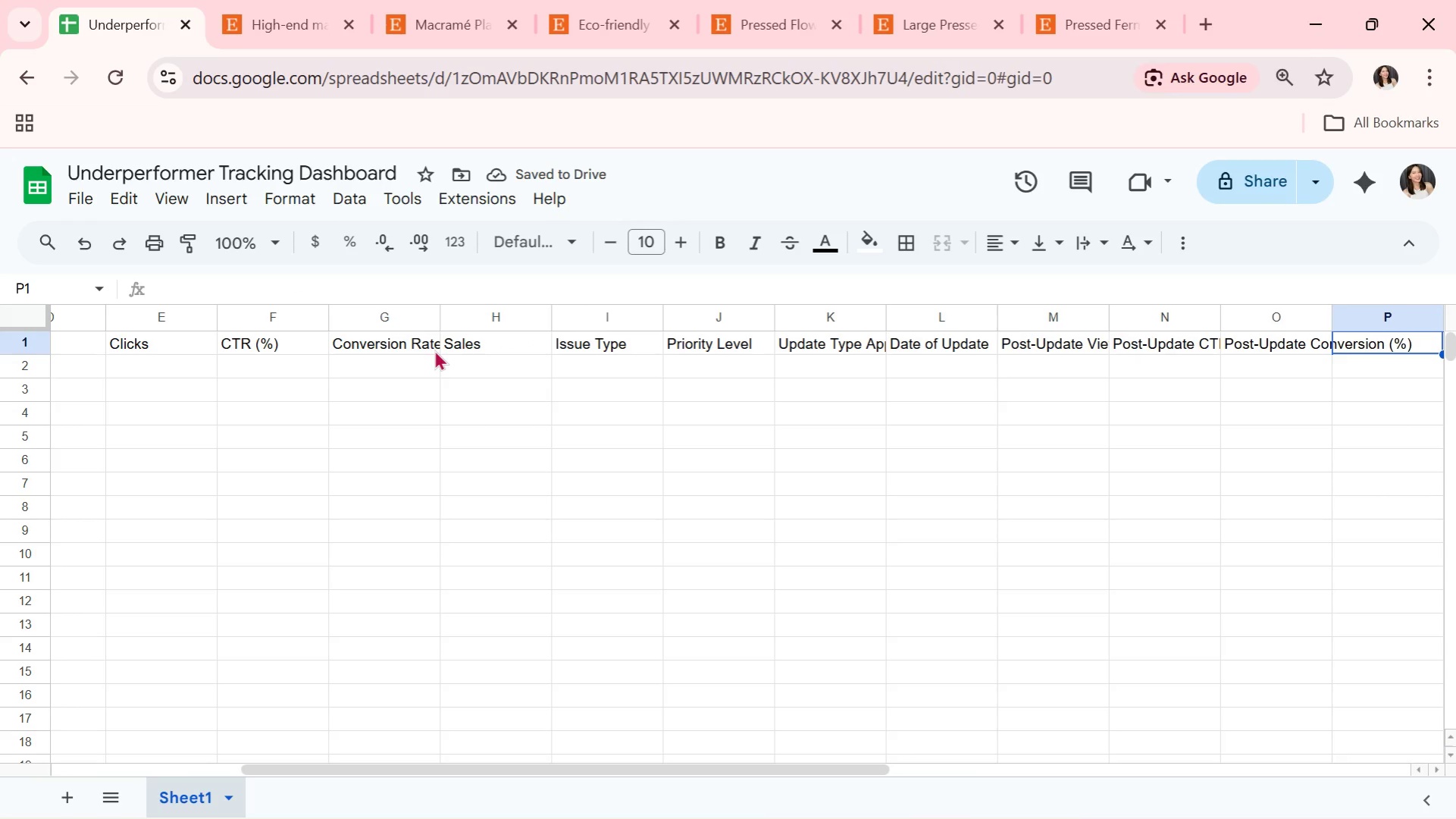 
type(Currre)
key(Backspace)
key(Backspace)
key(Backspace)
type(rent)
key(Backspace)
key(Backspace)
key(Backspace)
key(Backspace)
key(Backspace)
type(rrent Status)
 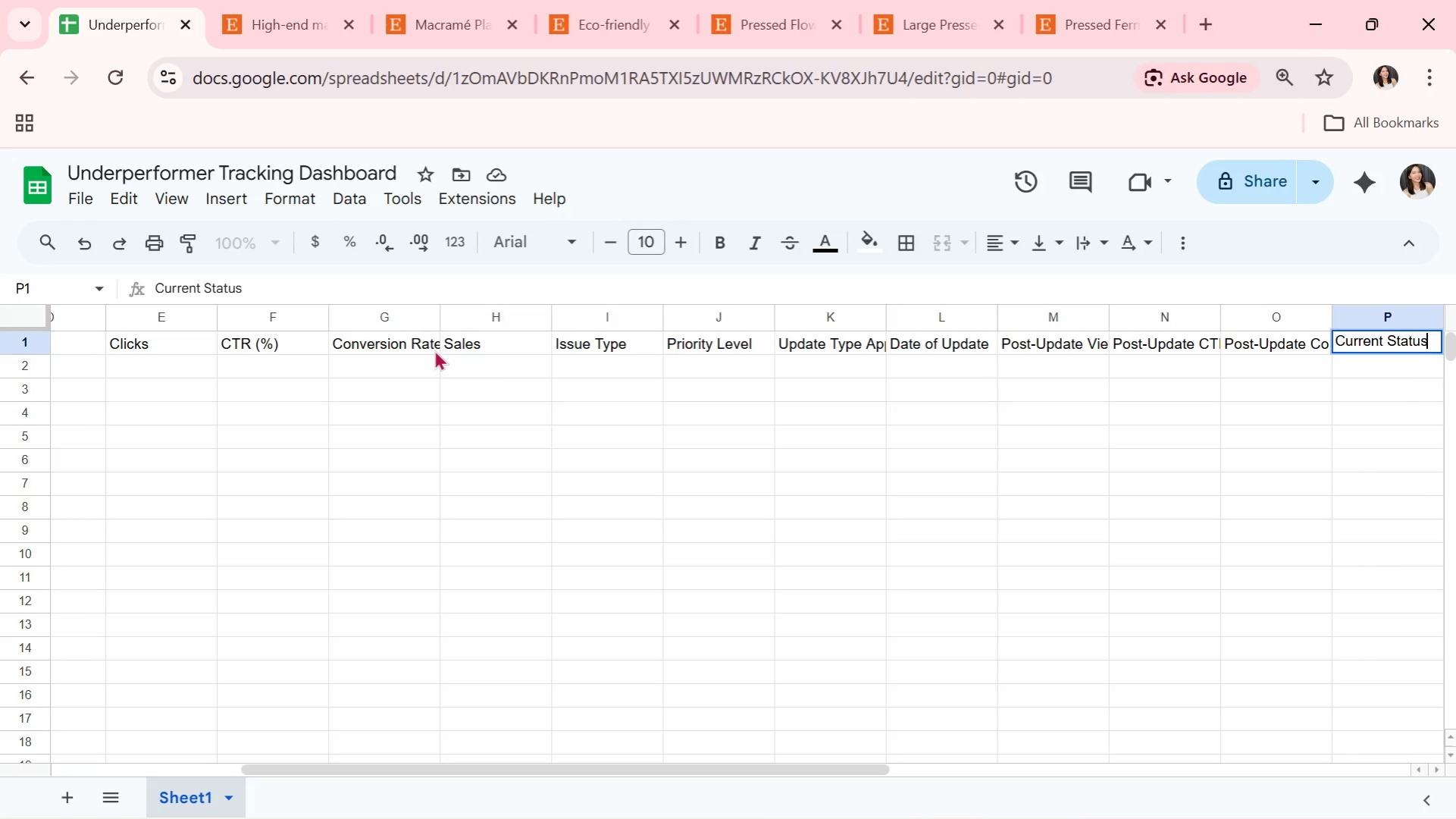 
key(Enter)
 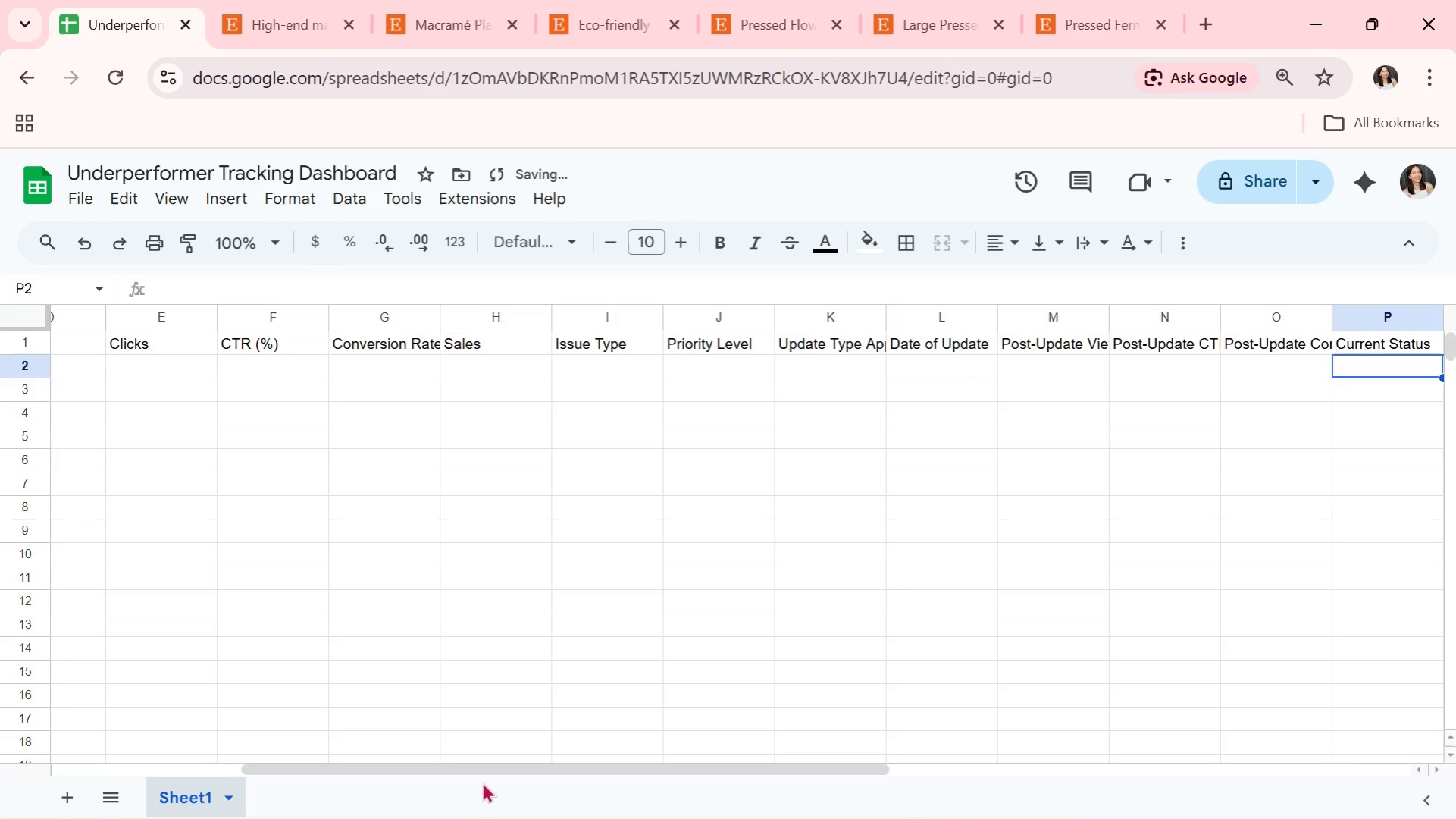 
left_click_drag(start_coordinate=[521, 770], to_coordinate=[46, 686])
 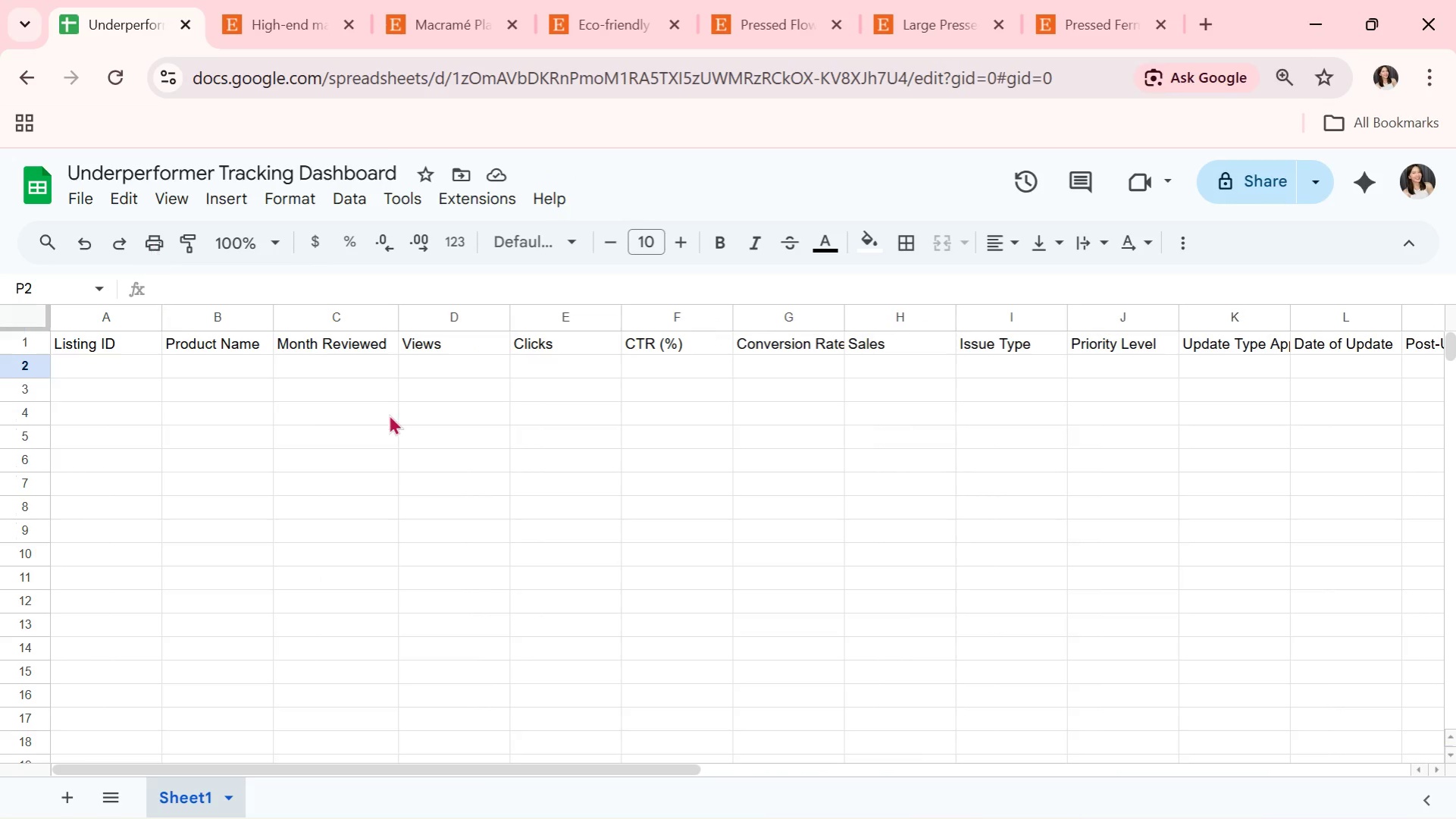 
left_click_drag(start_coordinate=[161, 318], to_coordinate=[127, 312])
 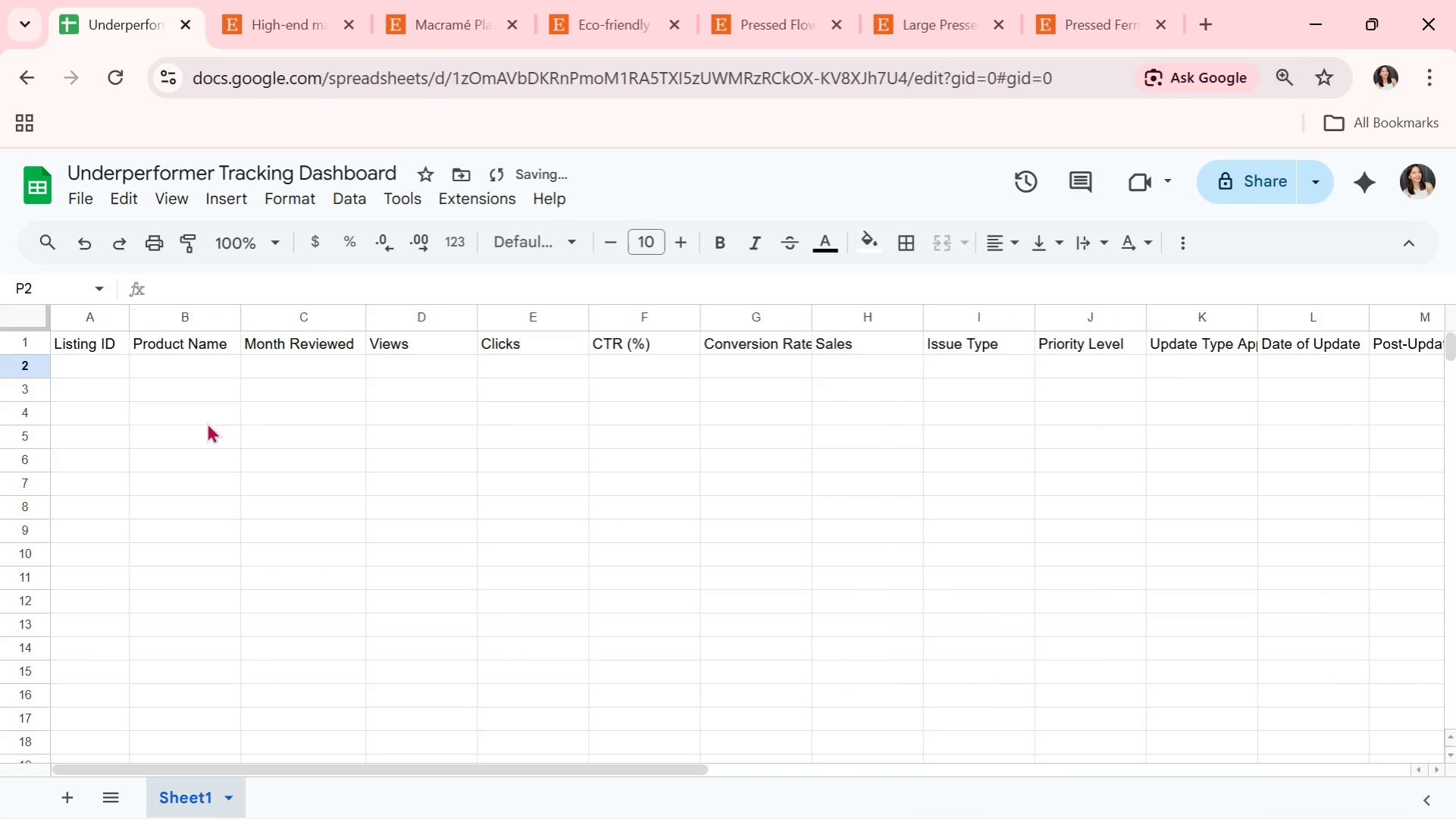 
left_click([207, 423])
 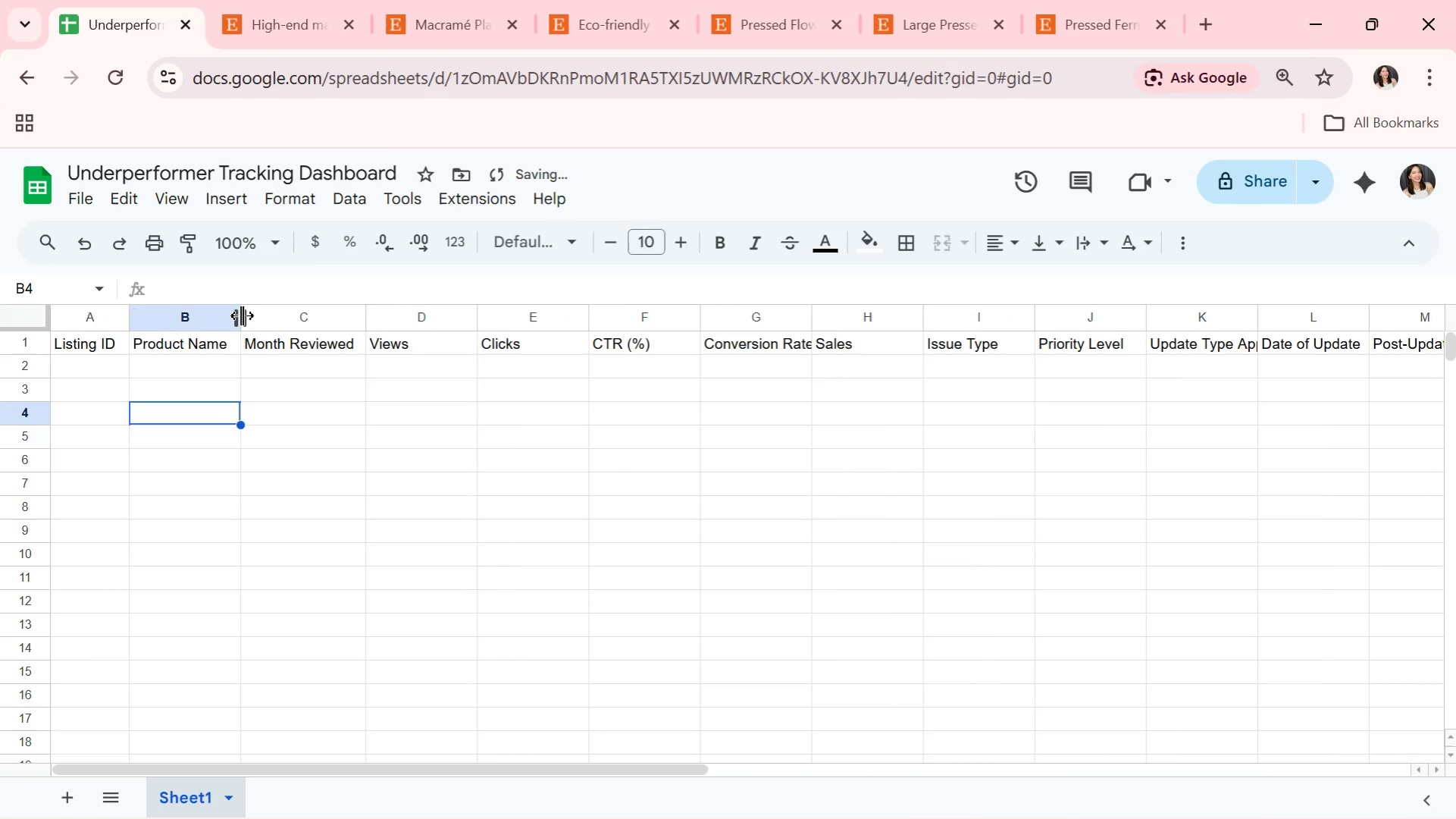 
left_click_drag(start_coordinate=[242, 315], to_coordinate=[363, 352])
 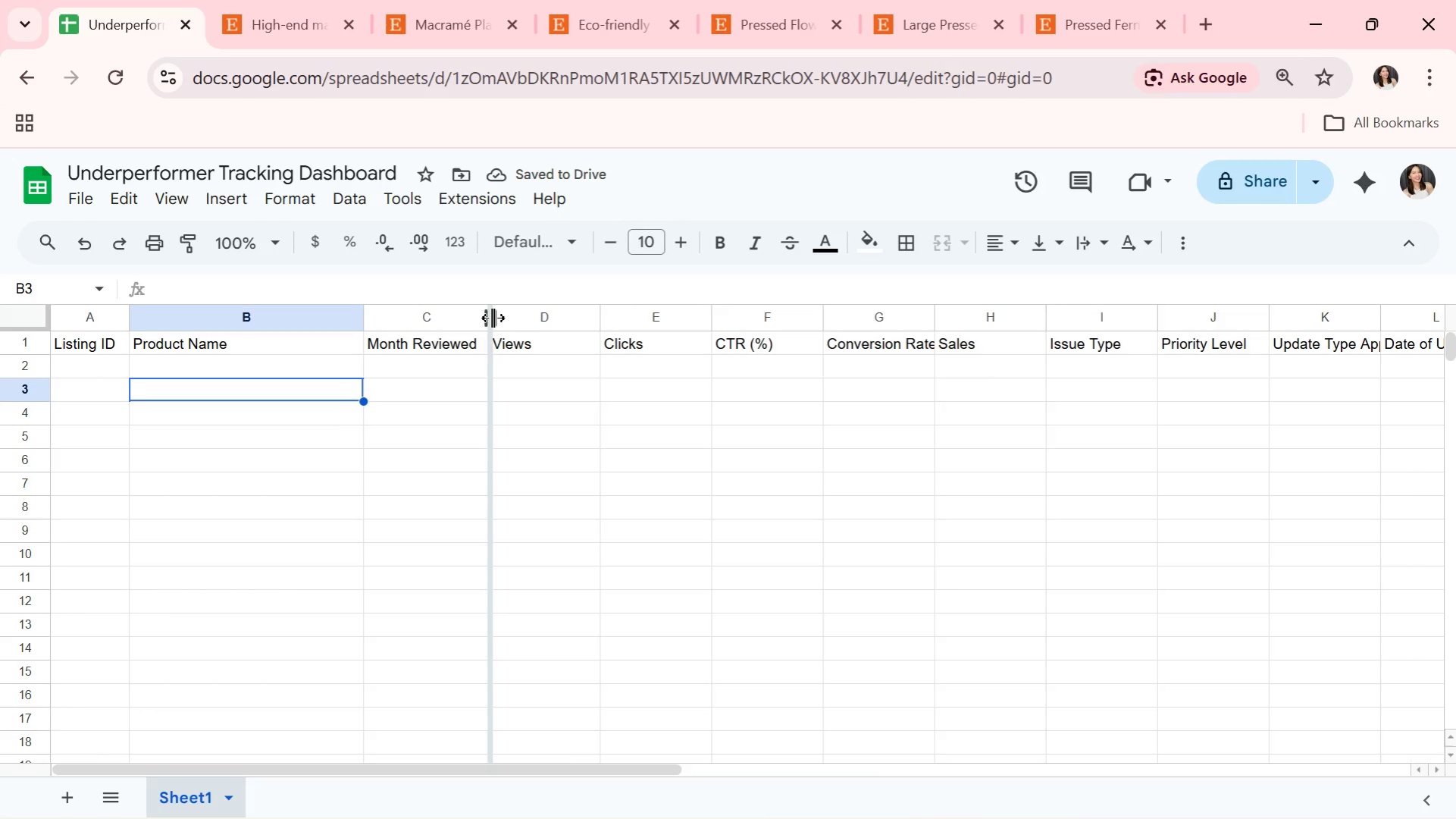 
left_click([442, 441])
 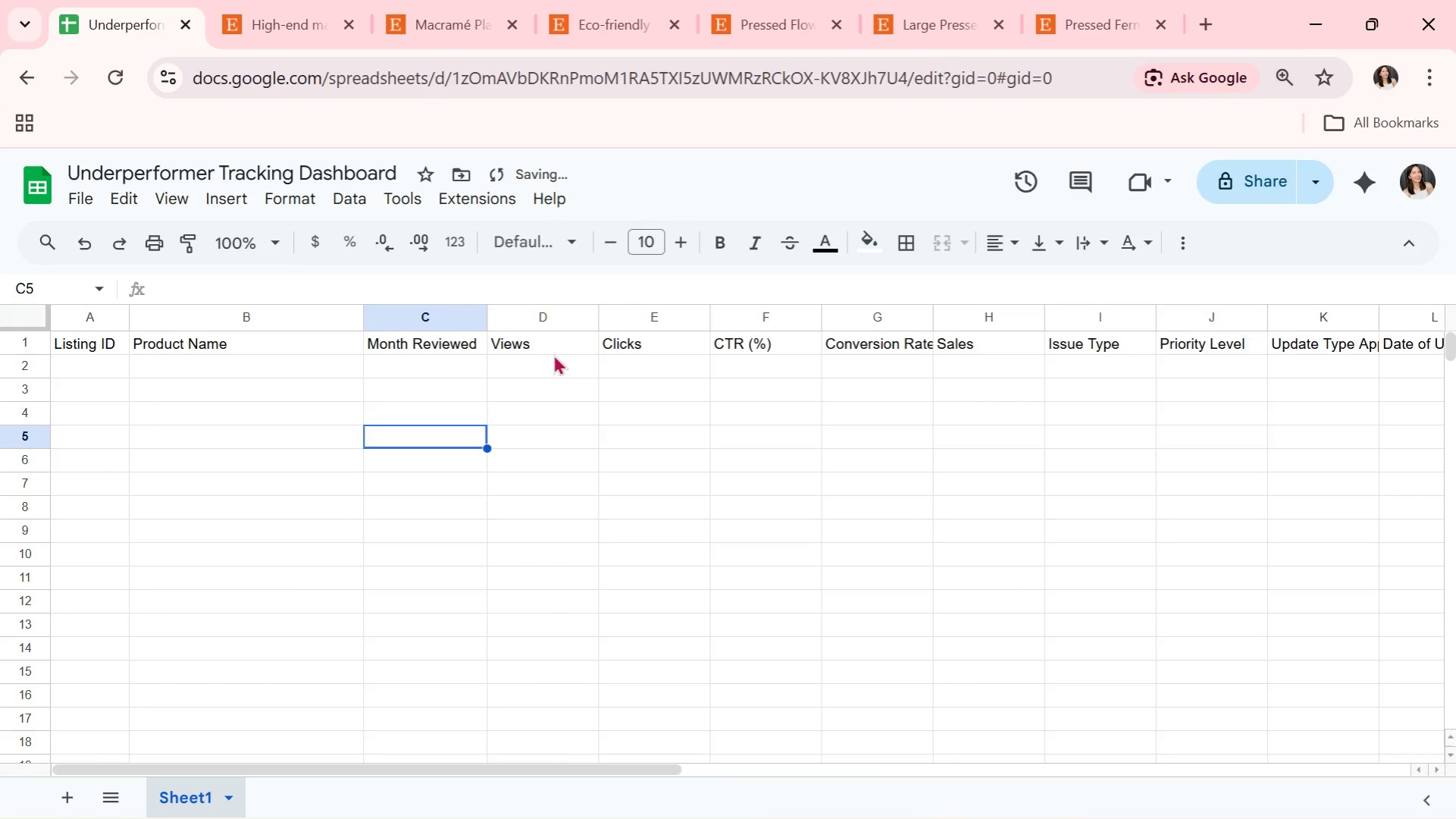 
double_click([554, 353])
 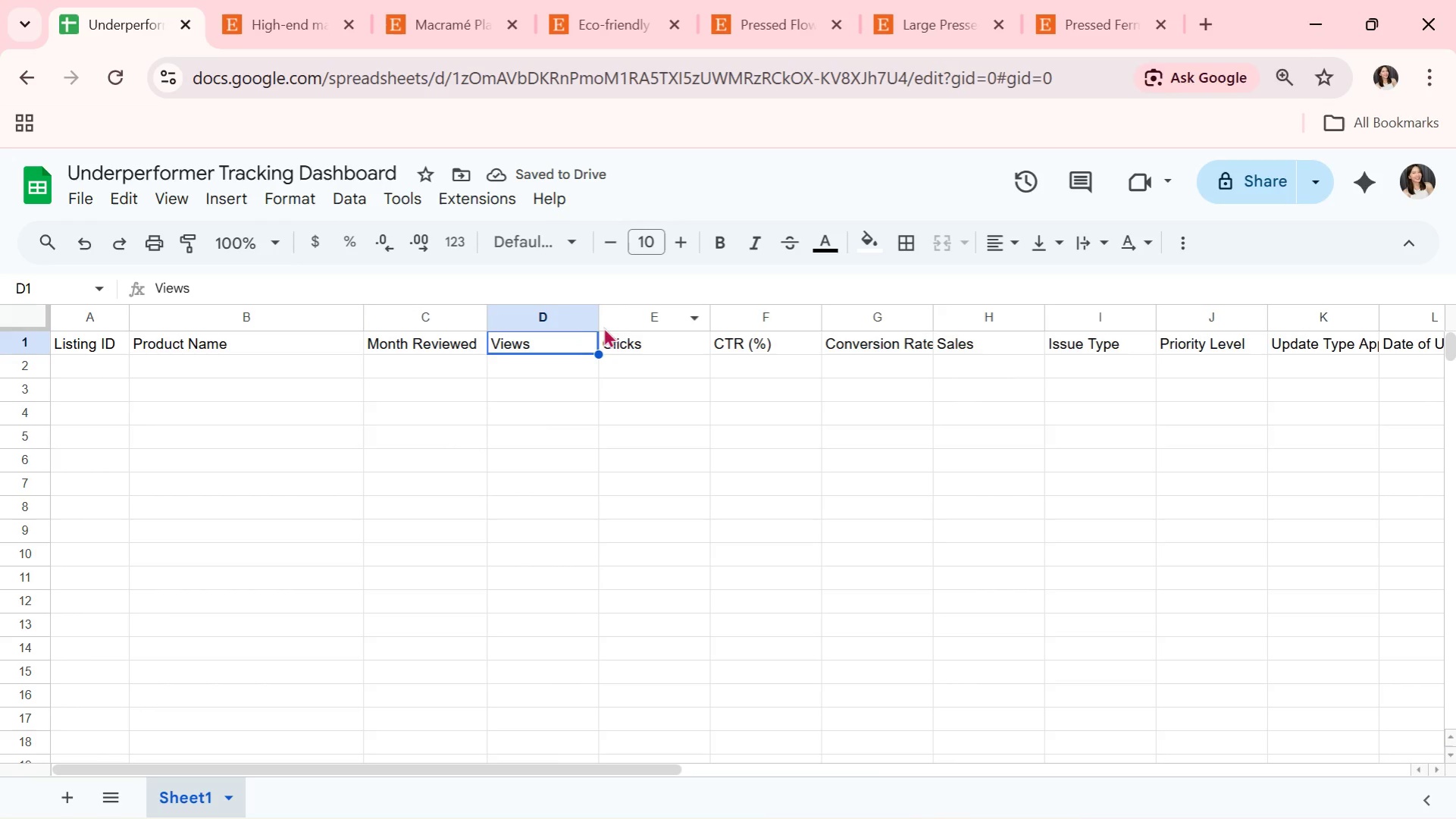 
left_click_drag(start_coordinate=[603, 317], to_coordinate=[562, 314])
 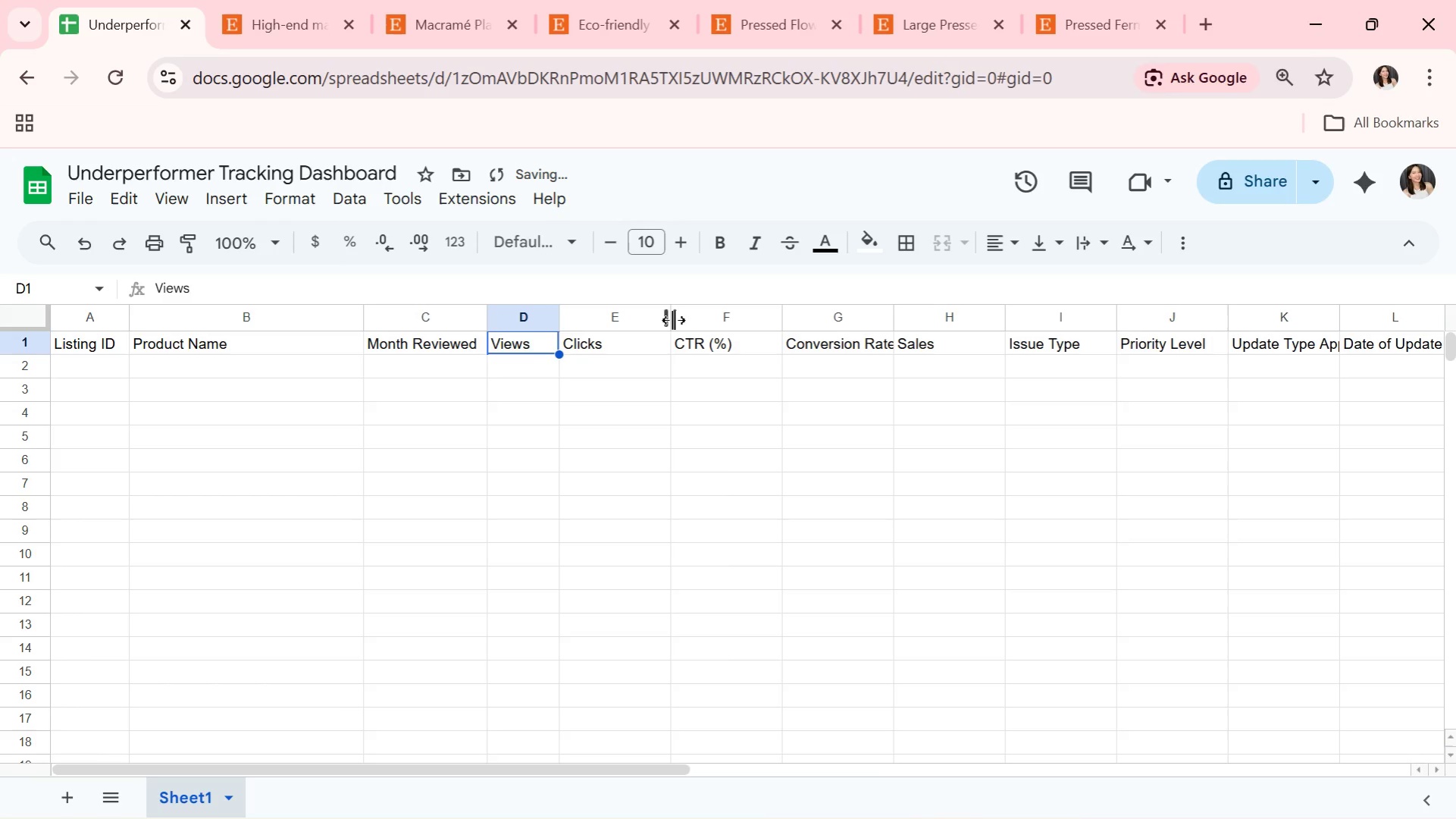 
left_click_drag(start_coordinate=[669, 320], to_coordinate=[624, 315])
 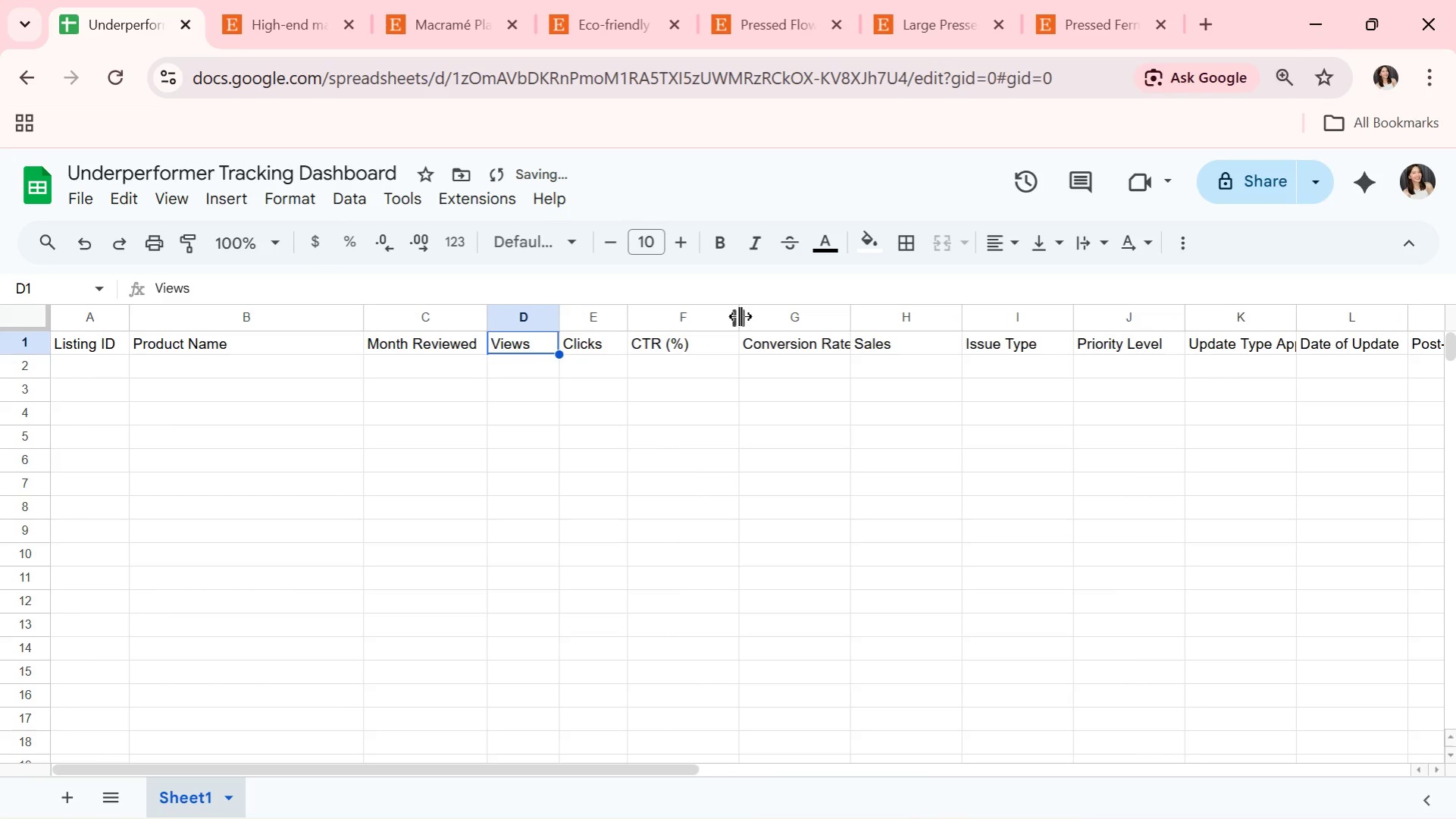 
left_click_drag(start_coordinate=[740, 316], to_coordinate=[707, 315])
 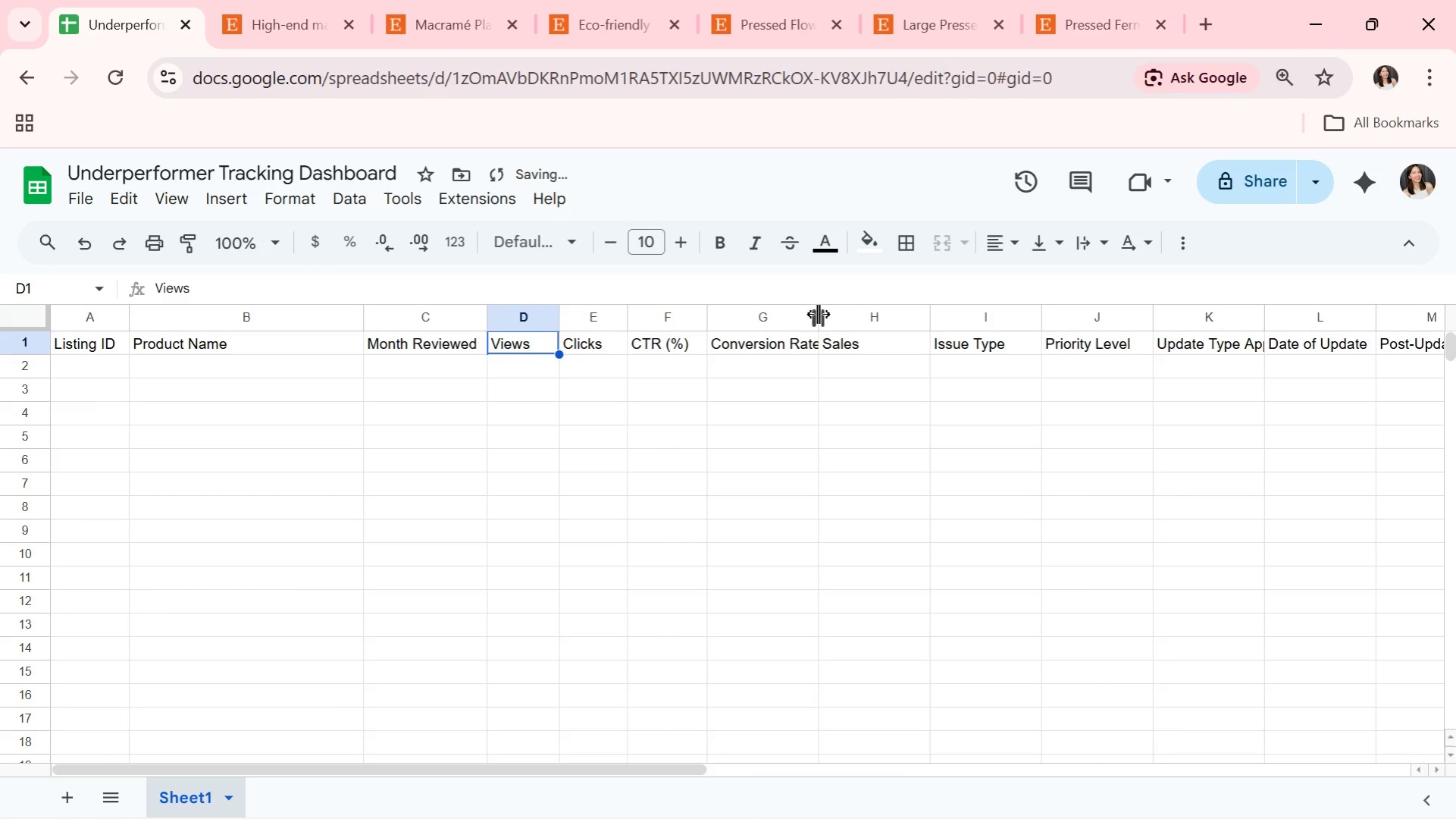 
left_click_drag(start_coordinate=[814, 314], to_coordinate=[829, 315])
 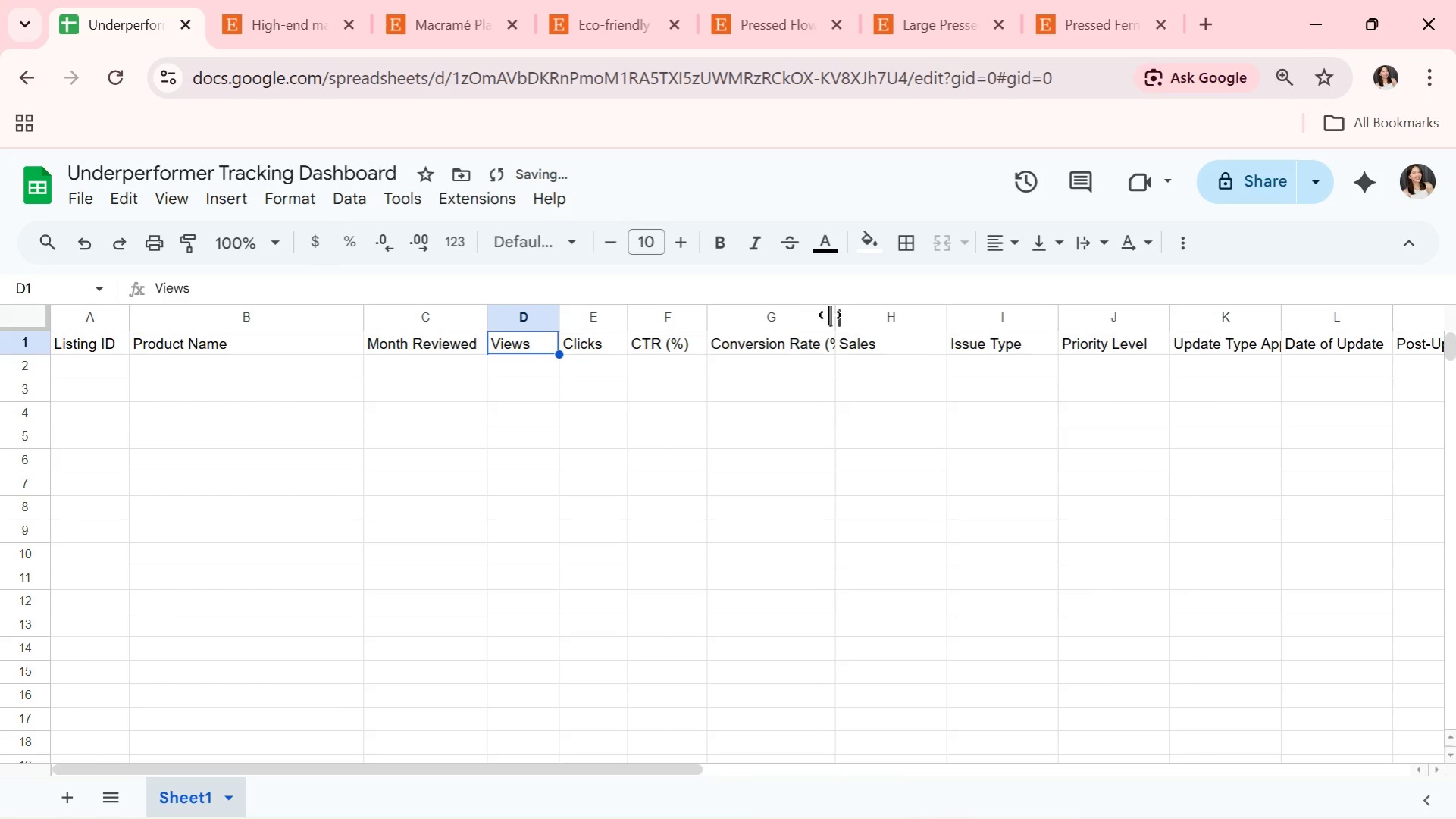 
left_click_drag(start_coordinate=[829, 315], to_coordinate=[836, 313])
 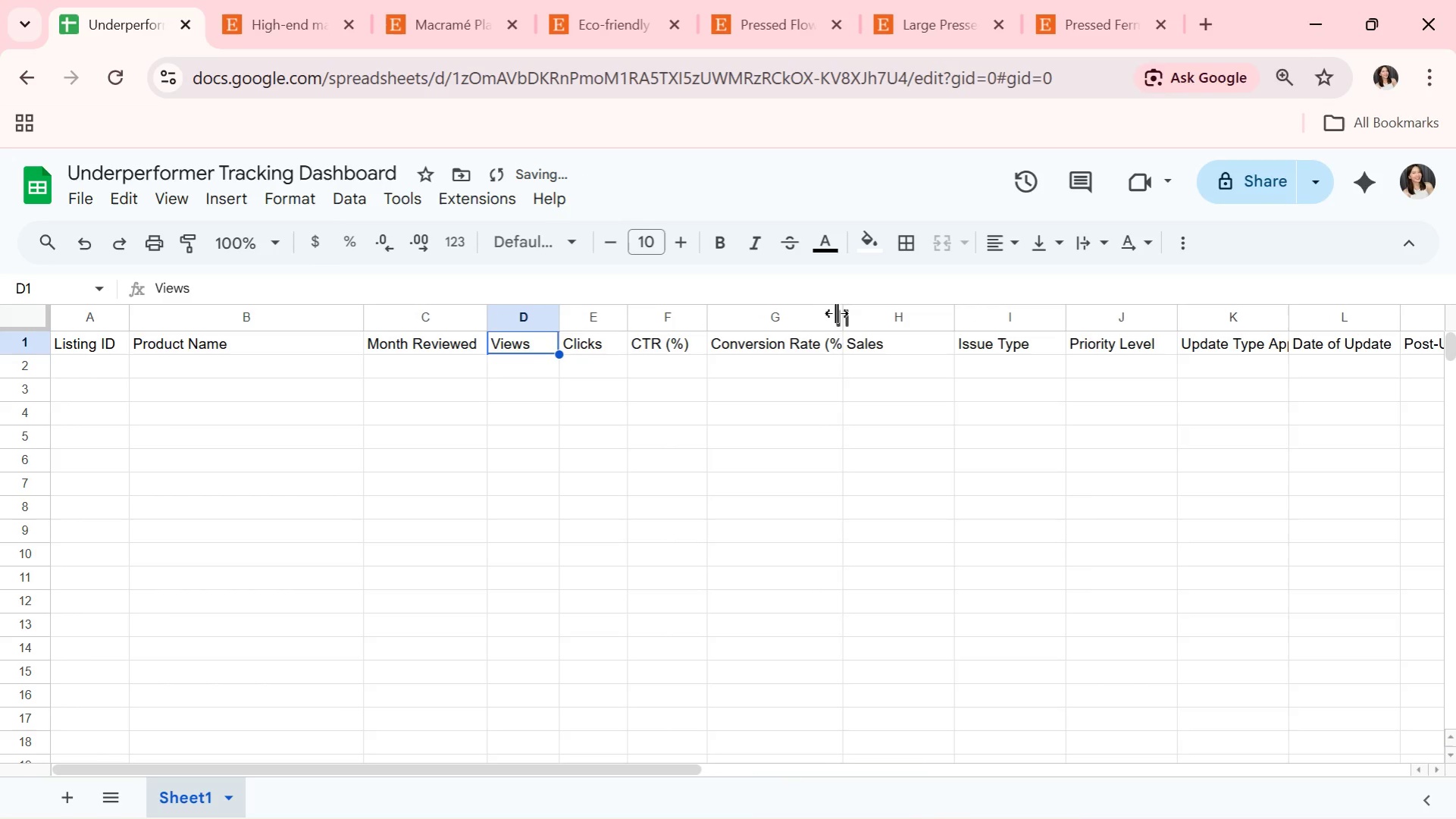 
left_click_drag(start_coordinate=[836, 313], to_coordinate=[843, 312])
 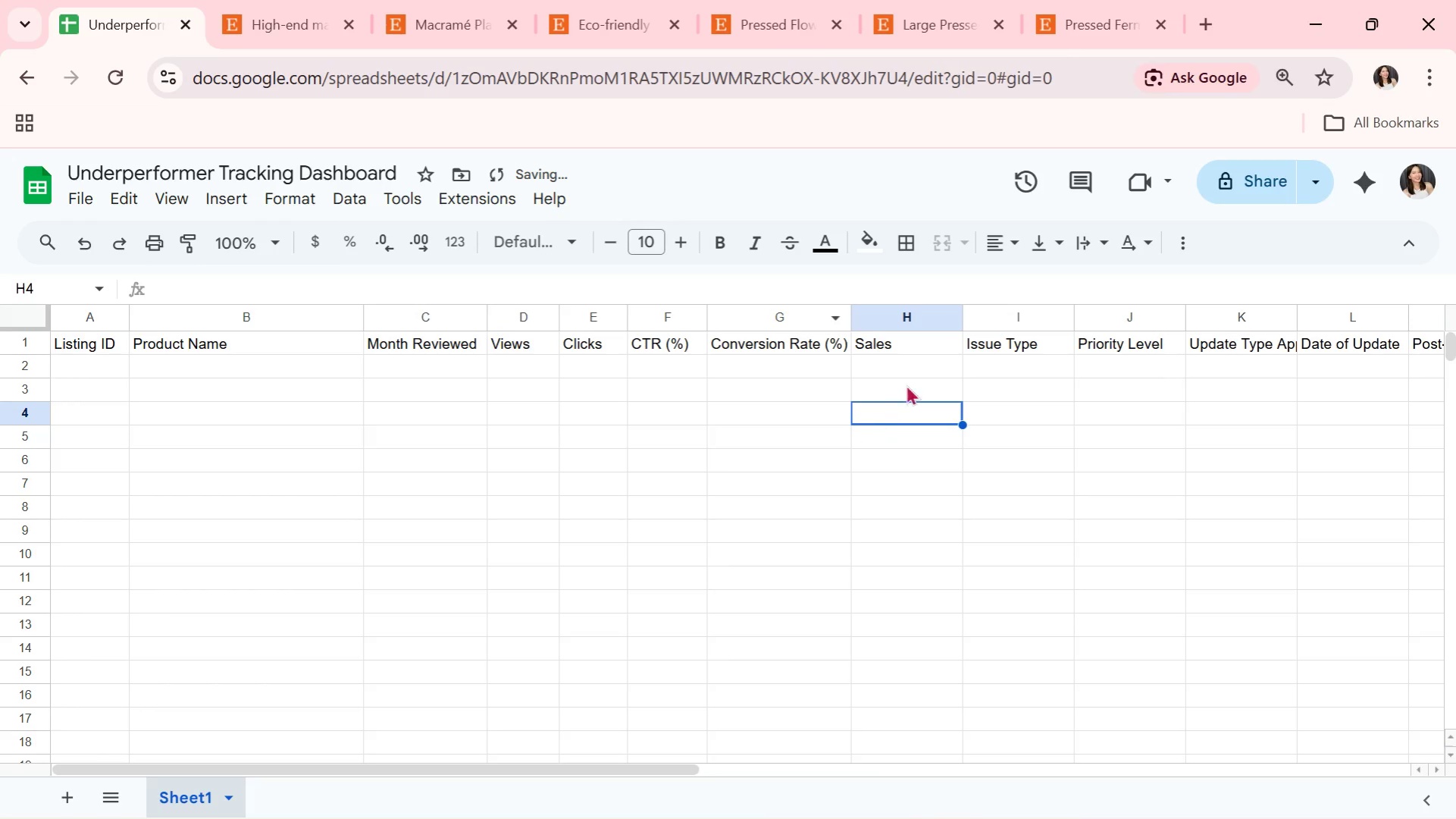 
double_click([926, 341])
 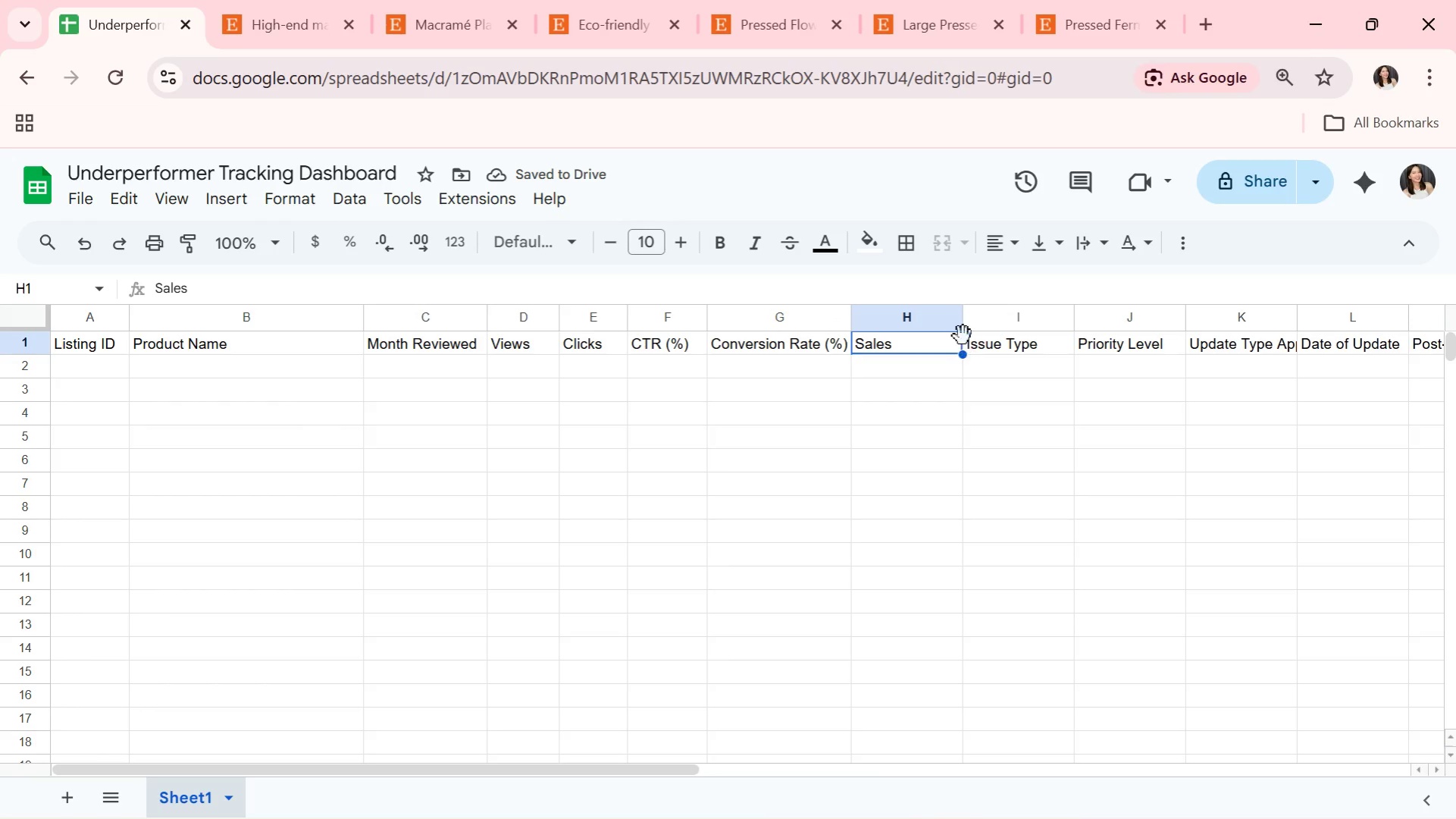 
left_click_drag(start_coordinate=[968, 318], to_coordinate=[919, 317])
 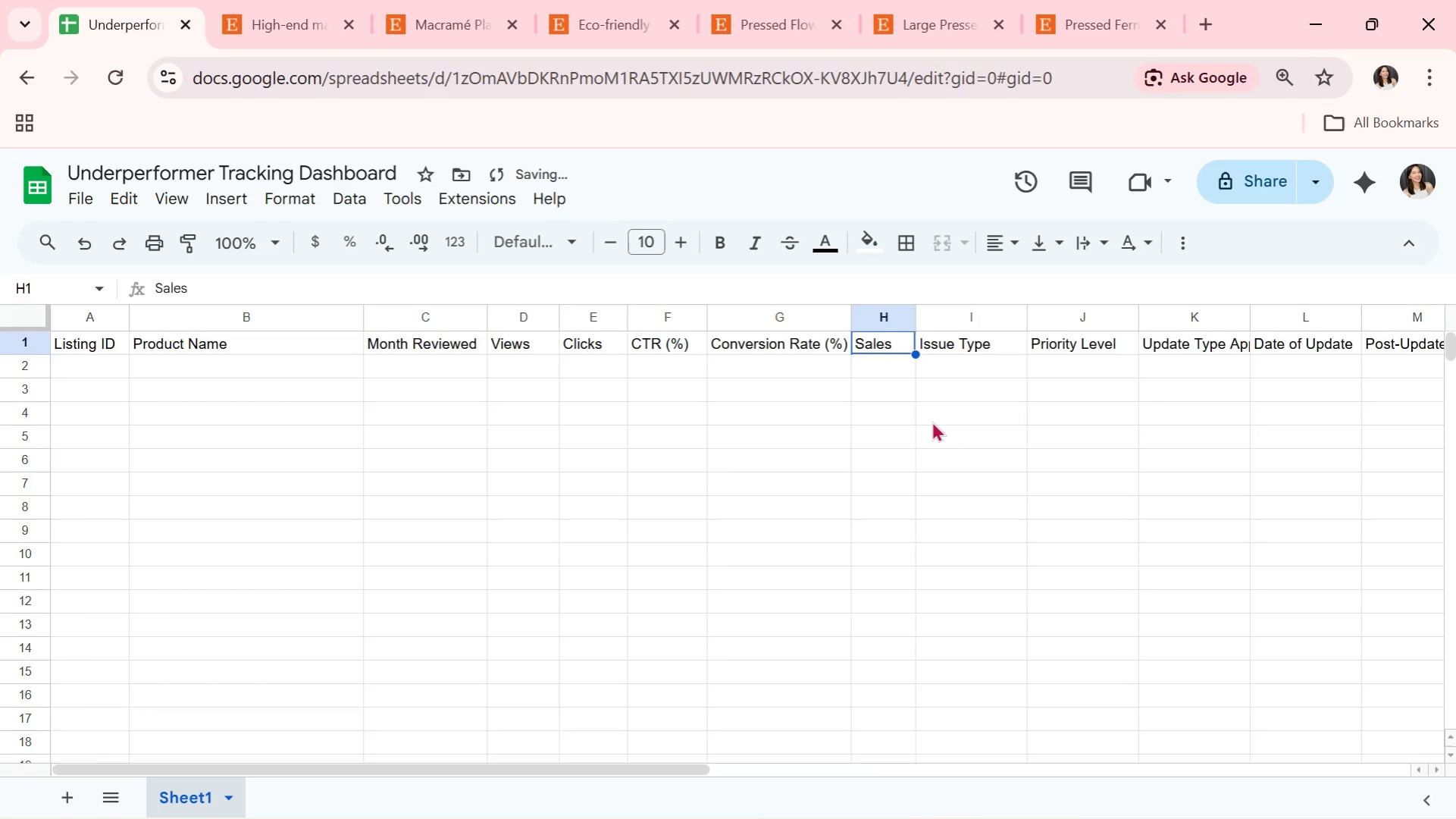 
left_click([932, 421])
 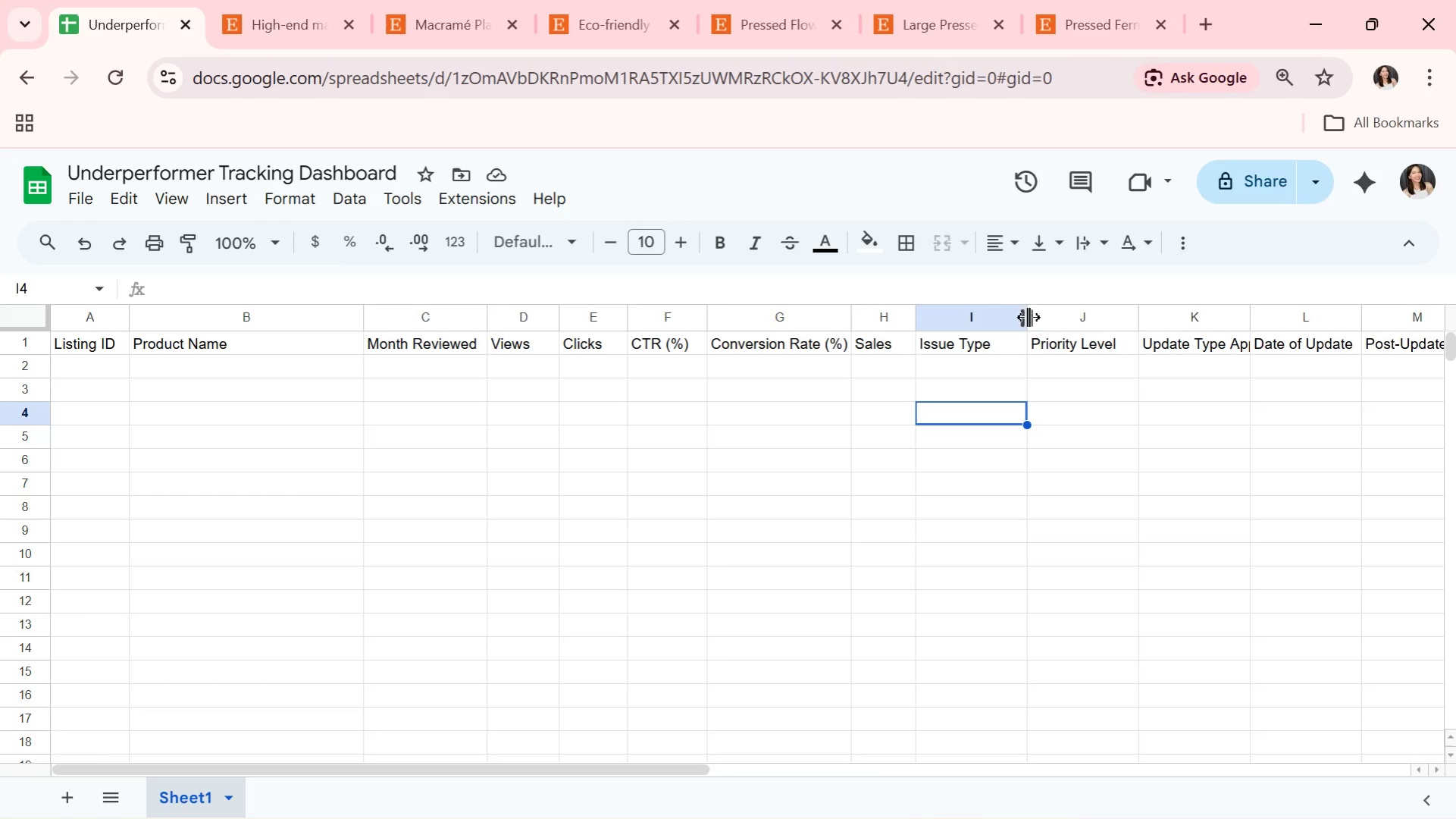 
wait(7.62)
 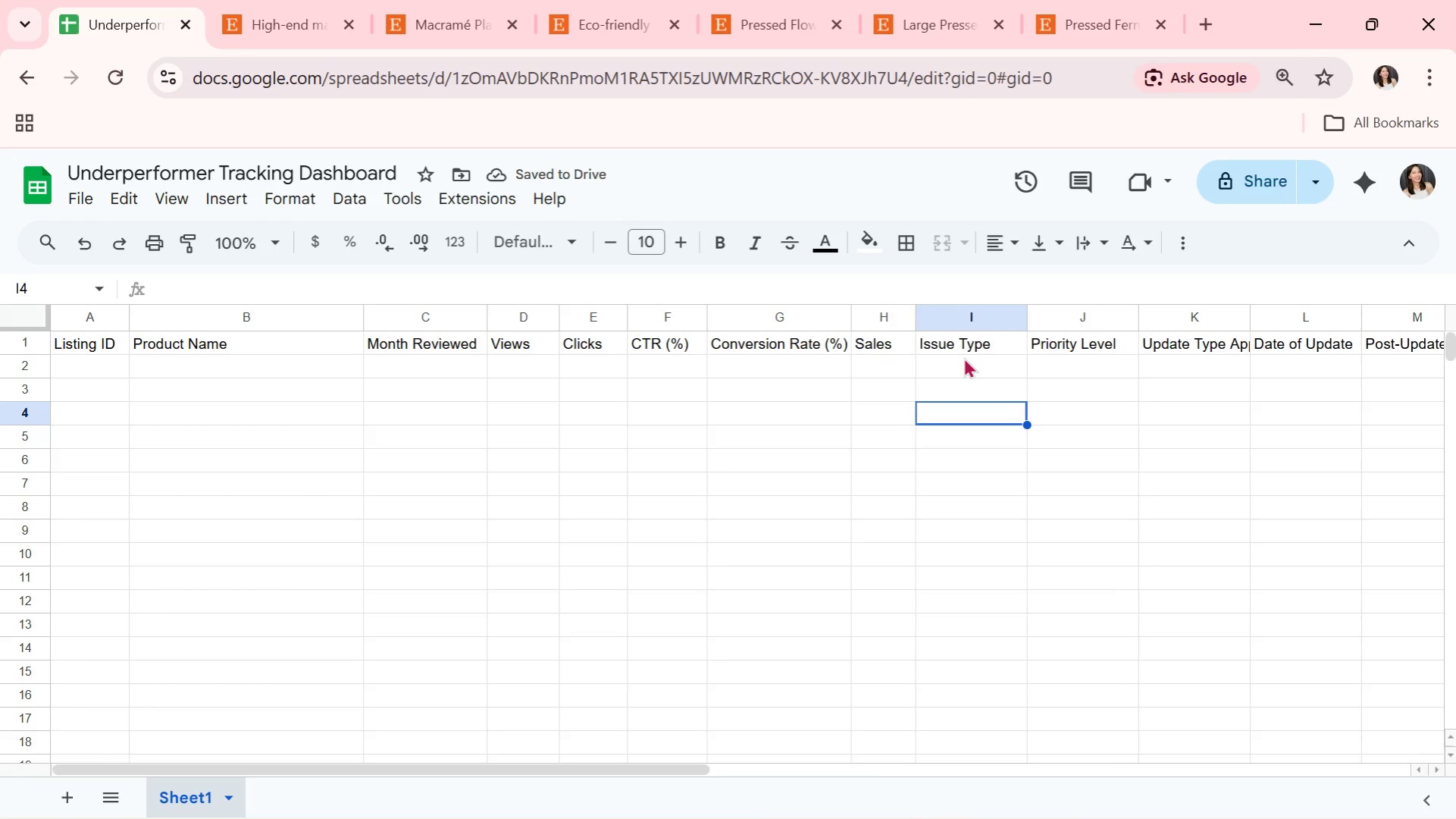 
left_click_drag(start_coordinate=[1023, 318], to_coordinate=[1054, 322])
 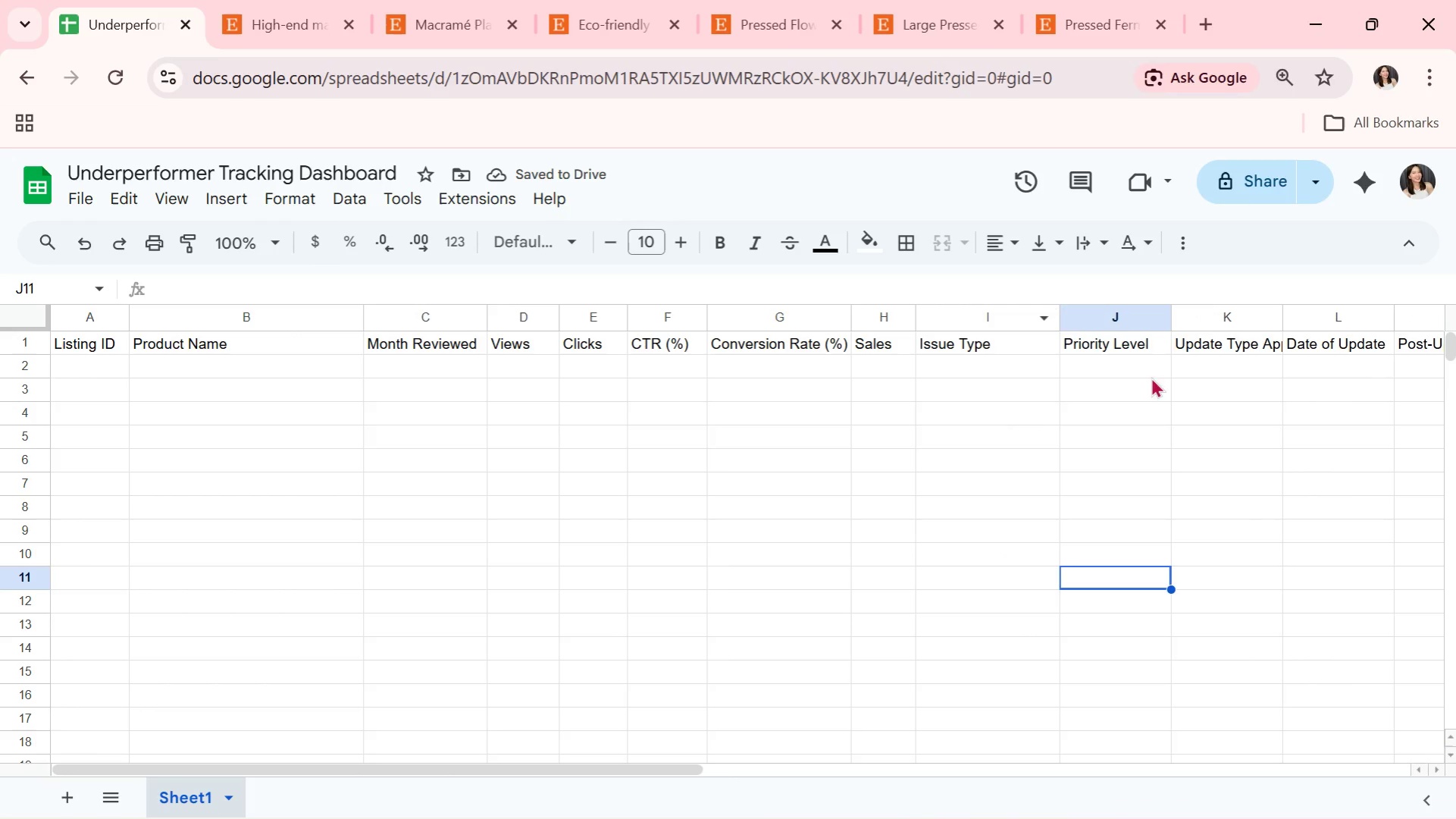 
left_click_drag(start_coordinate=[681, 770], to_coordinate=[1037, 800])
 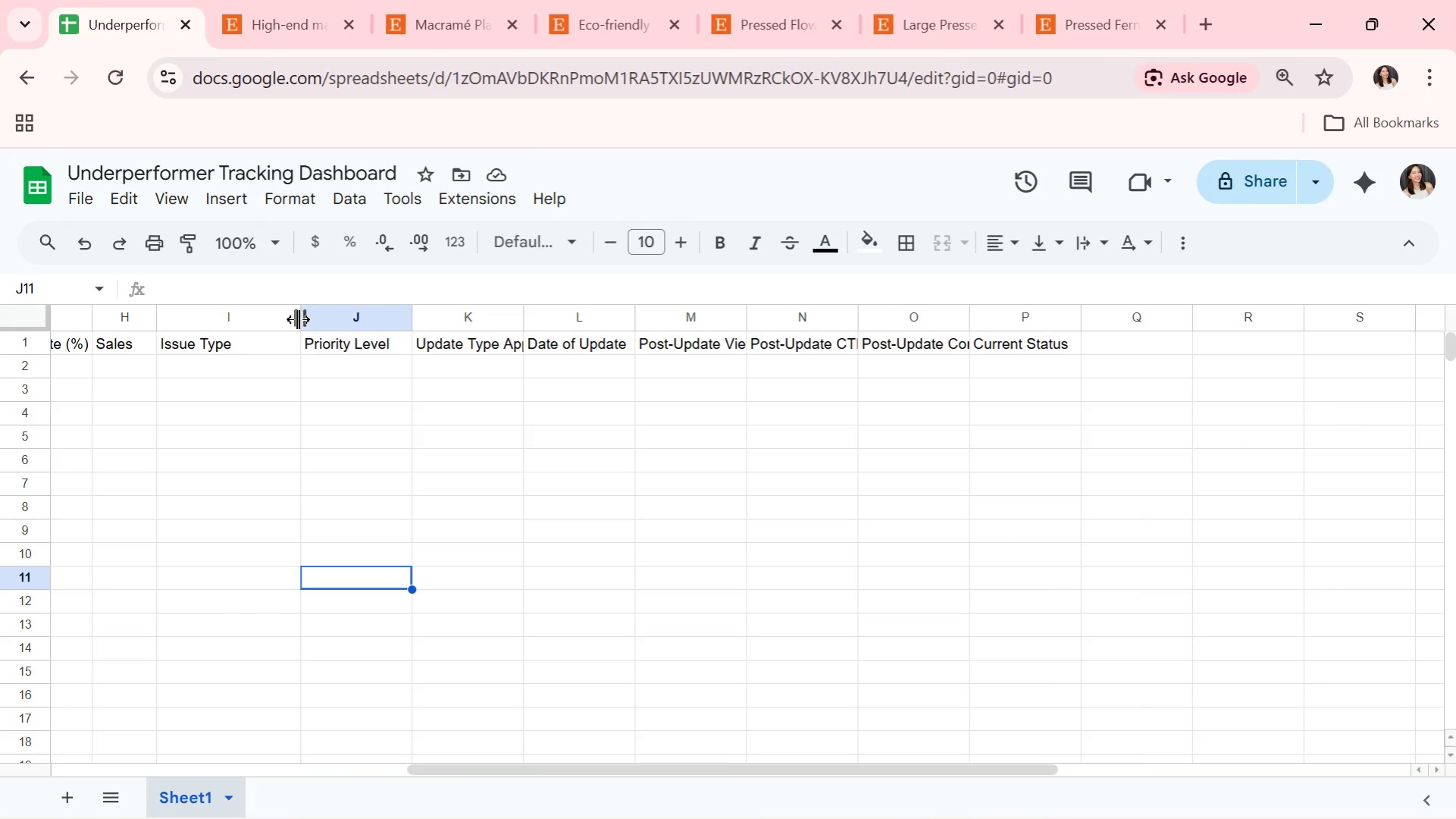 
left_click_drag(start_coordinate=[298, 319], to_coordinate=[279, 323])
 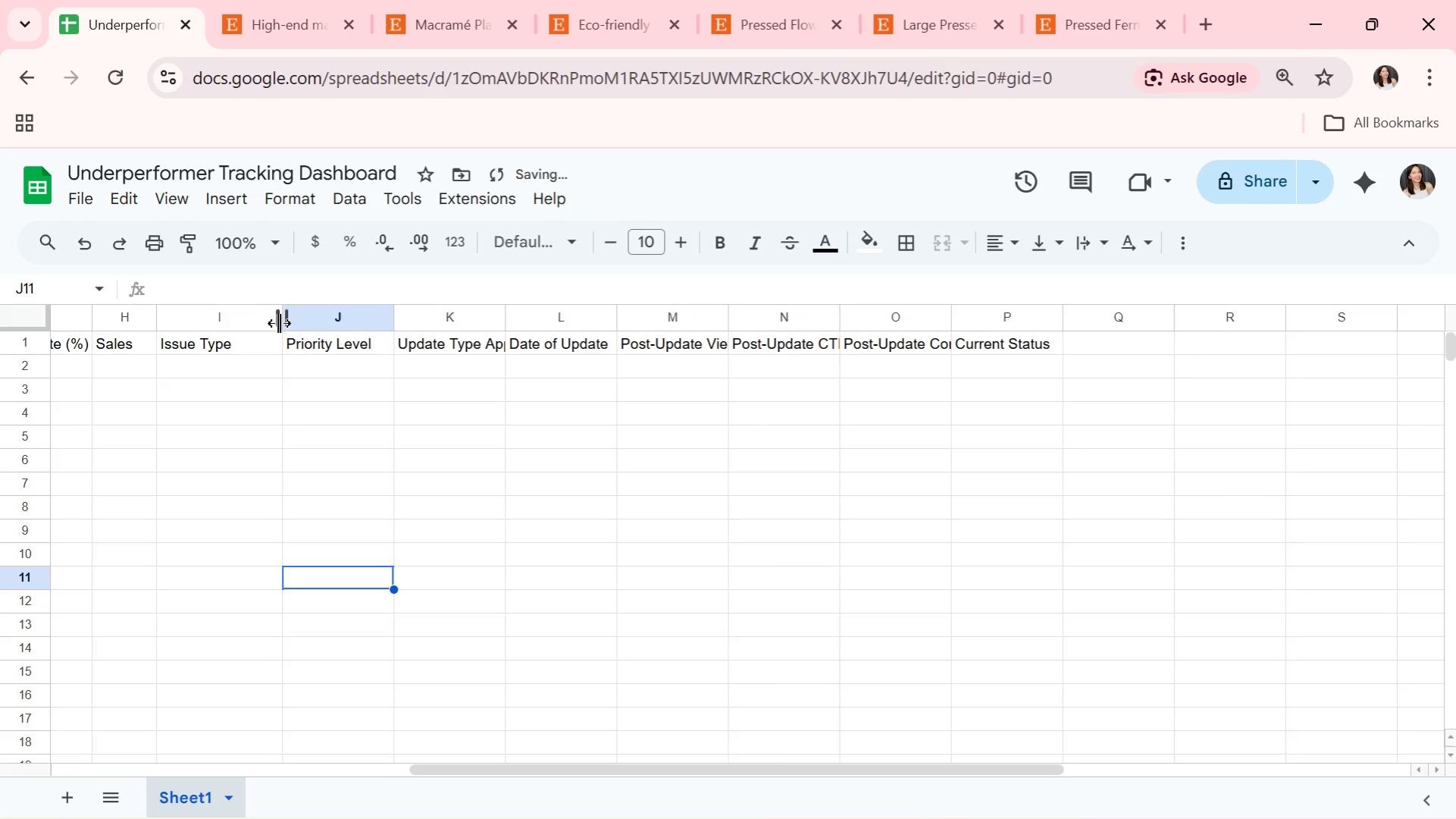 
left_click_drag(start_coordinate=[279, 323], to_coordinate=[271, 324])
 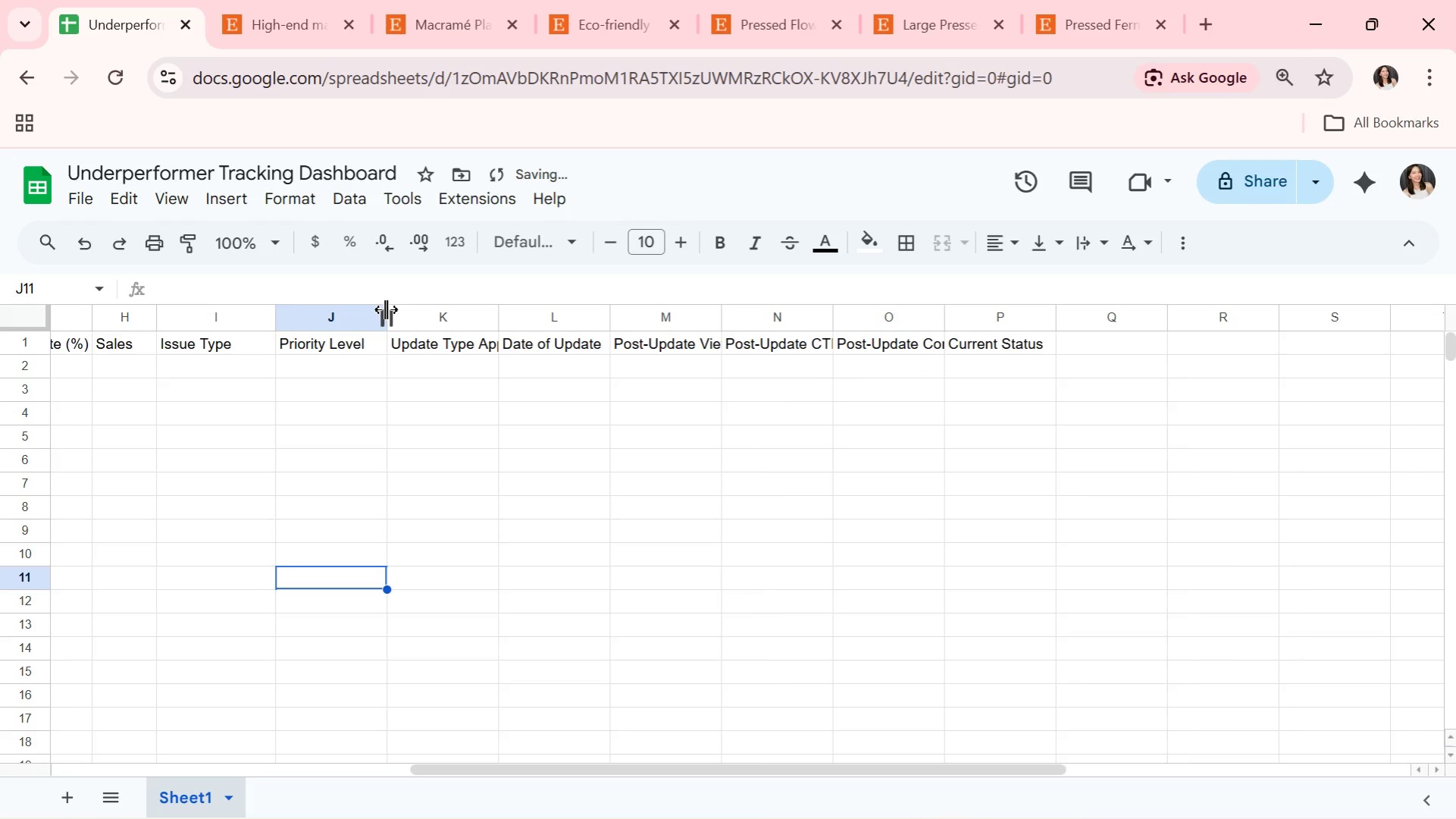 
left_click_drag(start_coordinate=[386, 309], to_coordinate=[376, 312])
 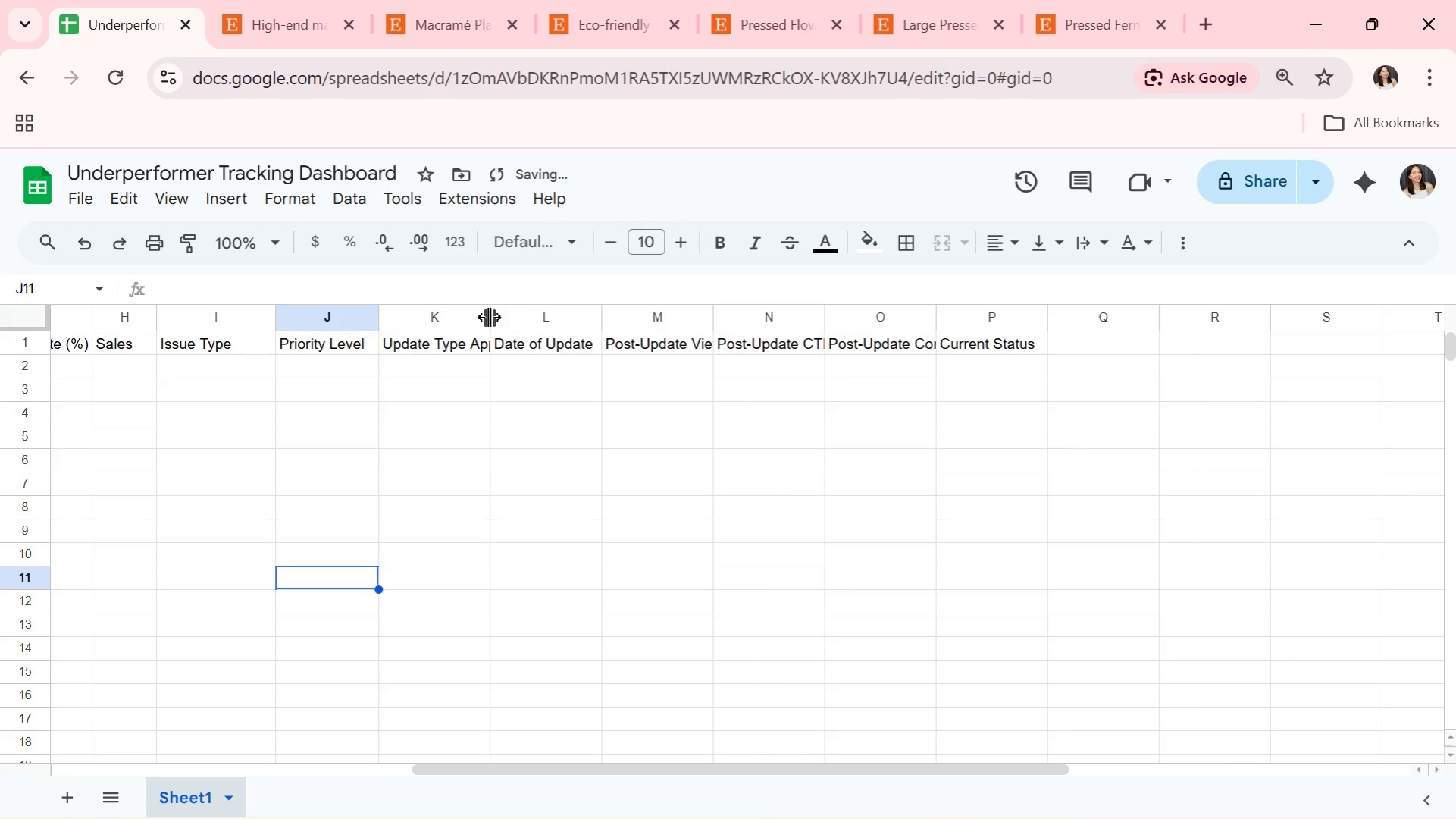 
left_click_drag(start_coordinate=[489, 317], to_coordinate=[547, 317])
 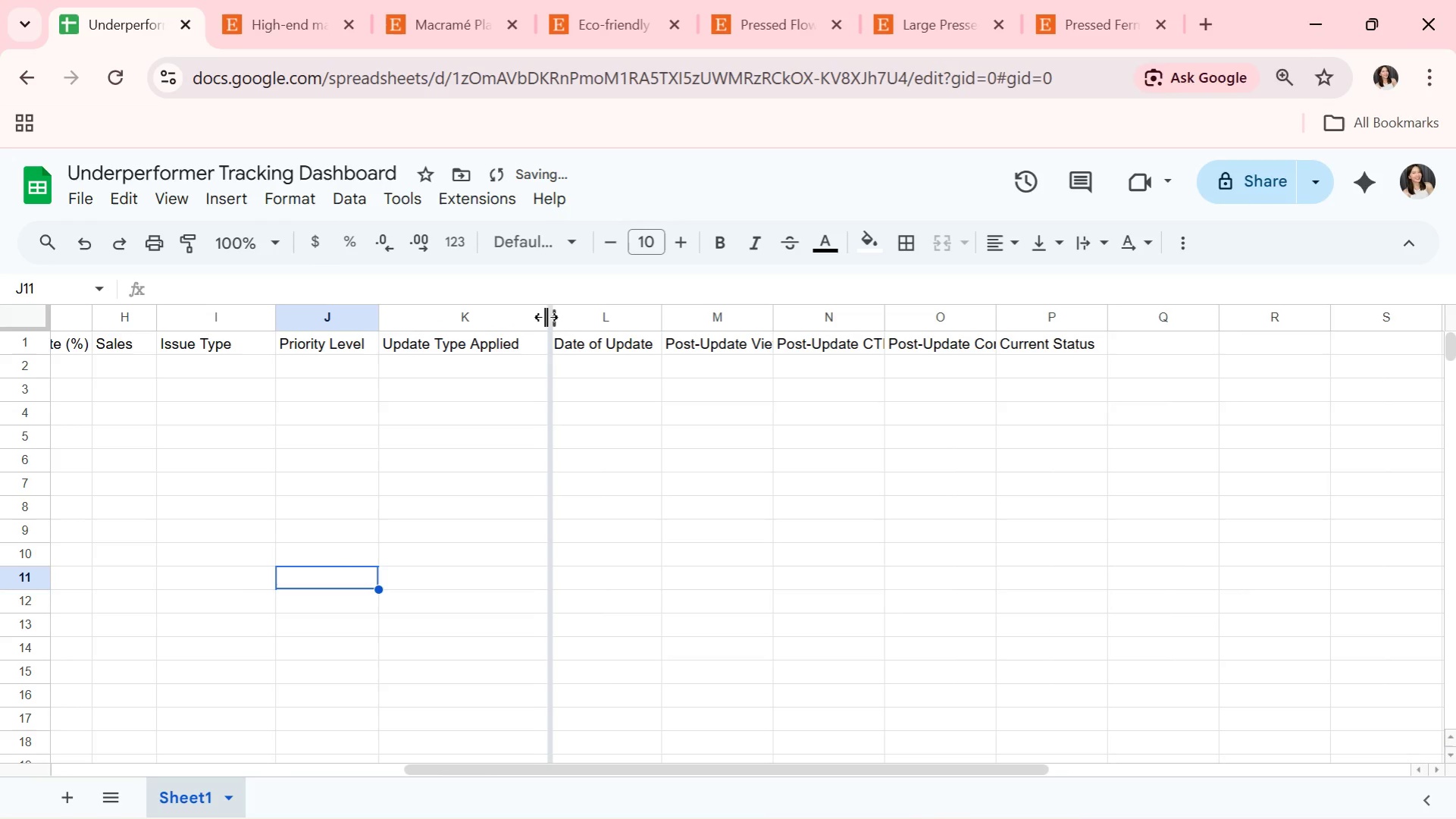 
left_click_drag(start_coordinate=[546, 317], to_coordinate=[528, 319])
 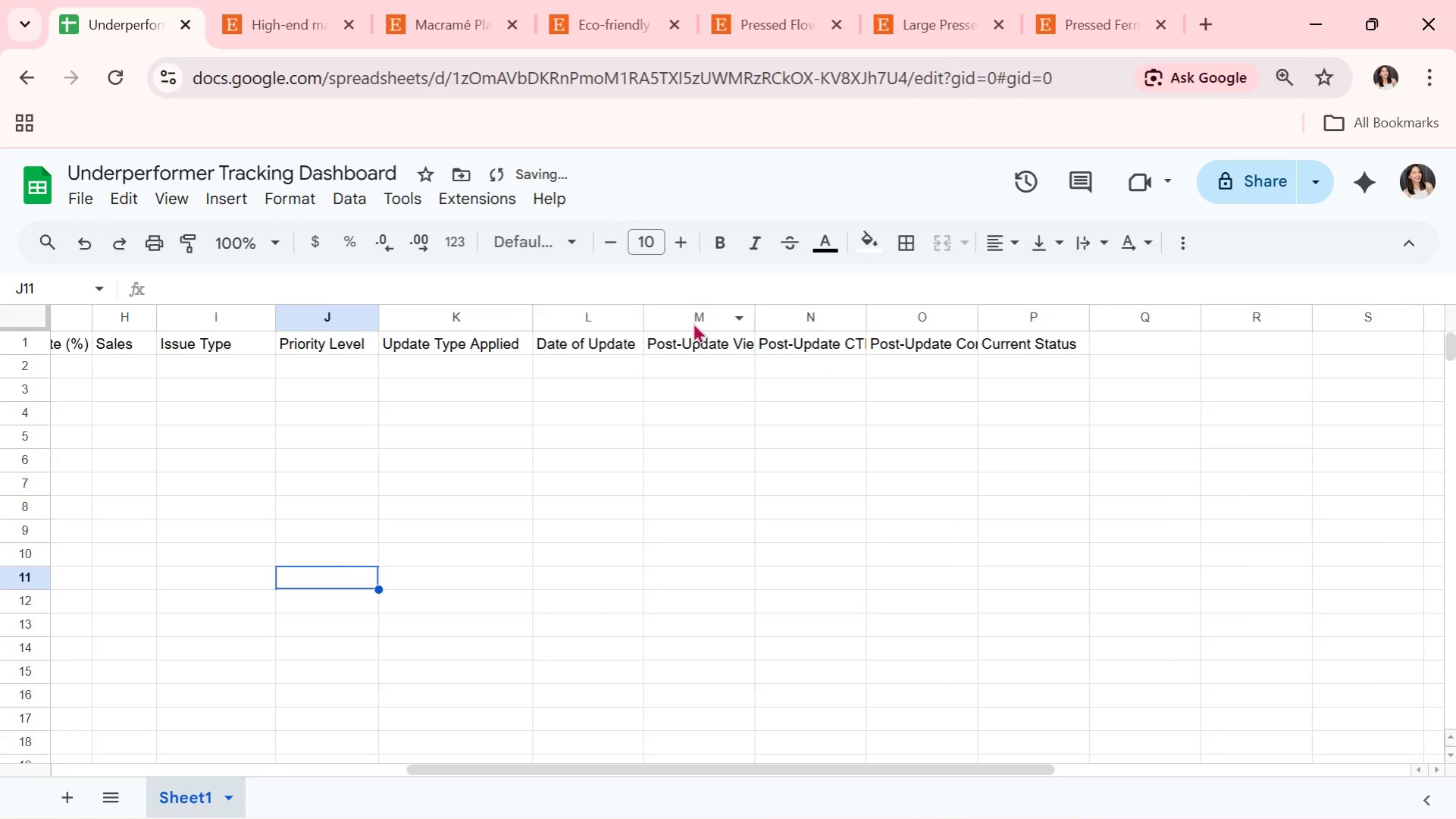 
wait(7.81)
 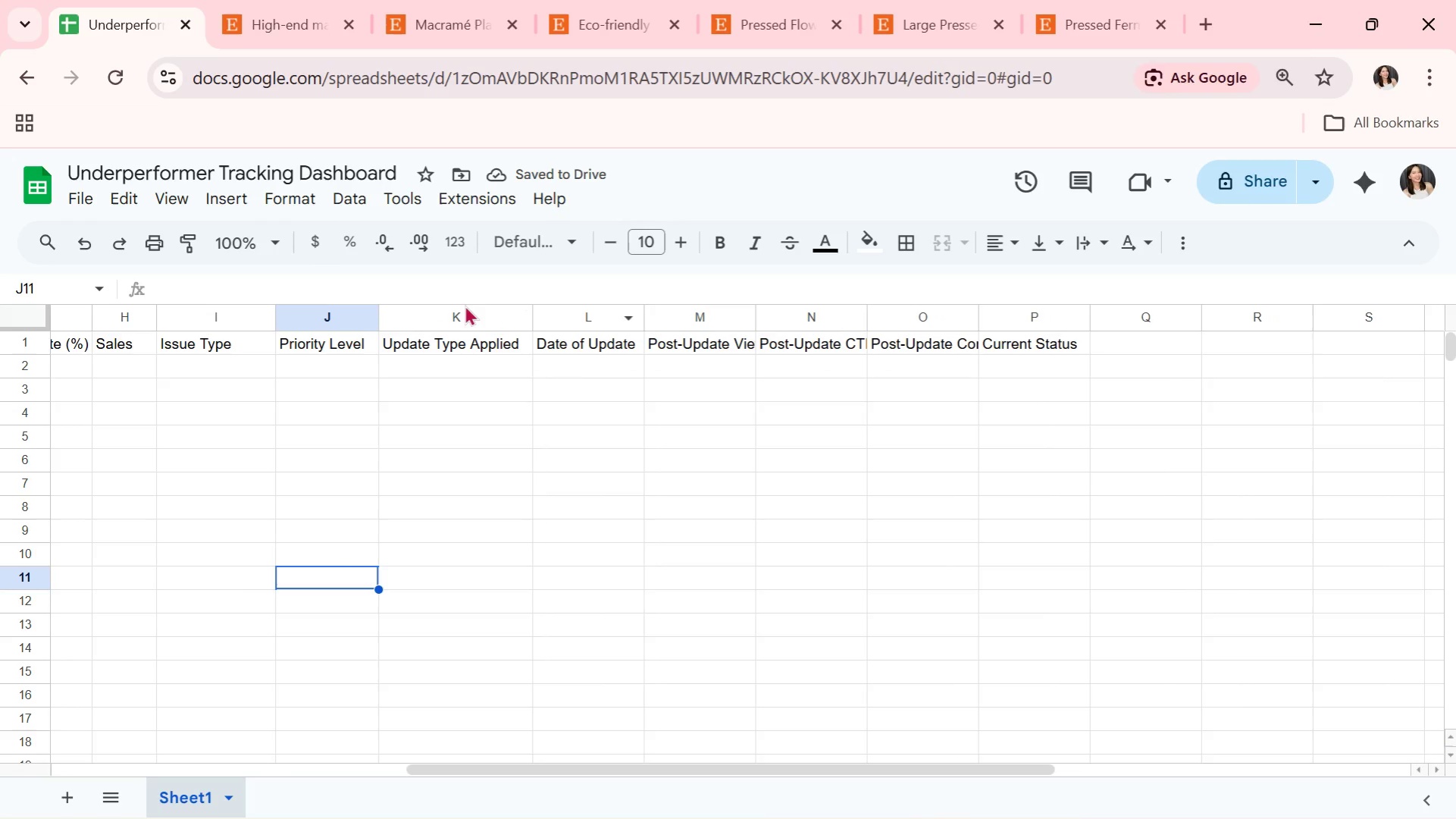 
left_click_drag(start_coordinate=[752, 318], to_coordinate=[757, 316])
 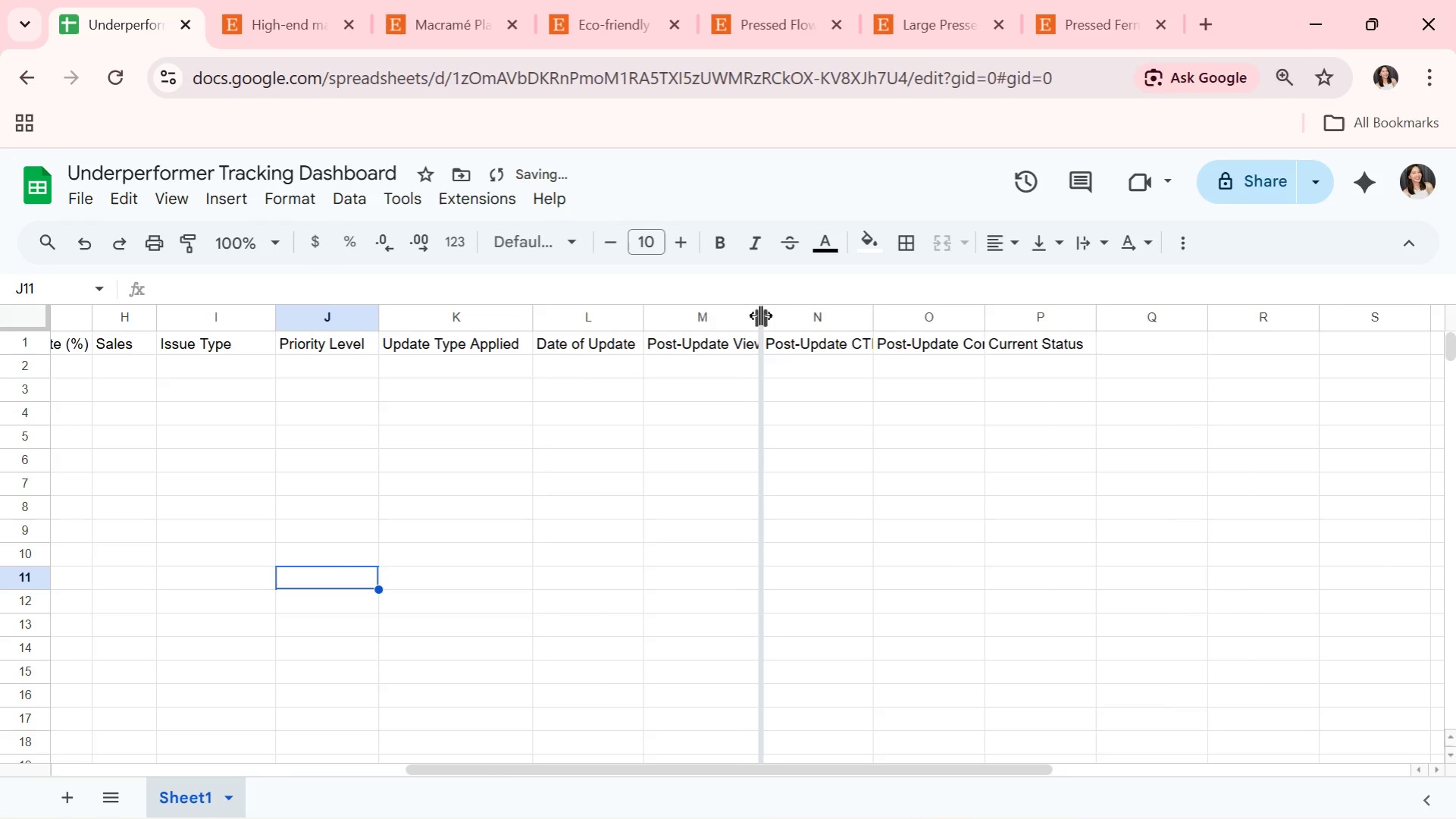 
left_click_drag(start_coordinate=[757, 316], to_coordinate=[776, 313])
 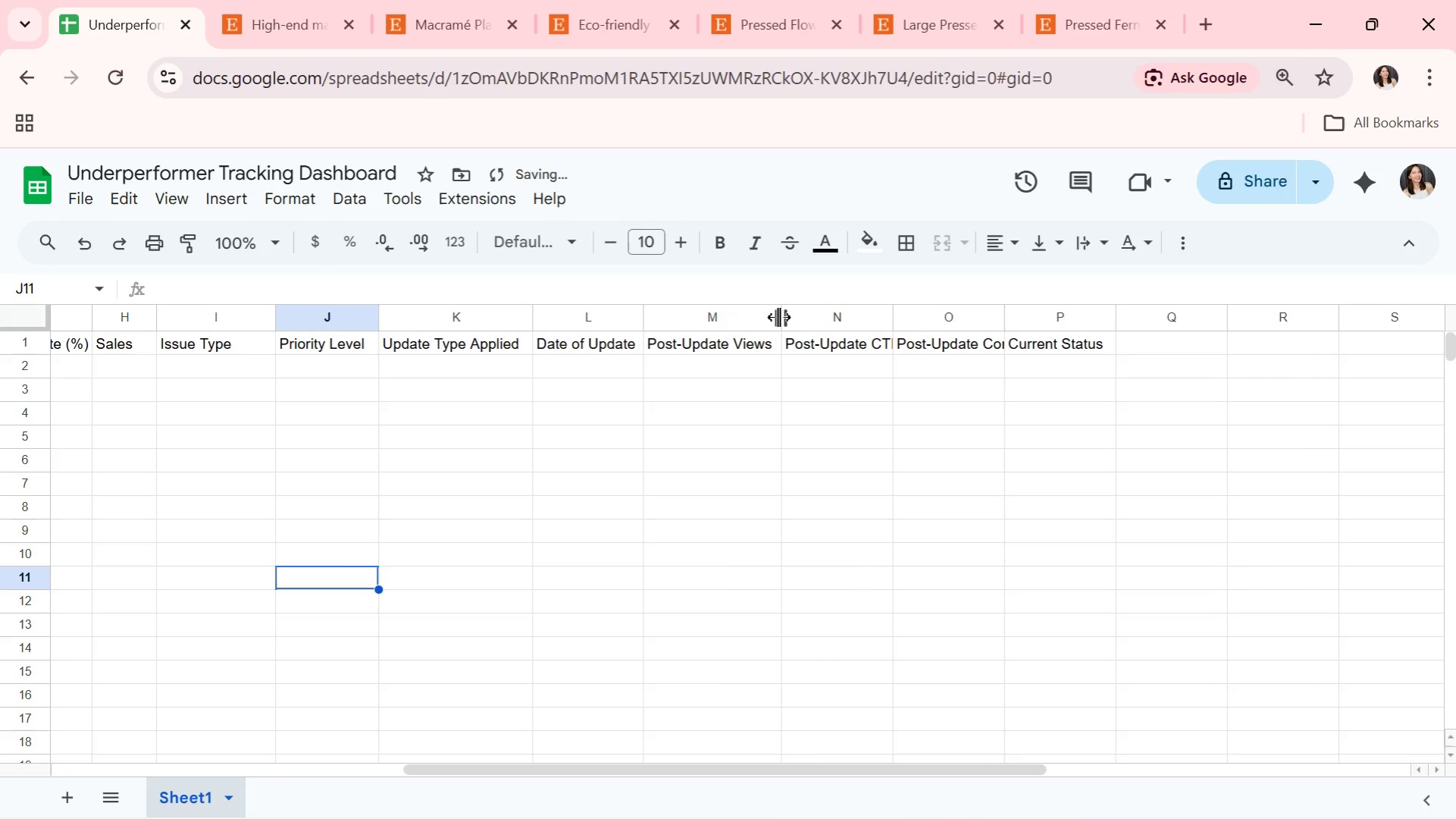 
left_click_drag(start_coordinate=[778, 317], to_coordinate=[775, 318])
 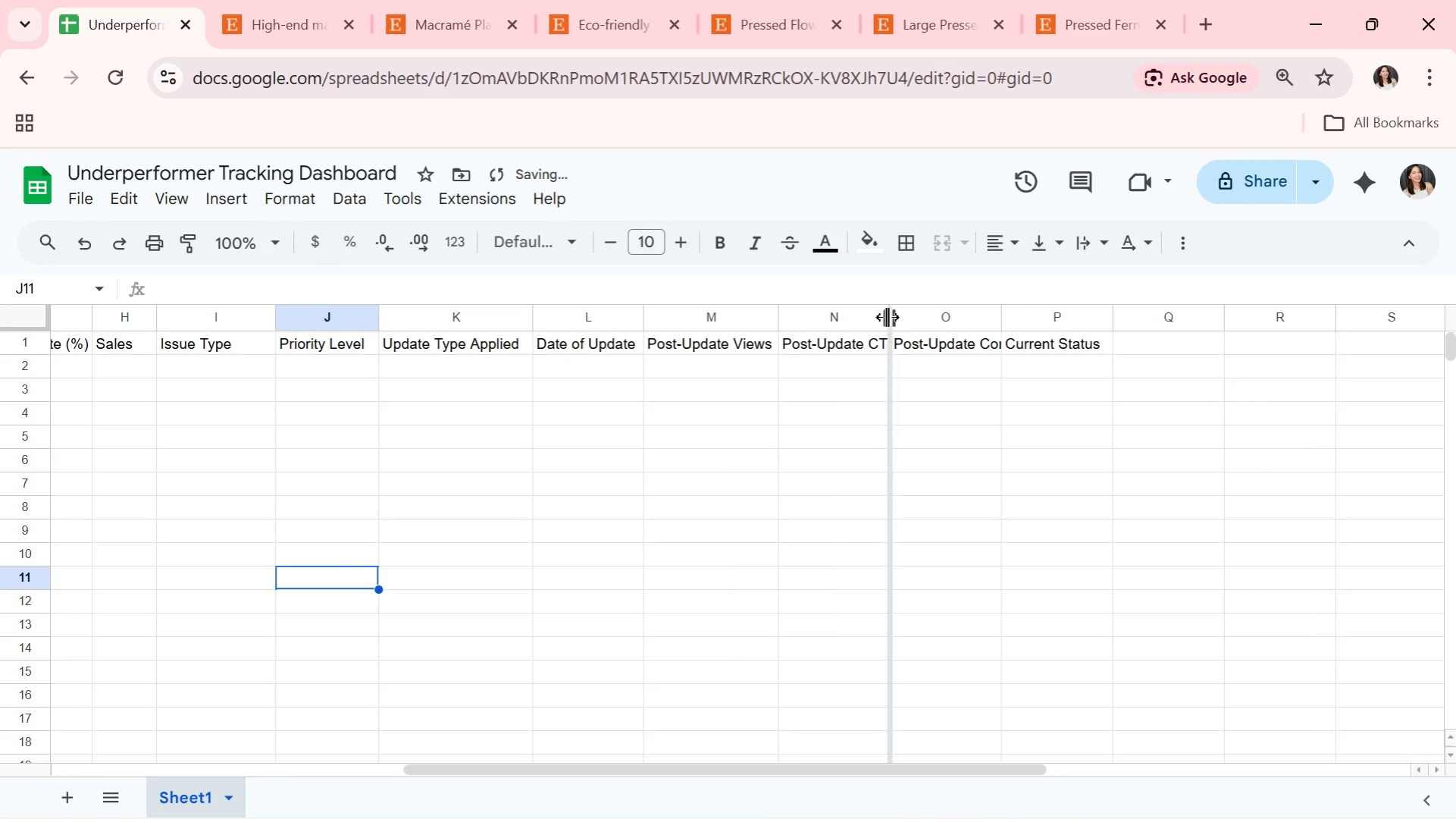 
double_click([887, 317])
 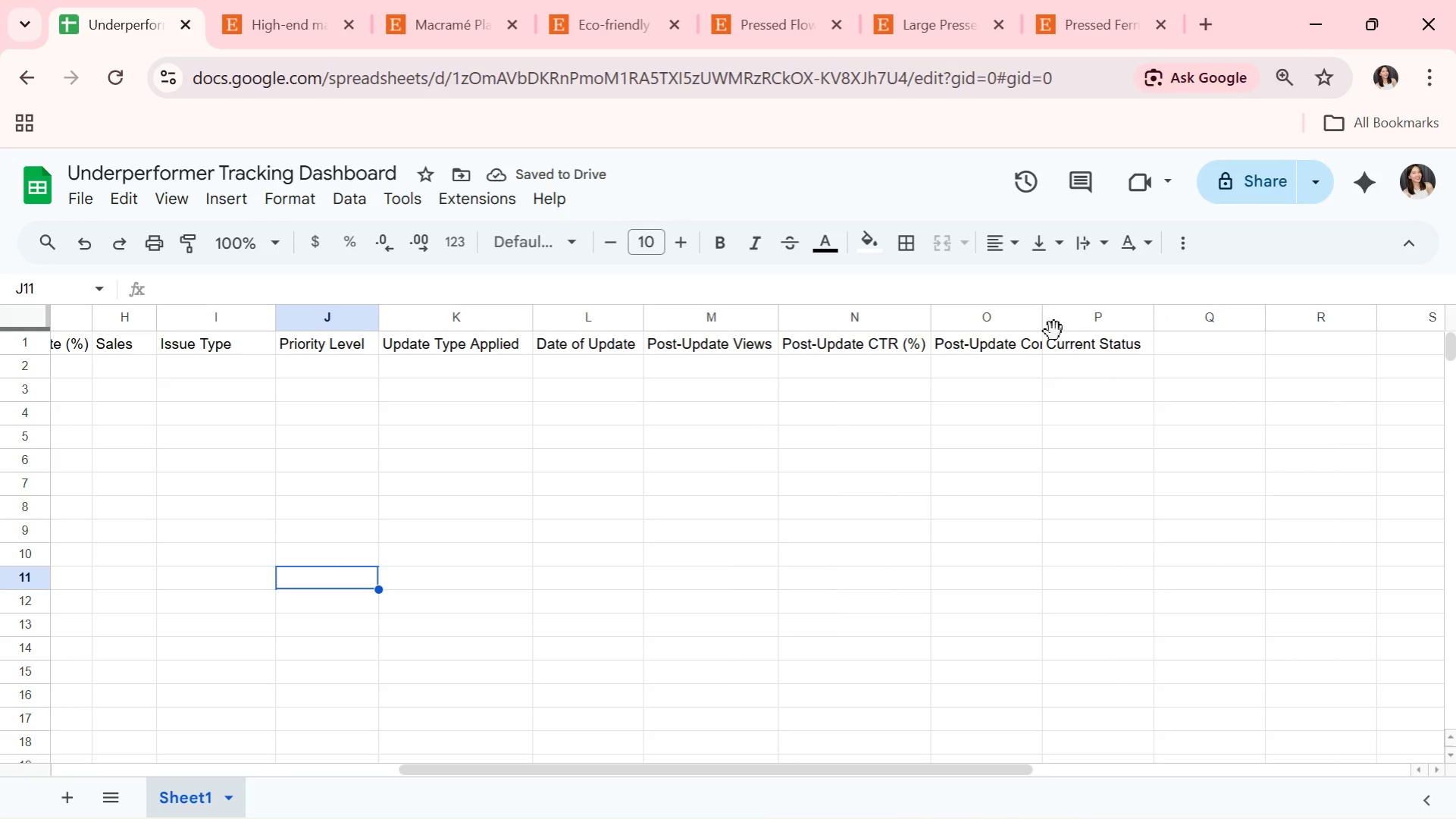 
double_click([1046, 318])
 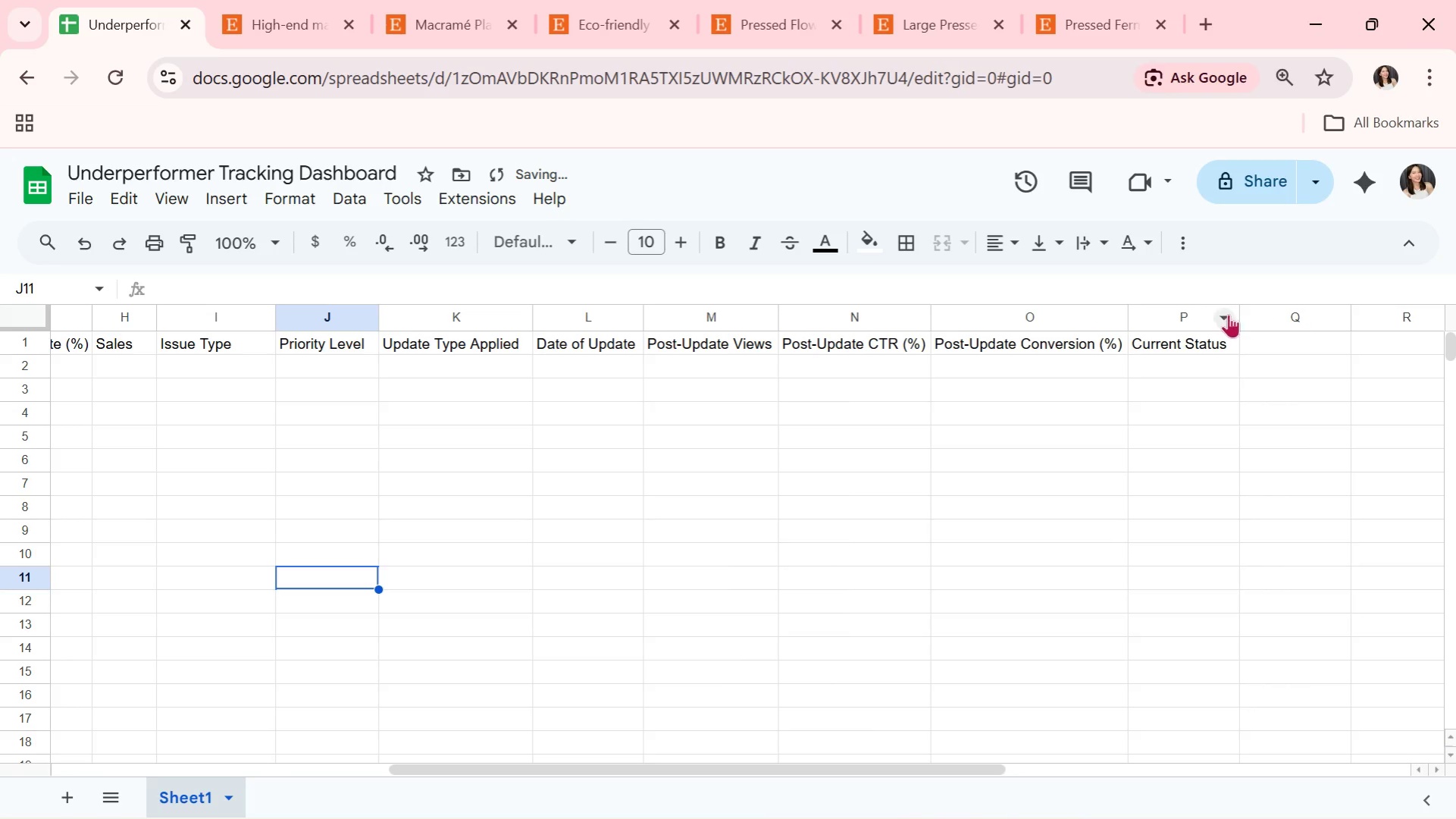 
wait(8.39)
 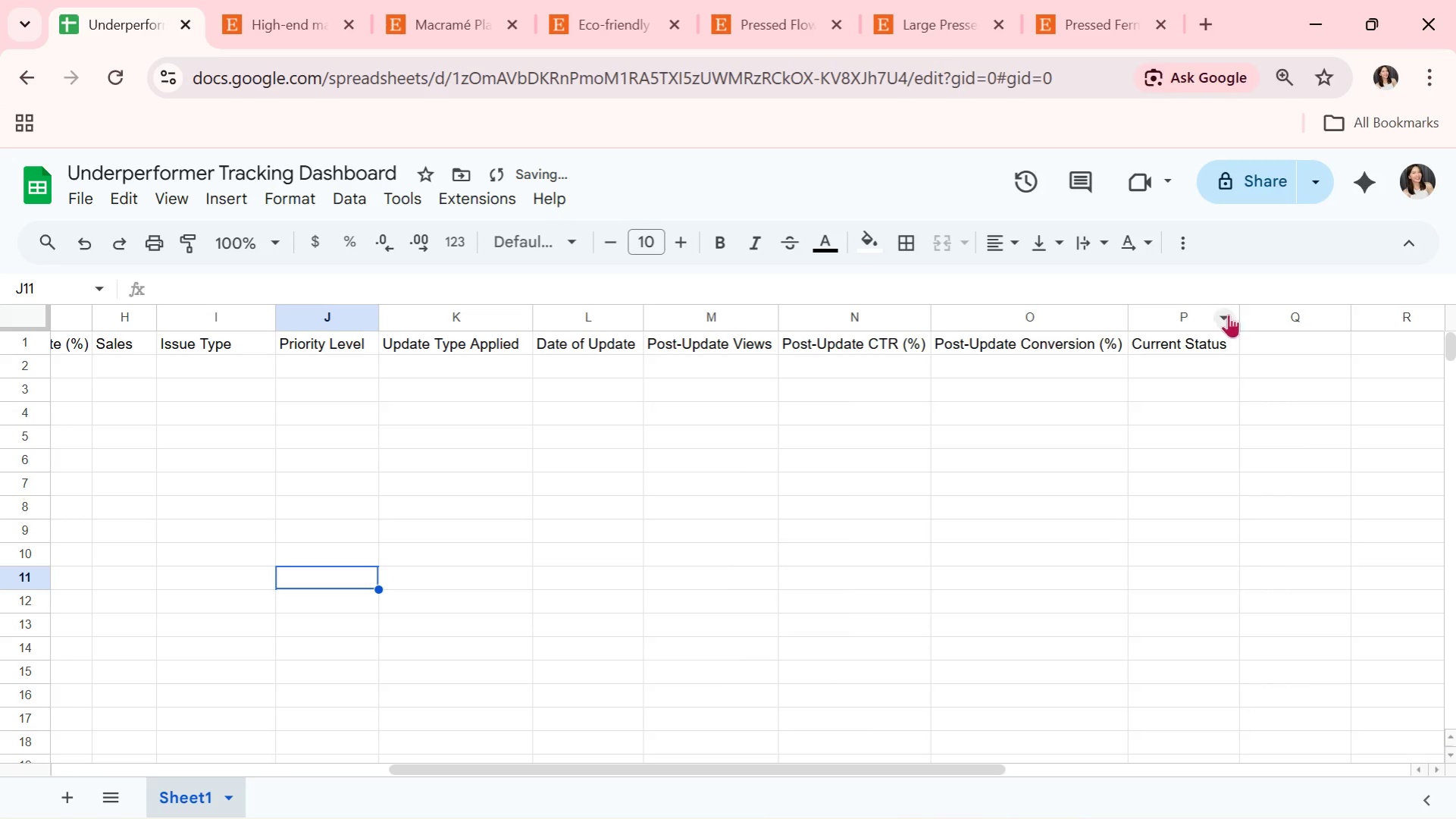 
left_click([11, 337])
 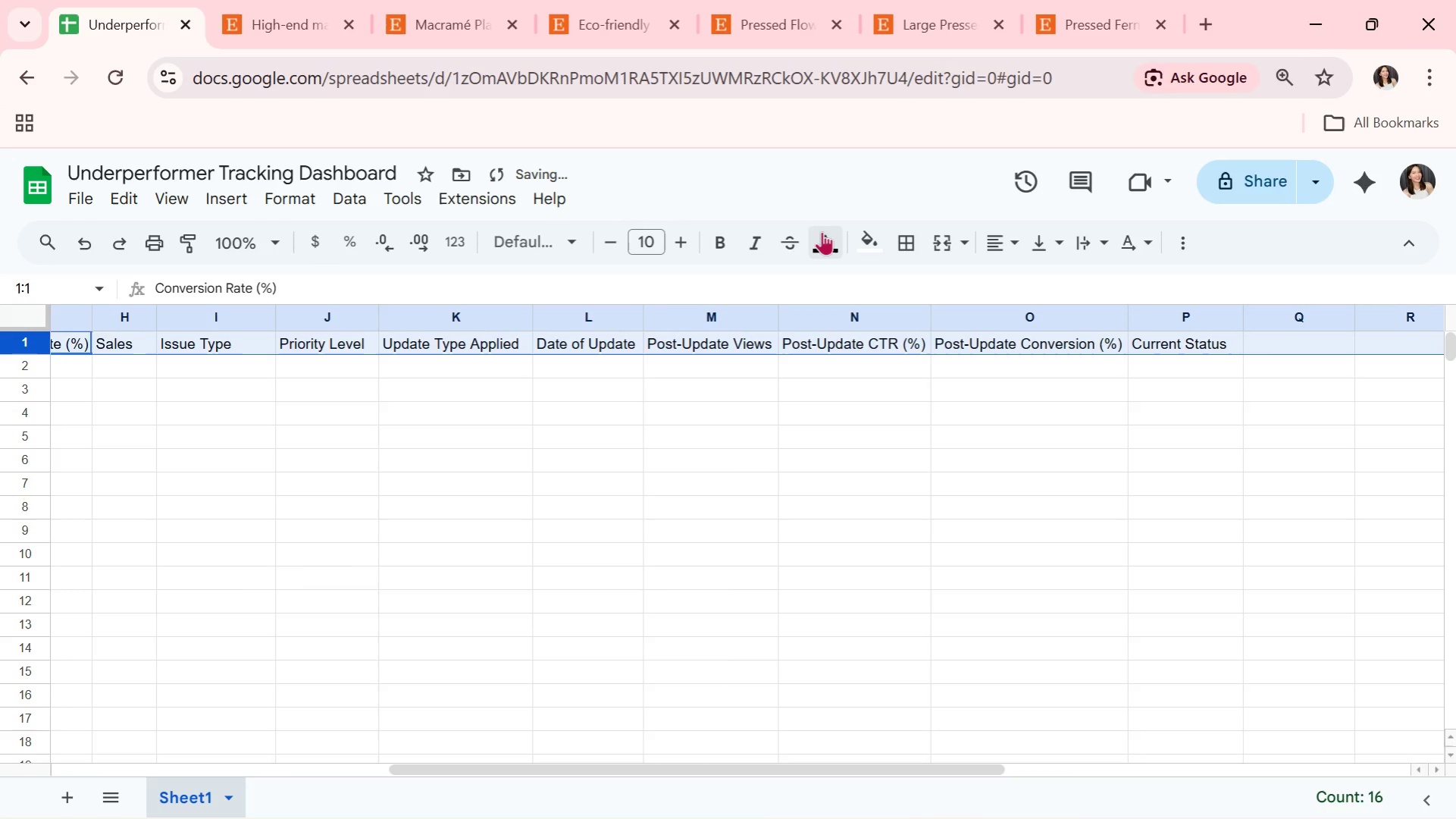 
left_click([717, 236])
 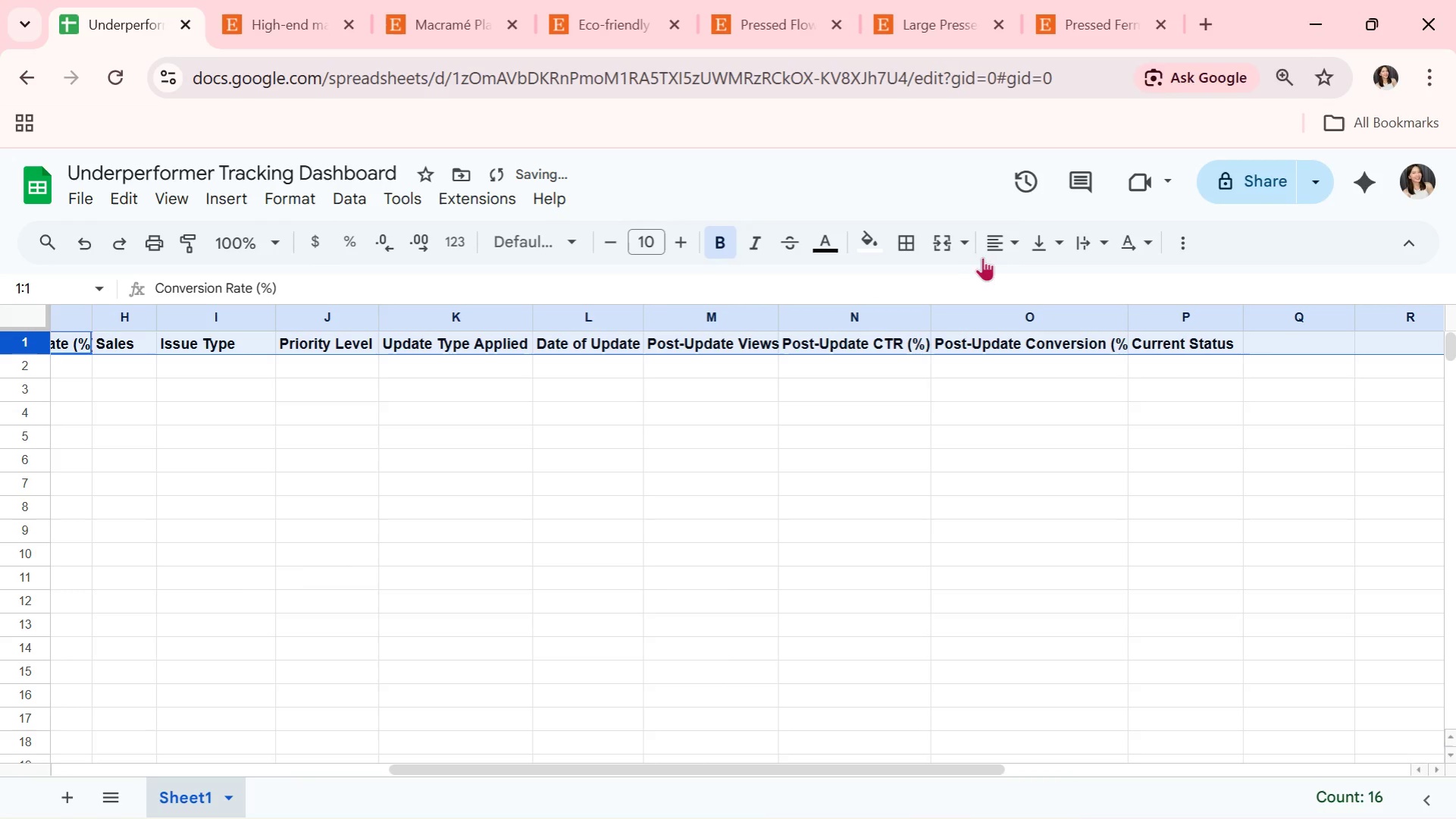 
left_click([991, 248])
 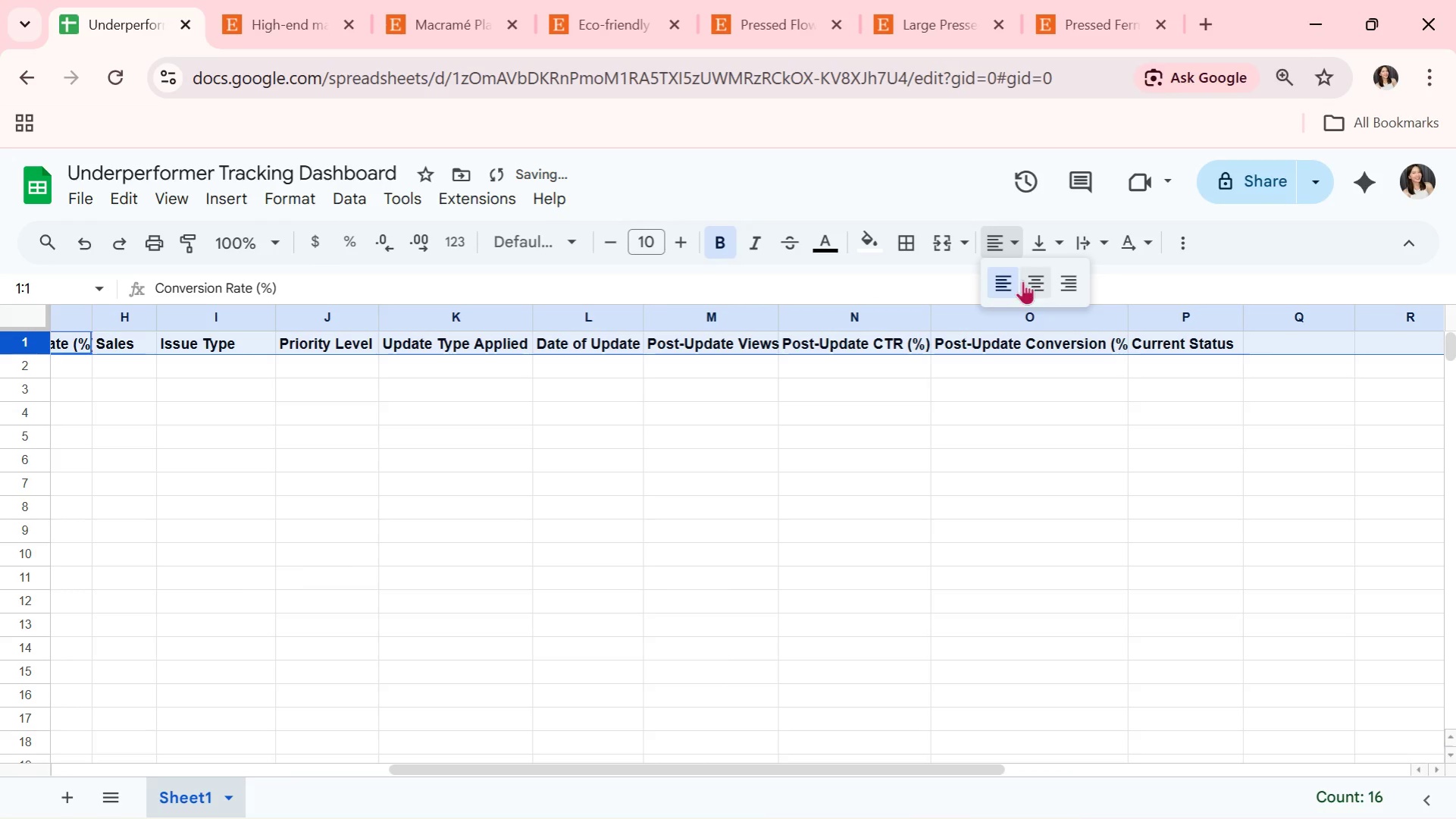 
double_click([1027, 281])
 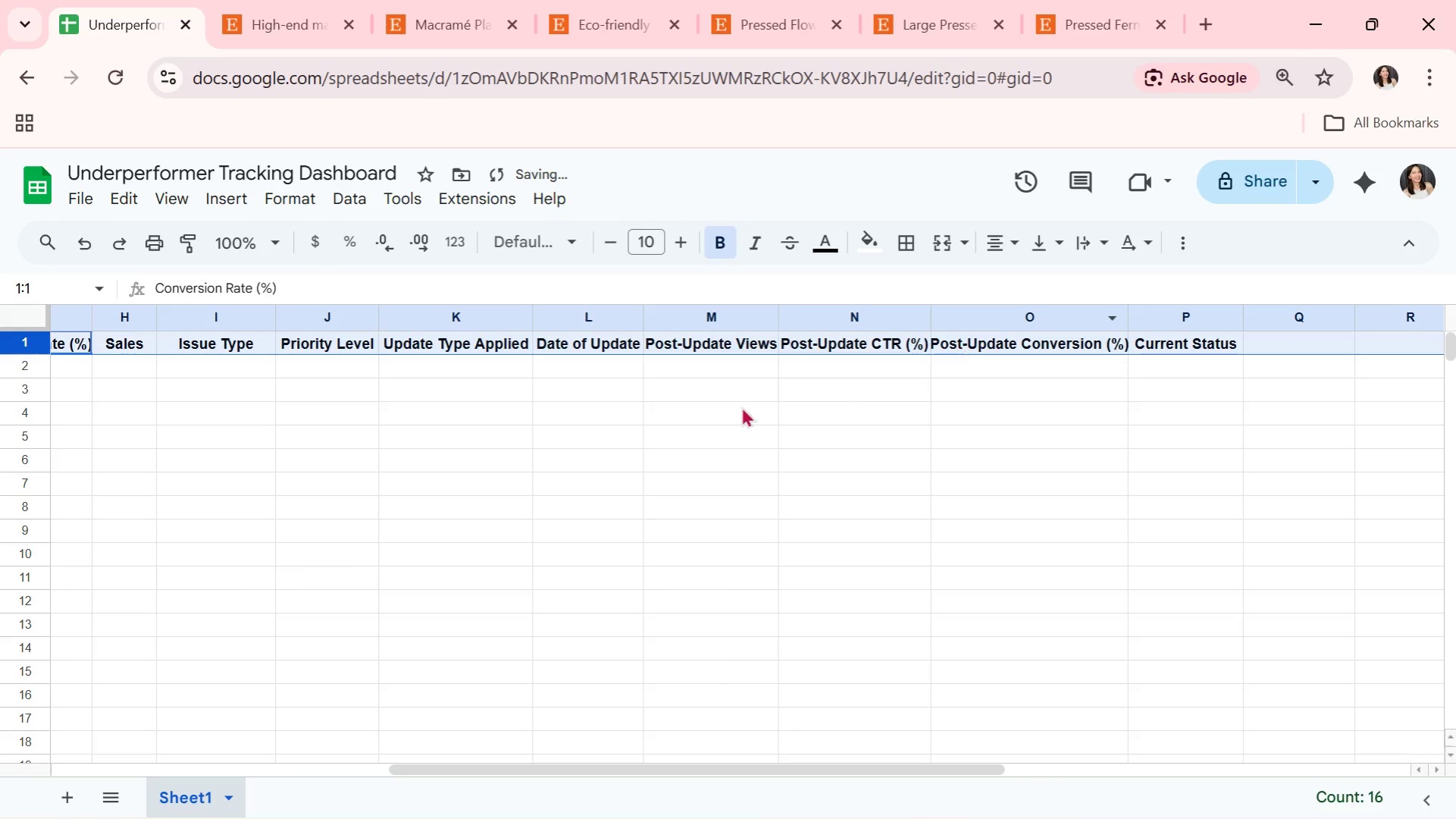 
left_click([645, 413])
 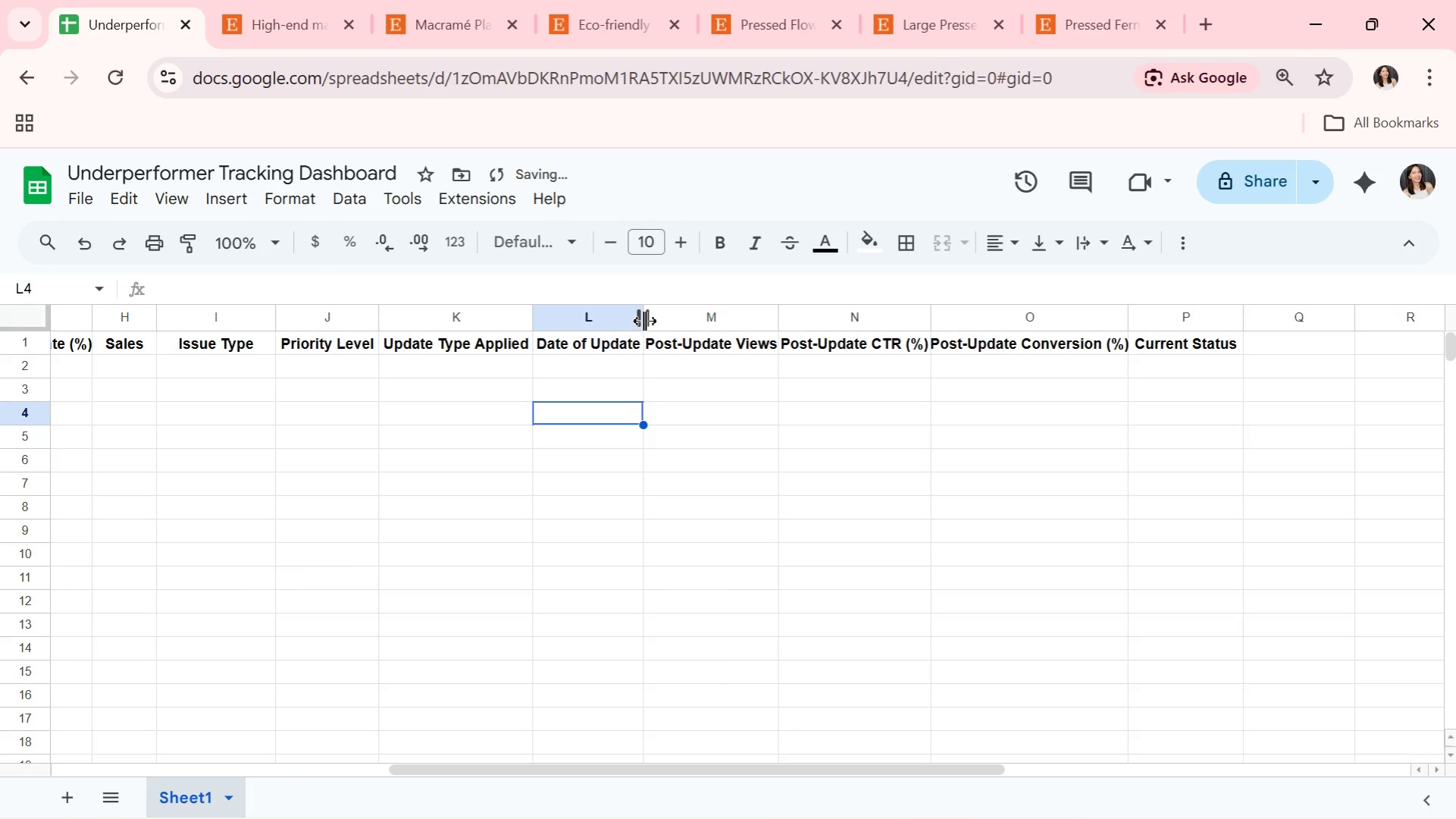 
left_click_drag(start_coordinate=[644, 320], to_coordinate=[648, 318])
 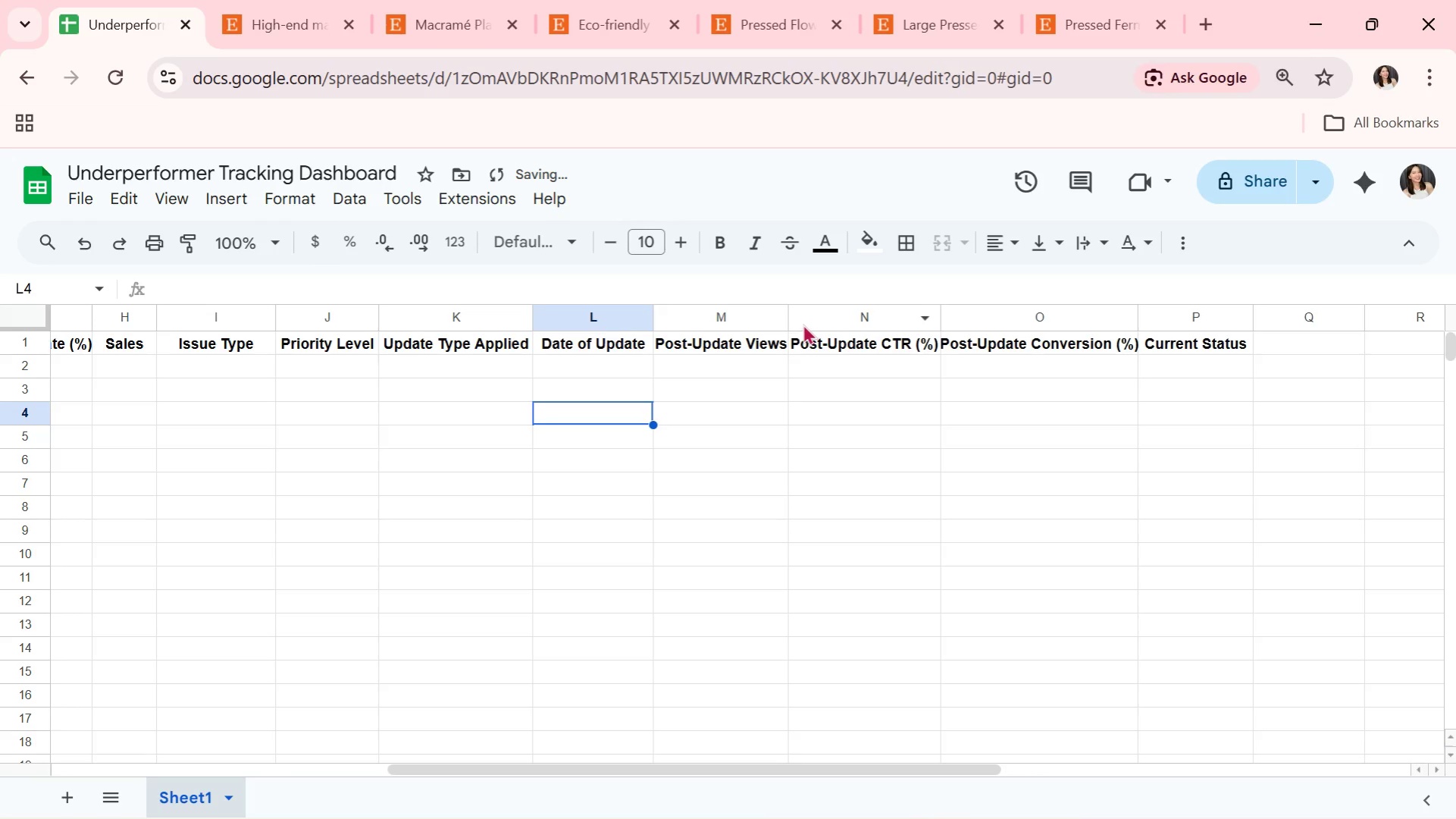 
left_click_drag(start_coordinate=[790, 315], to_coordinate=[799, 315])
 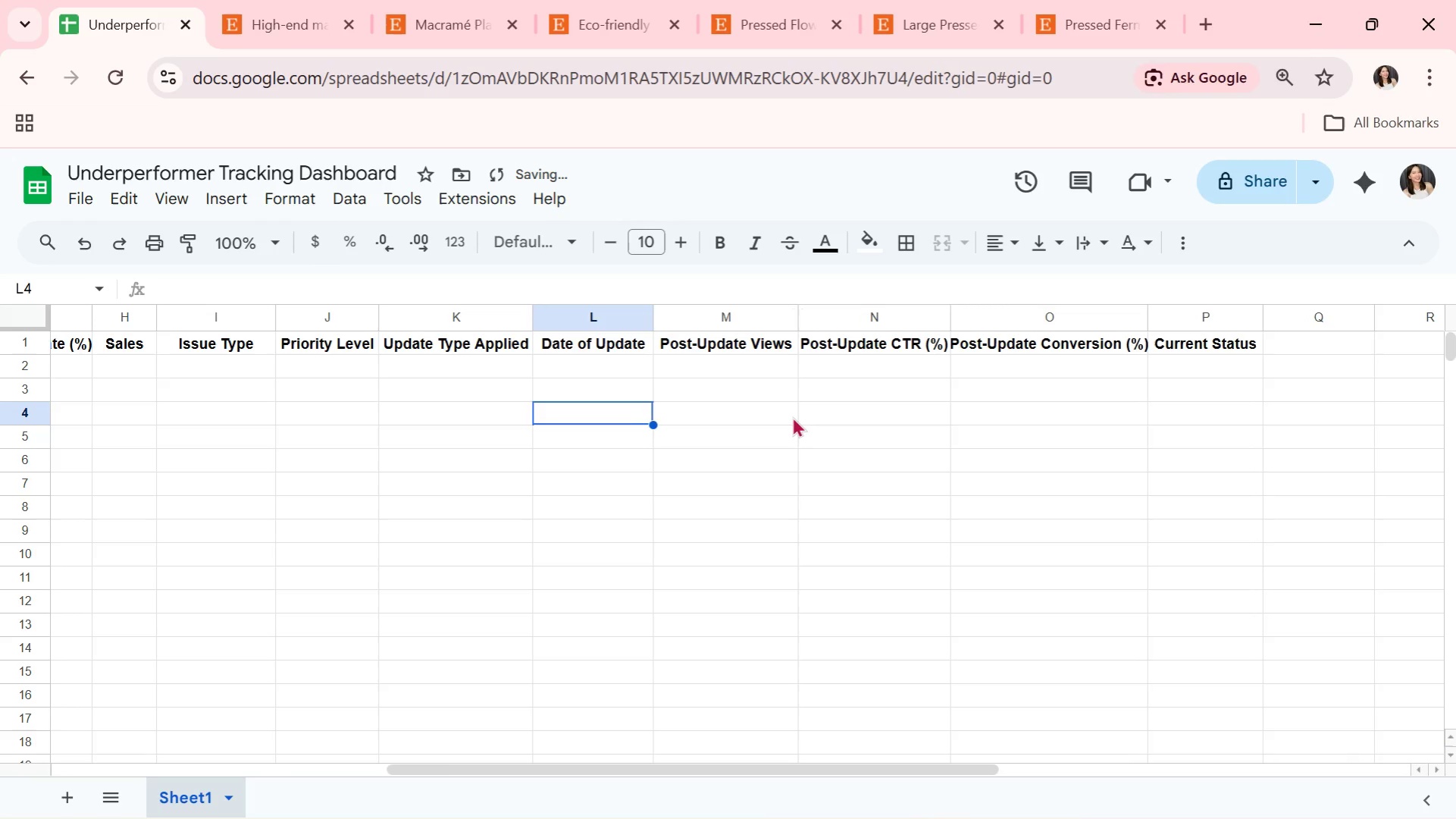 
left_click([792, 416])
 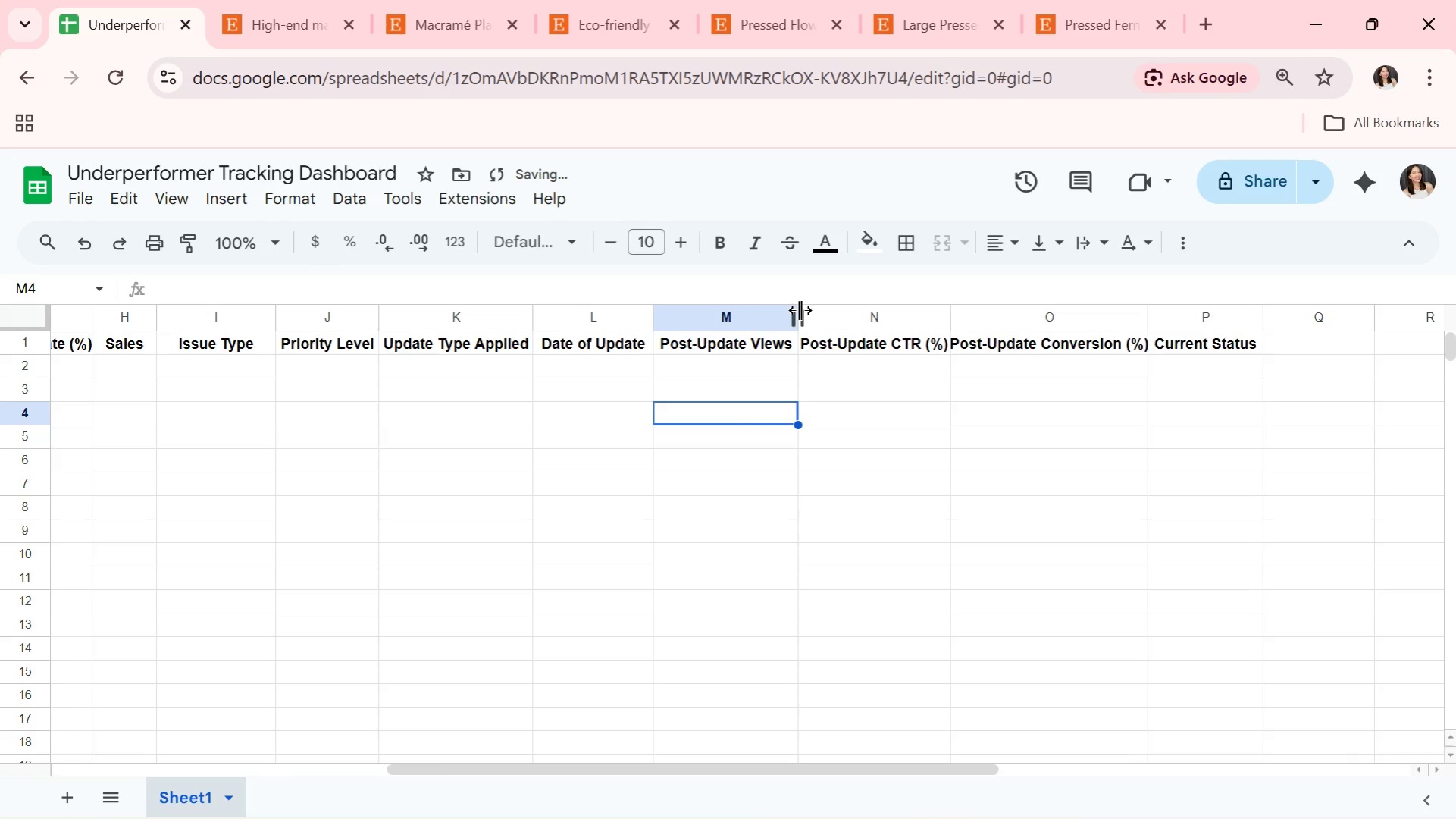 
left_click_drag(start_coordinate=[800, 312], to_coordinate=[807, 309])
 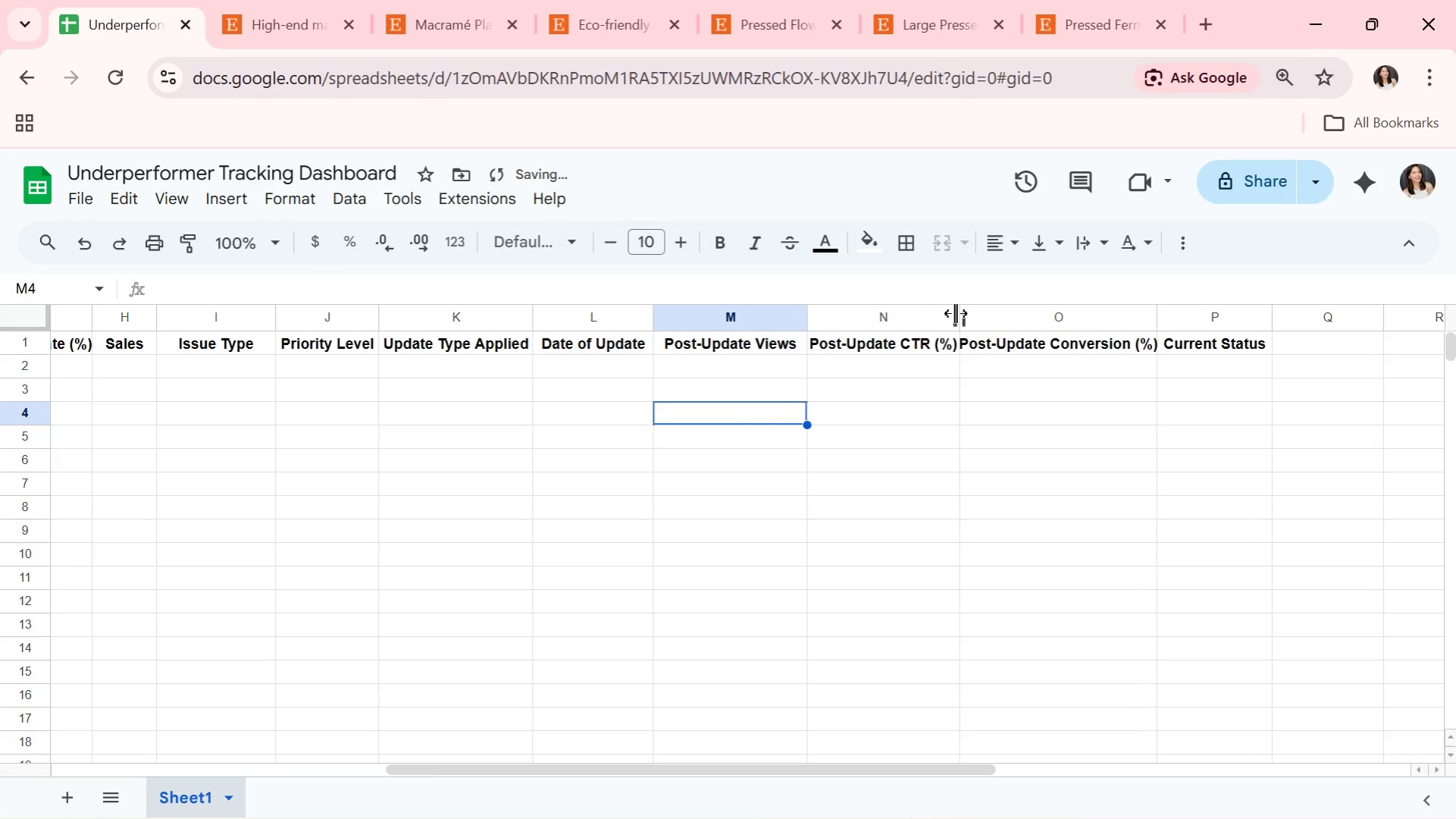 
left_click_drag(start_coordinate=[959, 315], to_coordinate=[969, 315])
 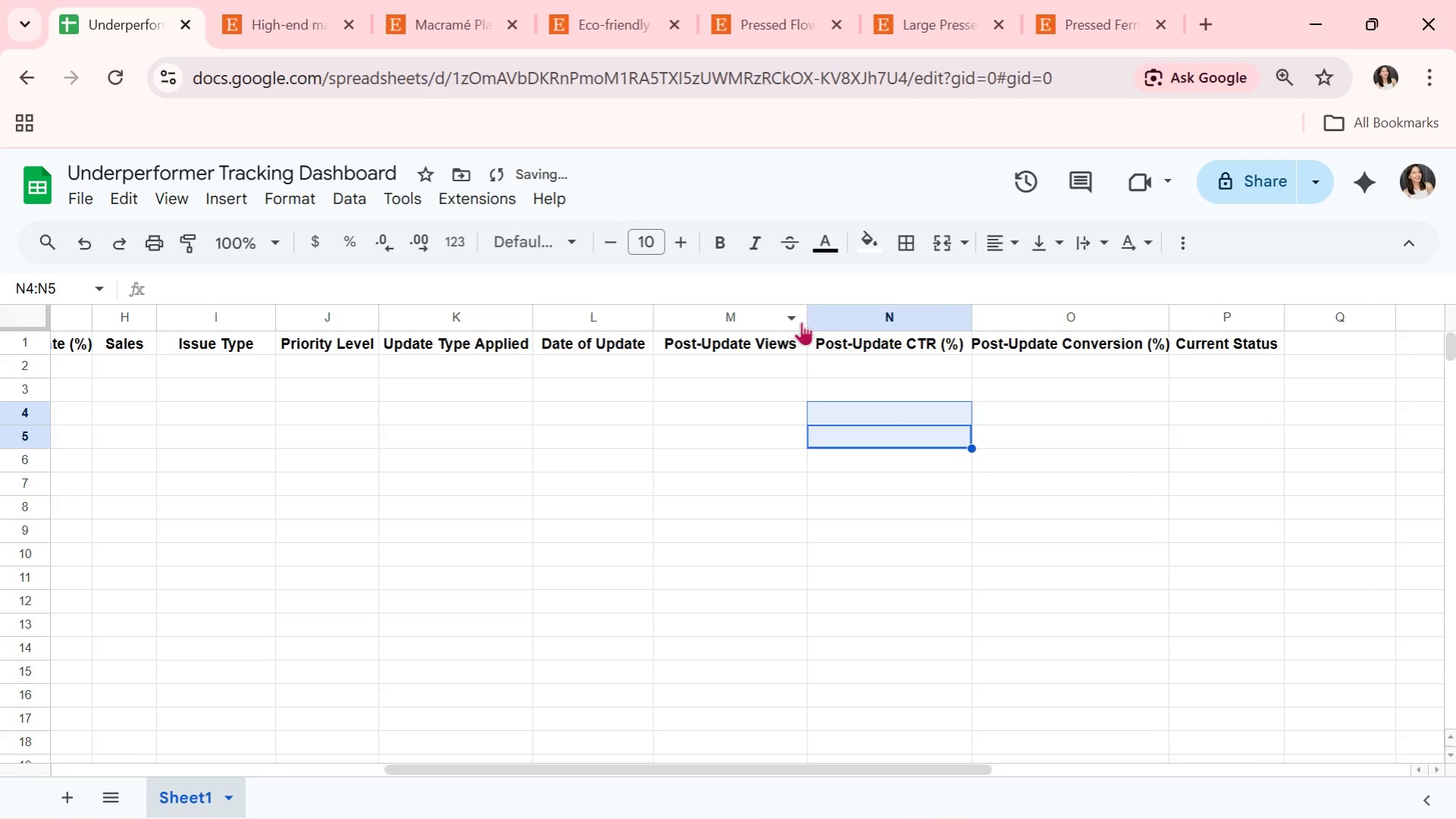 
left_click_drag(start_coordinate=[809, 317], to_coordinate=[814, 316])
 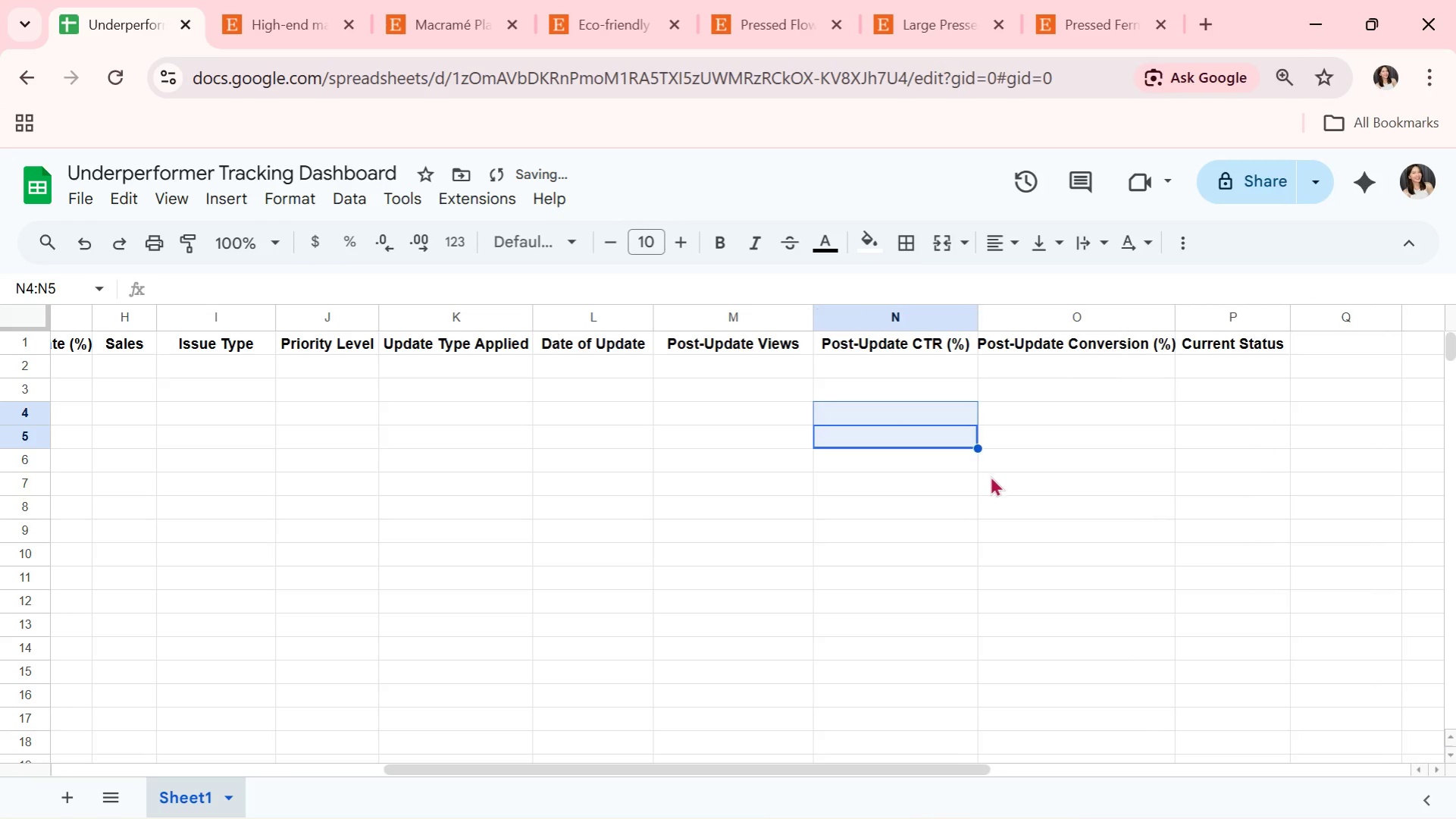 
left_click([990, 475])
 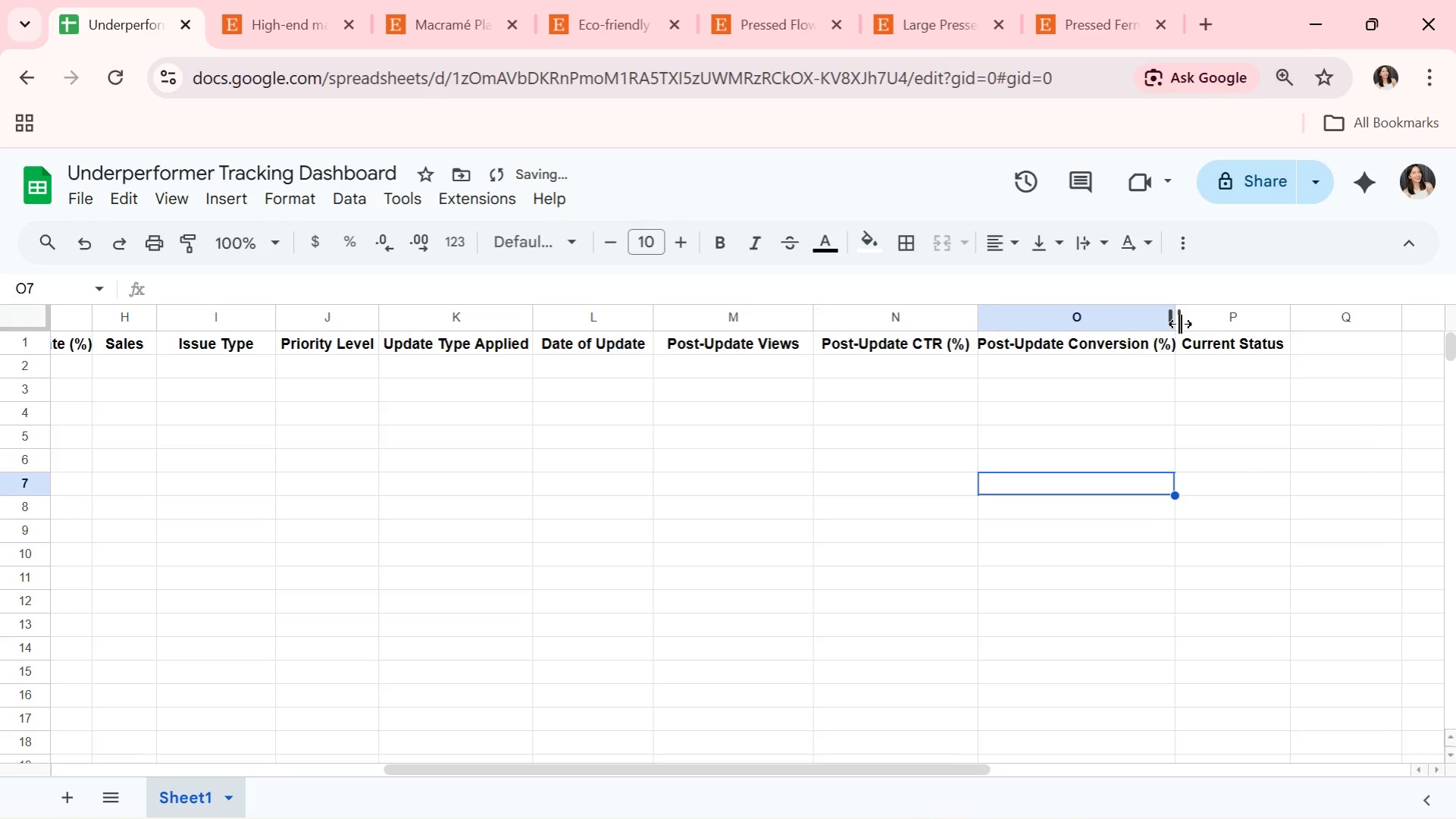 
left_click_drag(start_coordinate=[1179, 322], to_coordinate=[1188, 322])
 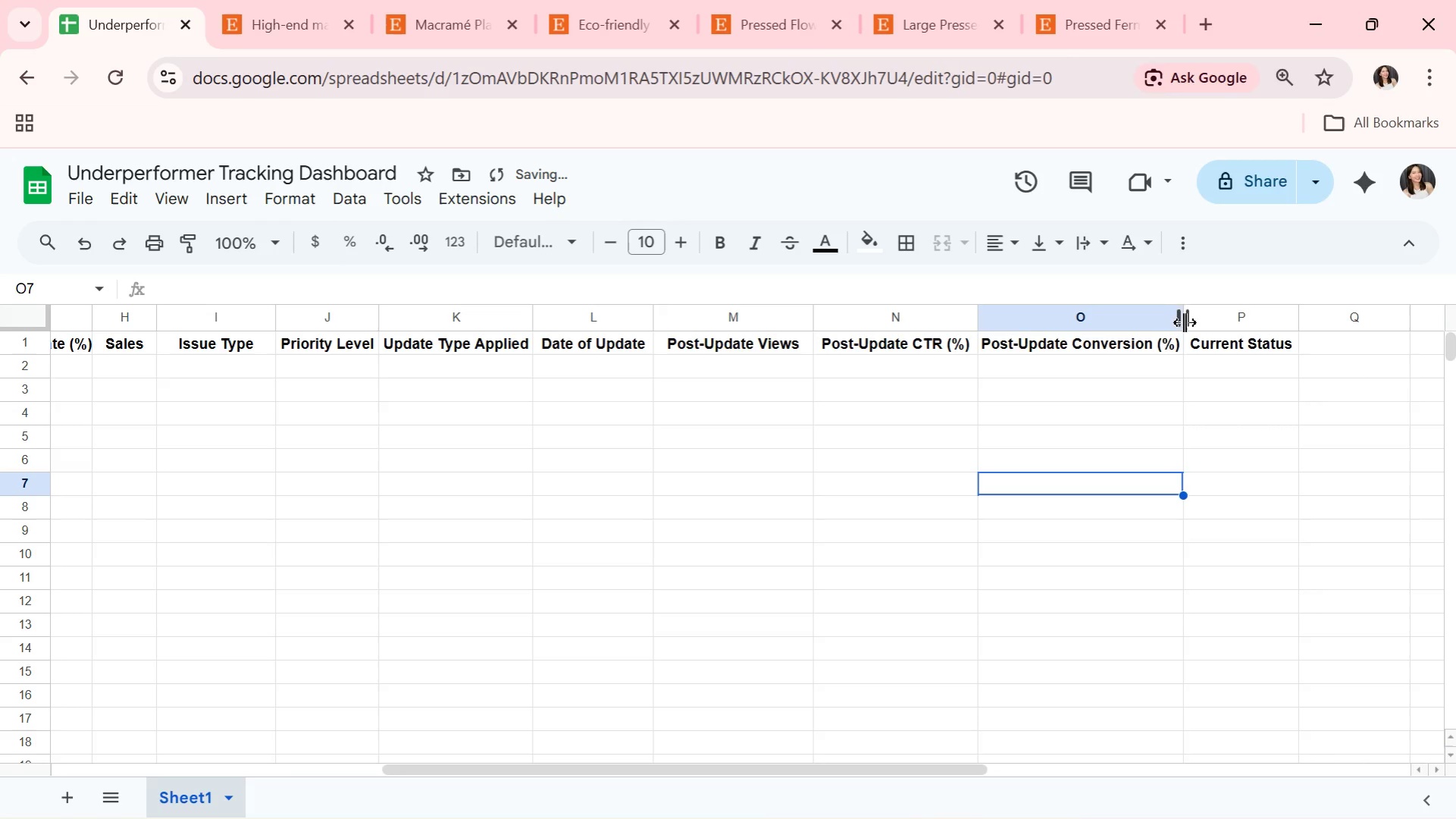 
left_click_drag(start_coordinate=[1184, 316], to_coordinate=[1188, 316])
 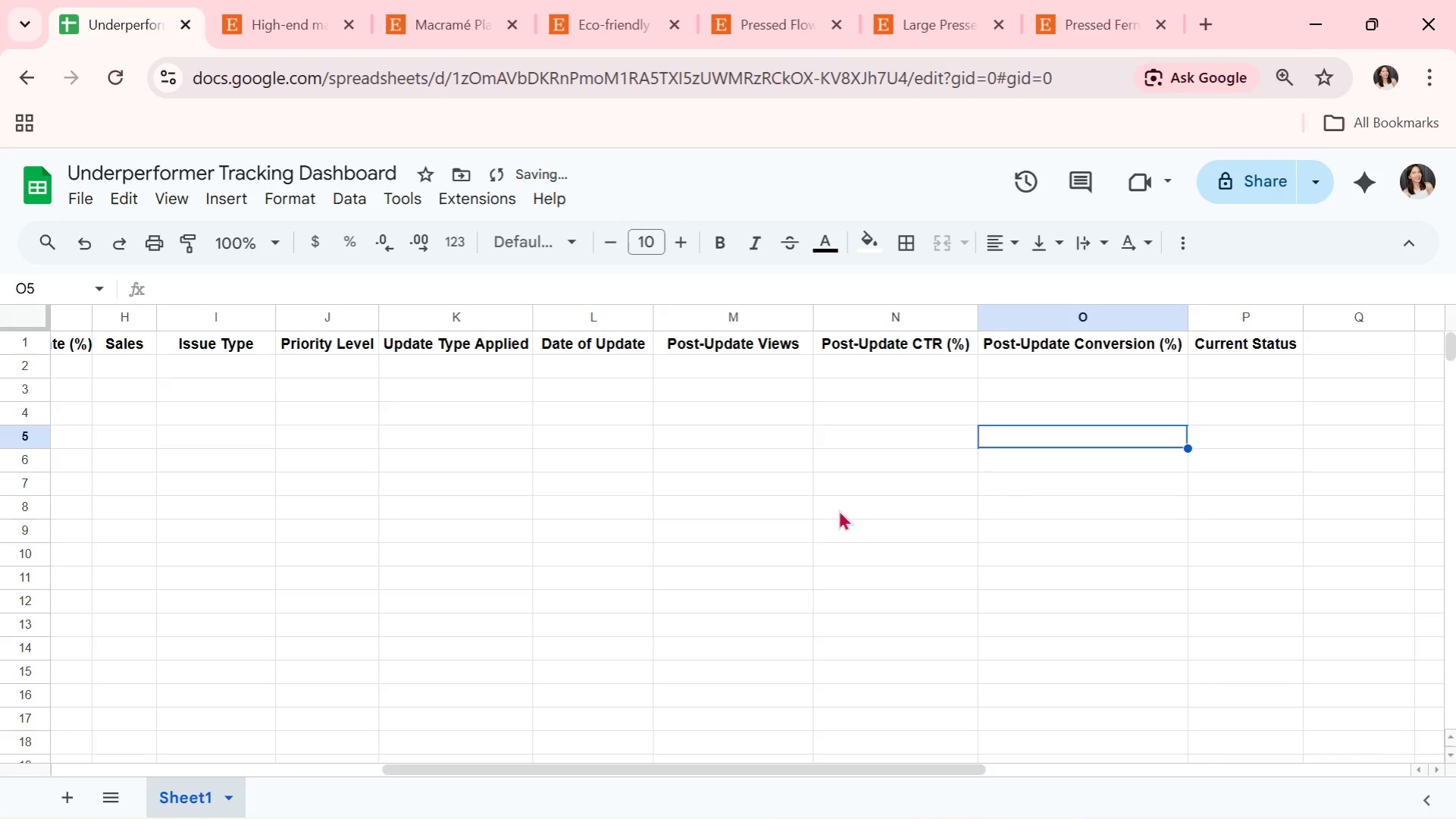 
left_click([581, 500])
 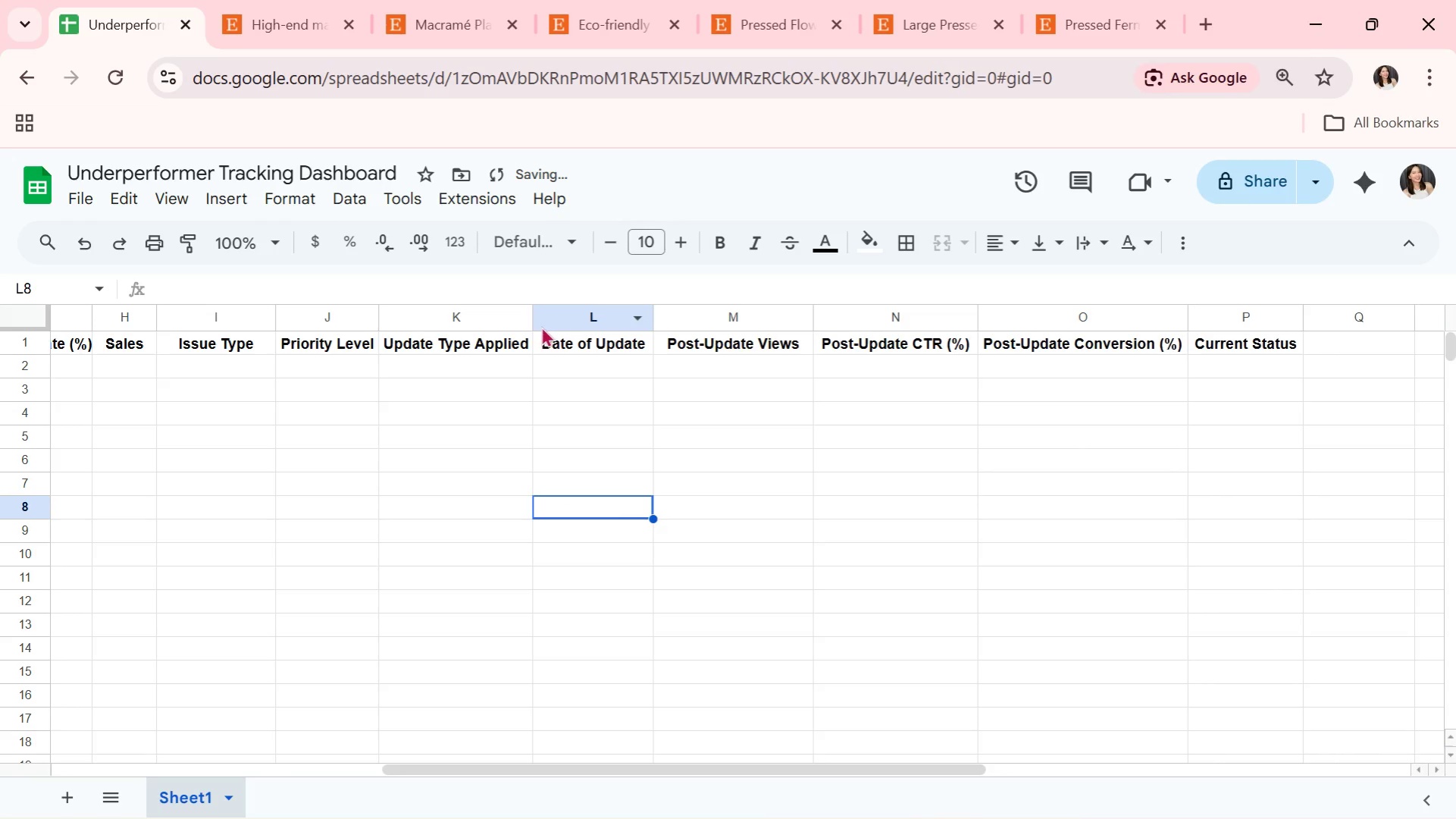 
left_click_drag(start_coordinate=[532, 326], to_coordinate=[540, 325])
 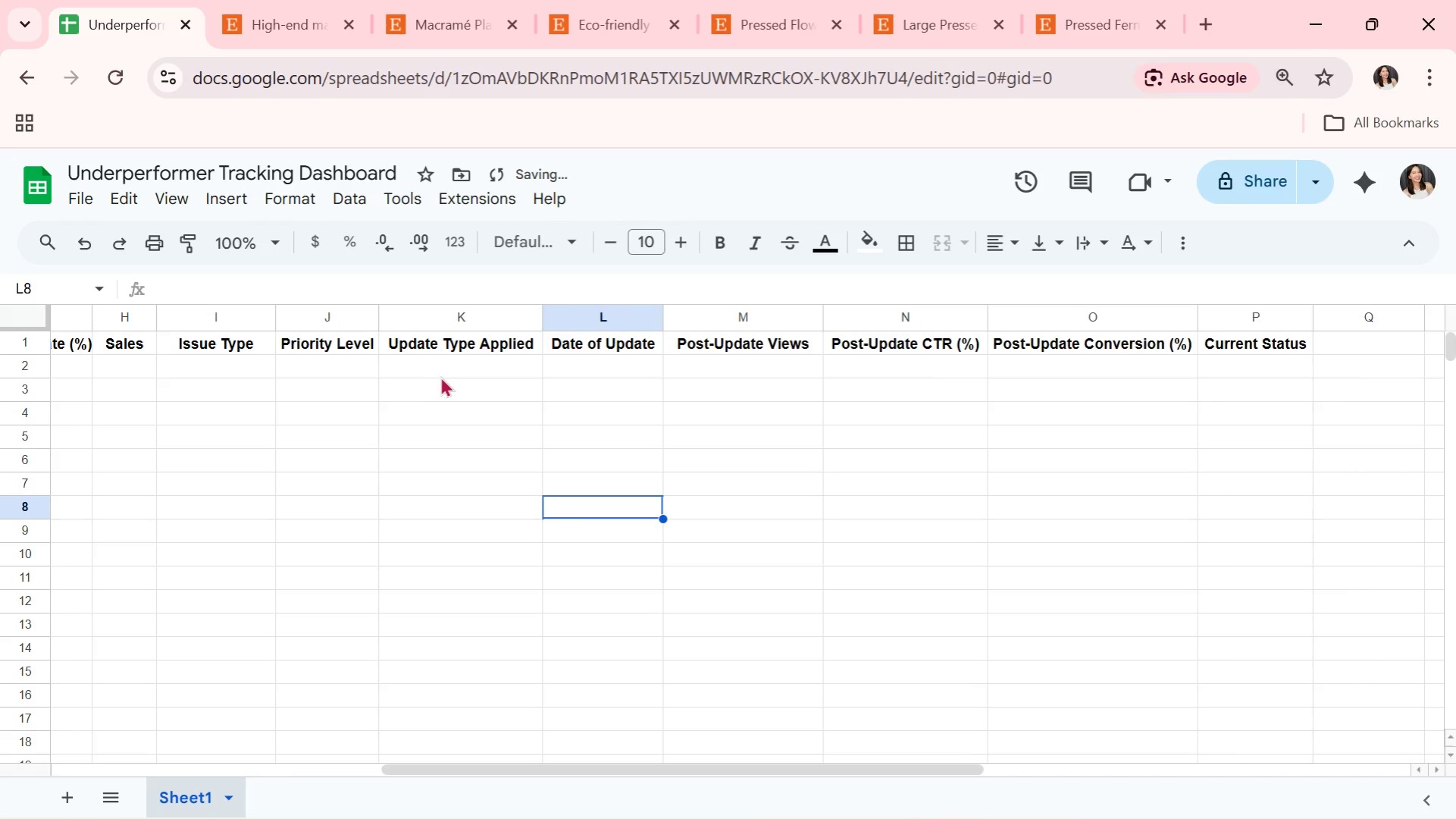 
left_click([457, 355])
 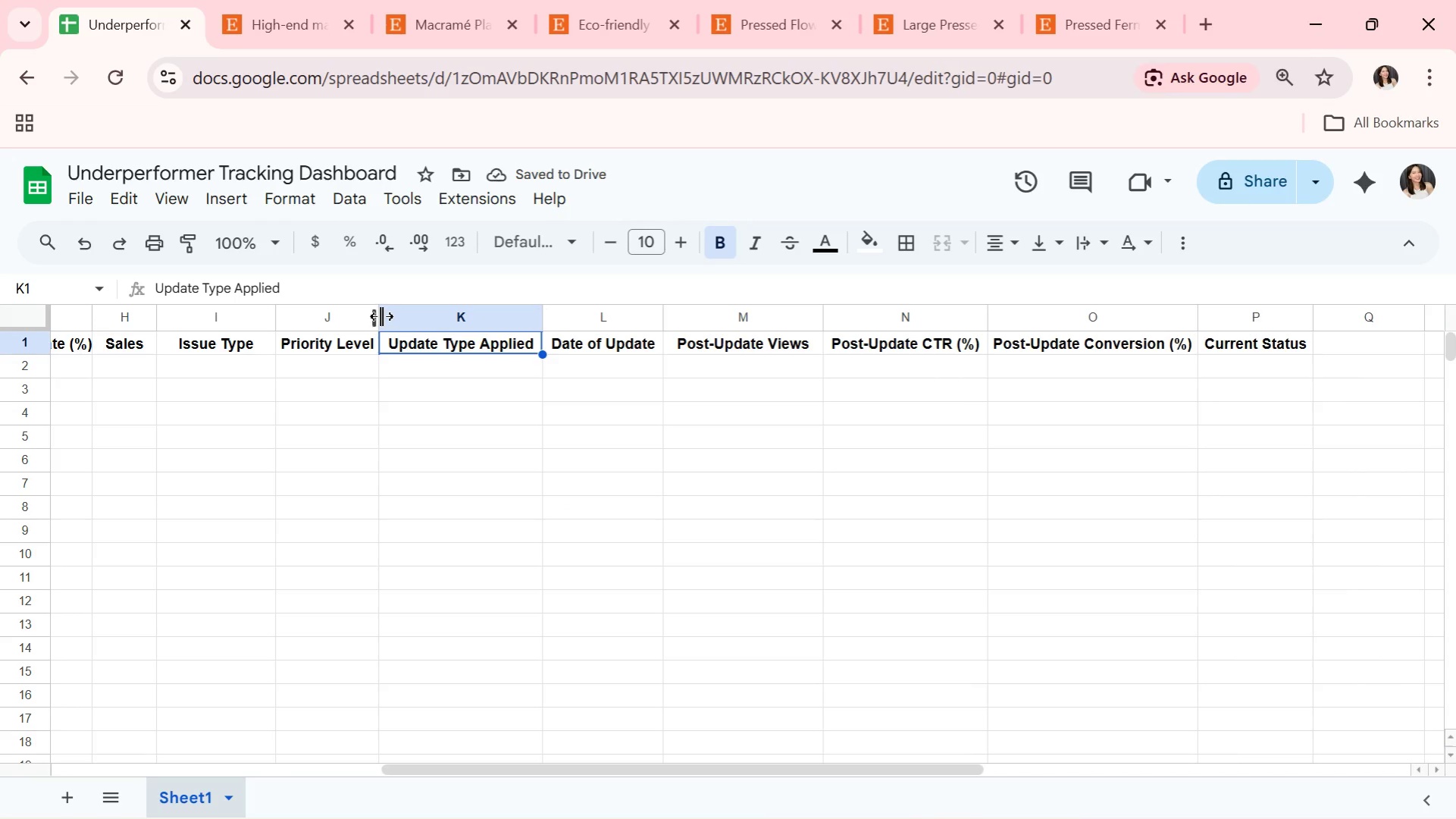 
left_click_drag(start_coordinate=[381, 316], to_coordinate=[393, 317])
 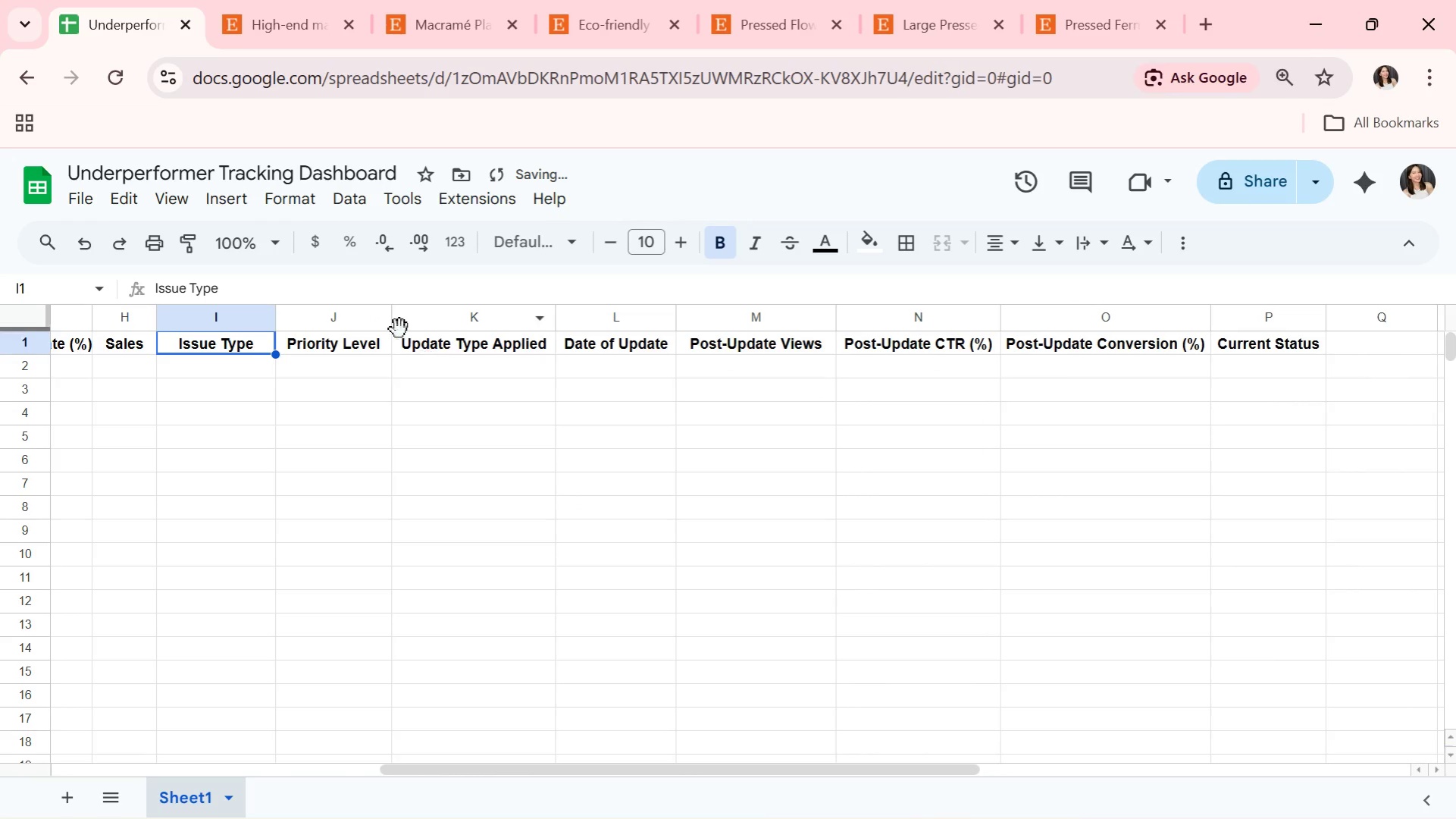 
left_click_drag(start_coordinate=[393, 325], to_coordinate=[398, 325])
 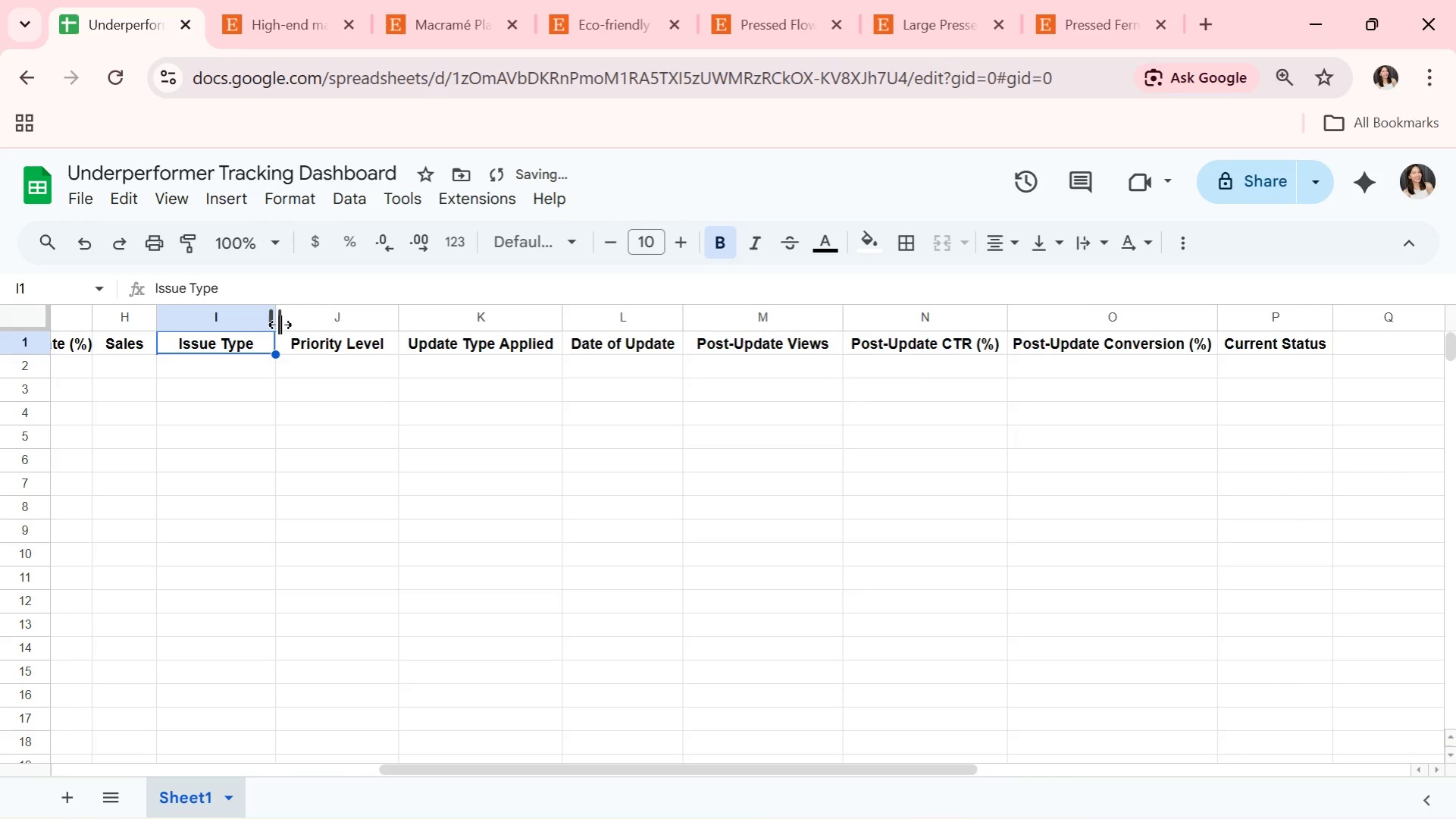 
left_click_drag(start_coordinate=[278, 325], to_coordinate=[303, 322])
 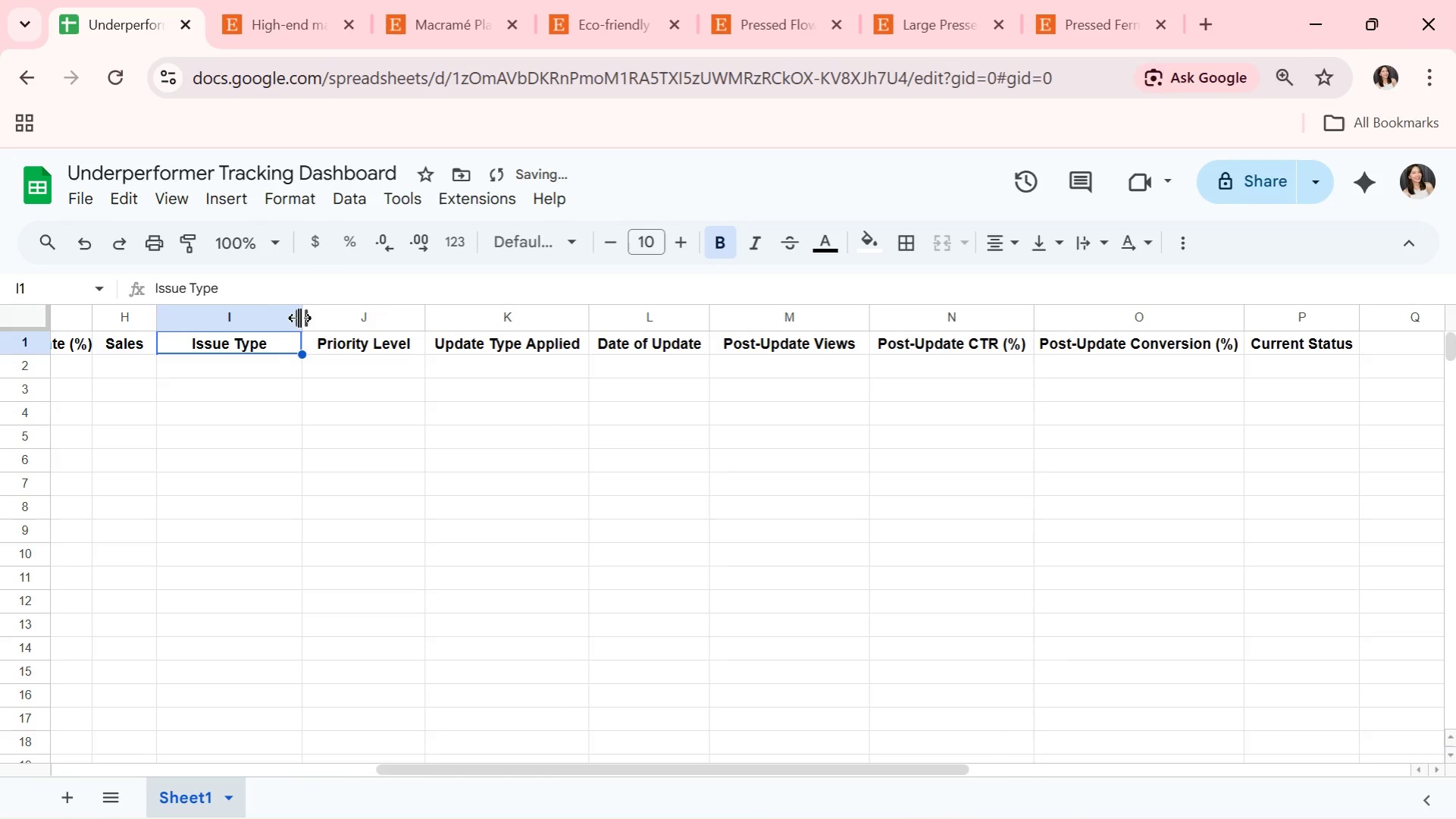 
left_click_drag(start_coordinate=[298, 317], to_coordinate=[286, 320])
 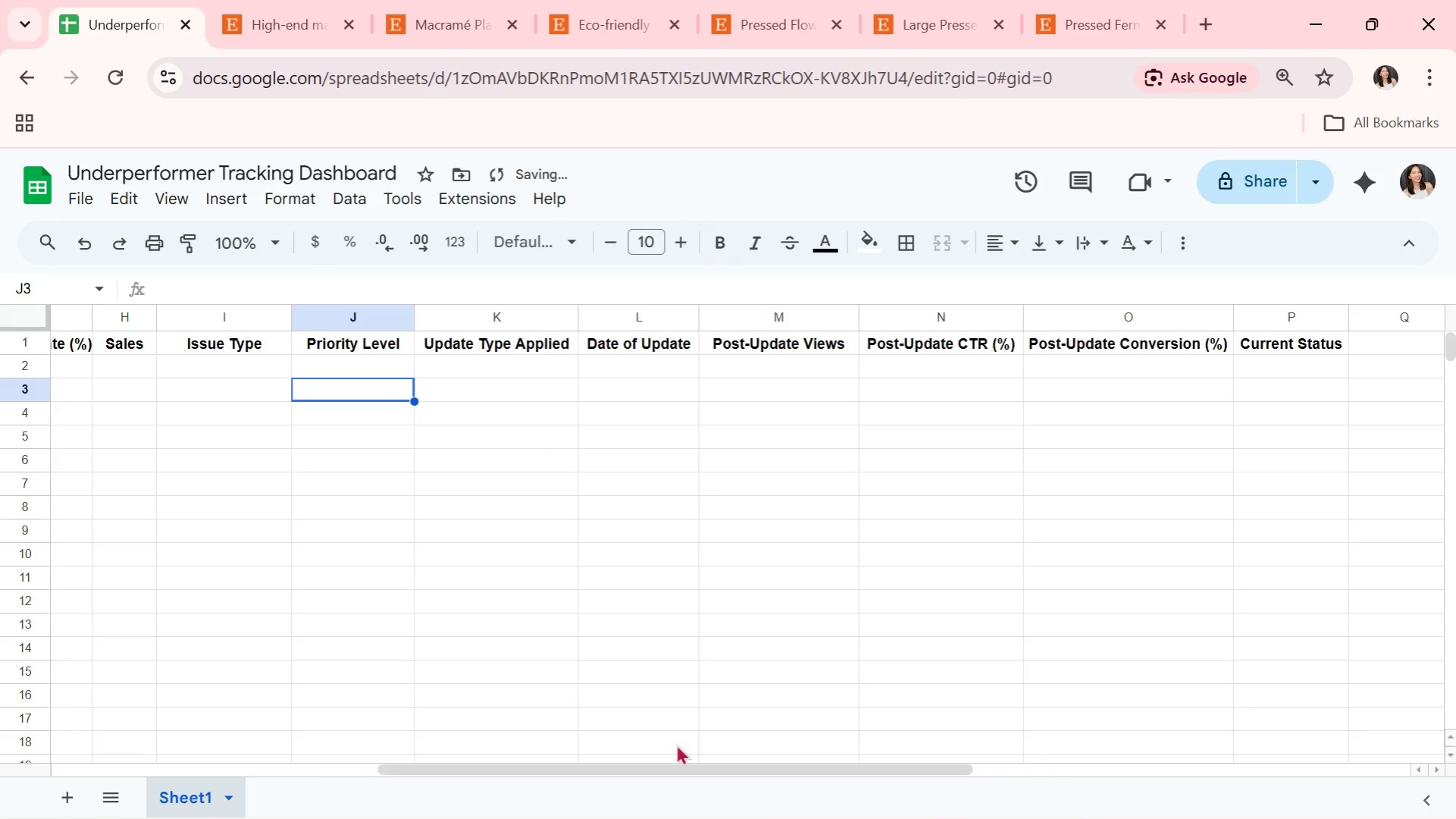 
left_click_drag(start_coordinate=[689, 766], to_coordinate=[207, 700])
 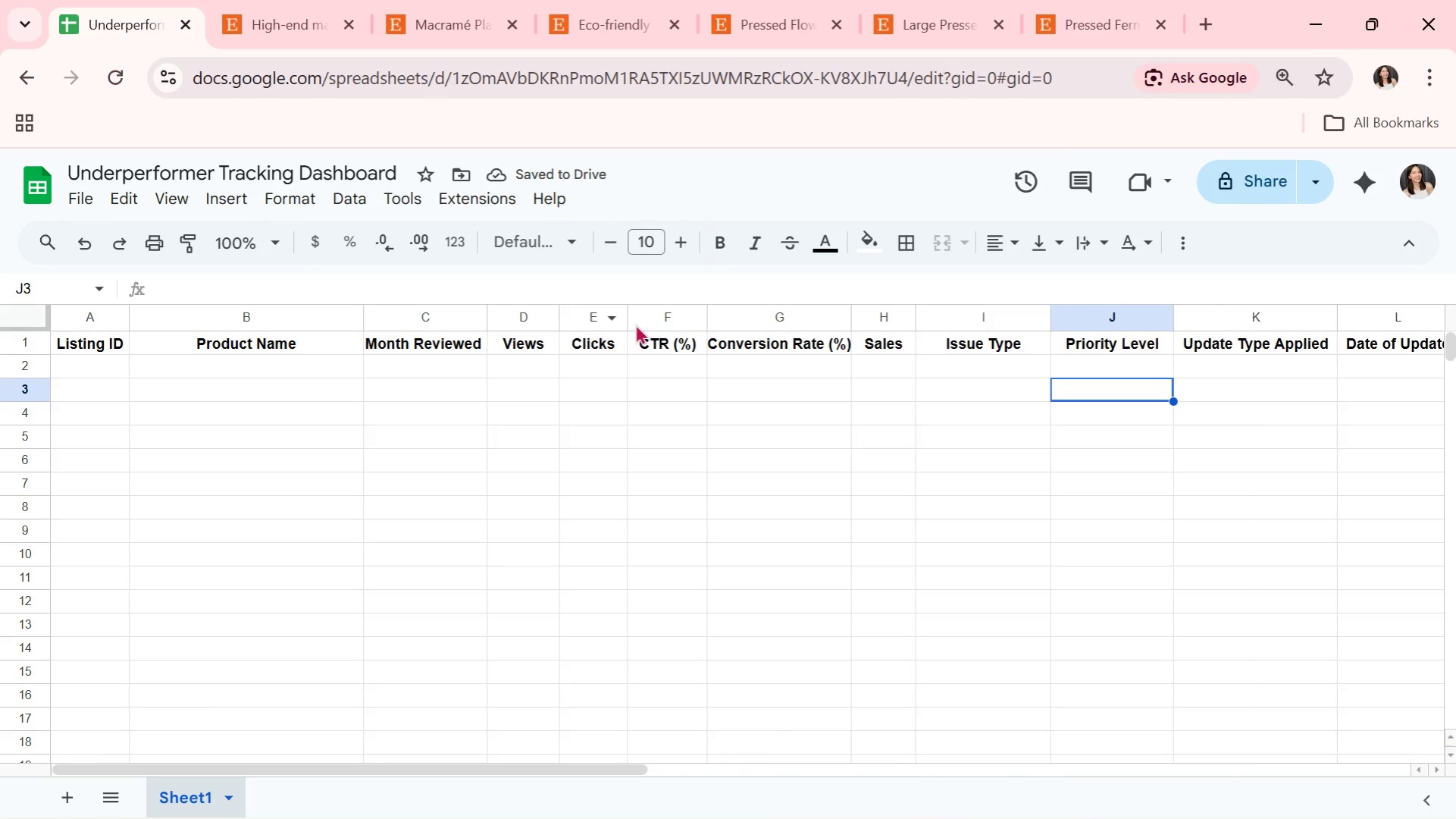 
left_click_drag(start_coordinate=[624, 317], to_coordinate=[628, 315])
 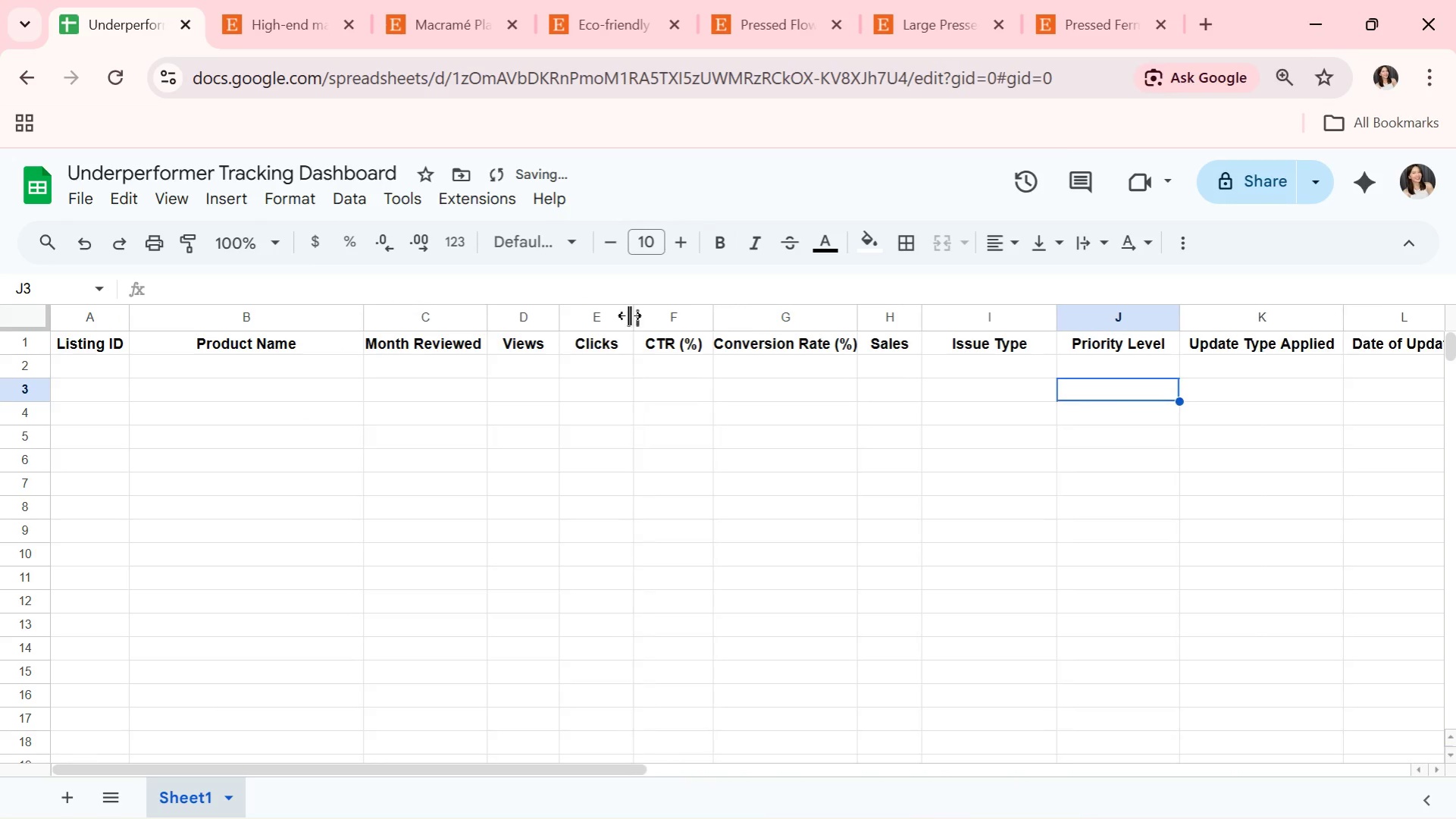 
left_click([629, 315])
 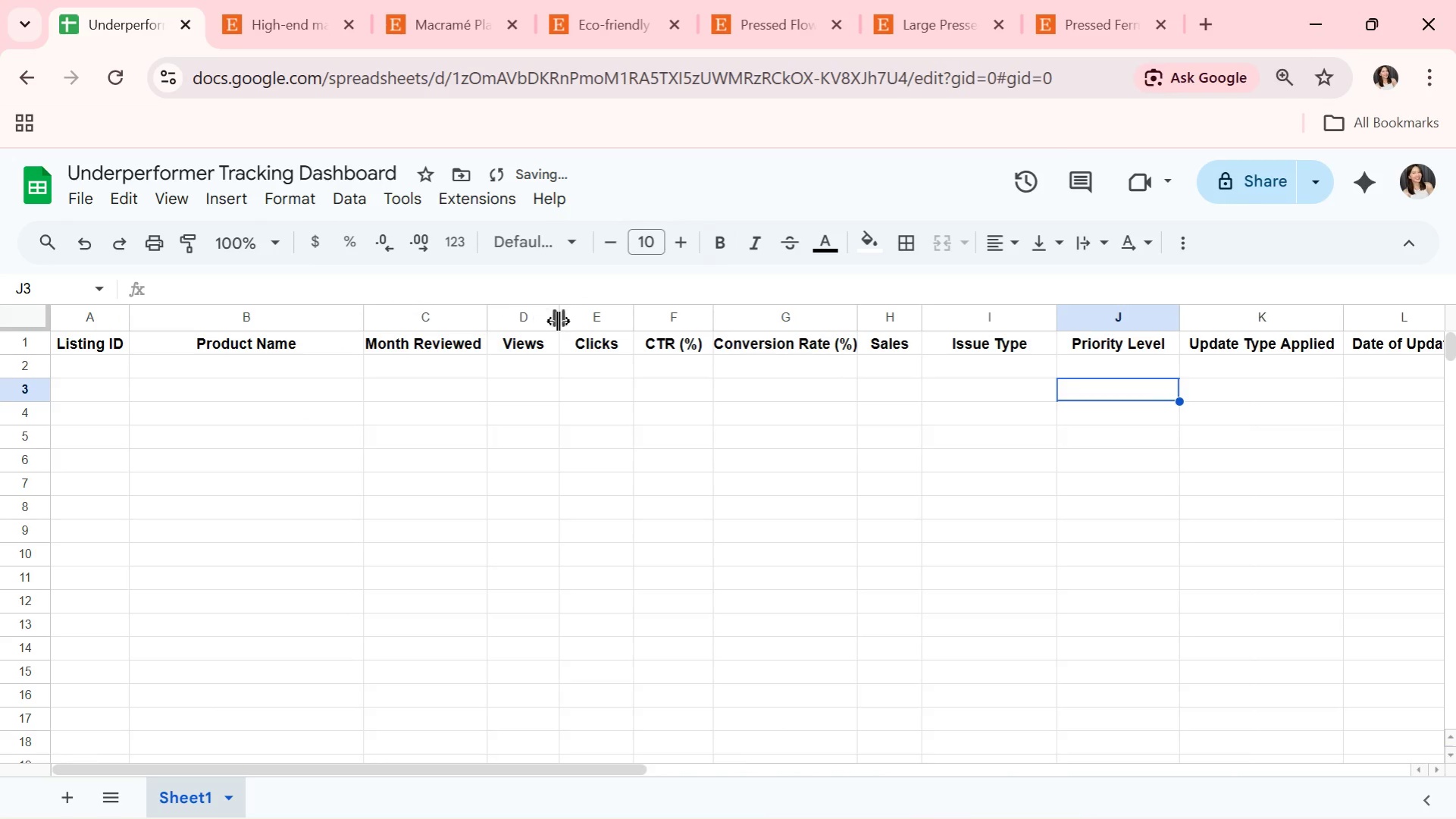 
left_click_drag(start_coordinate=[558, 320], to_coordinate=[562, 318])
 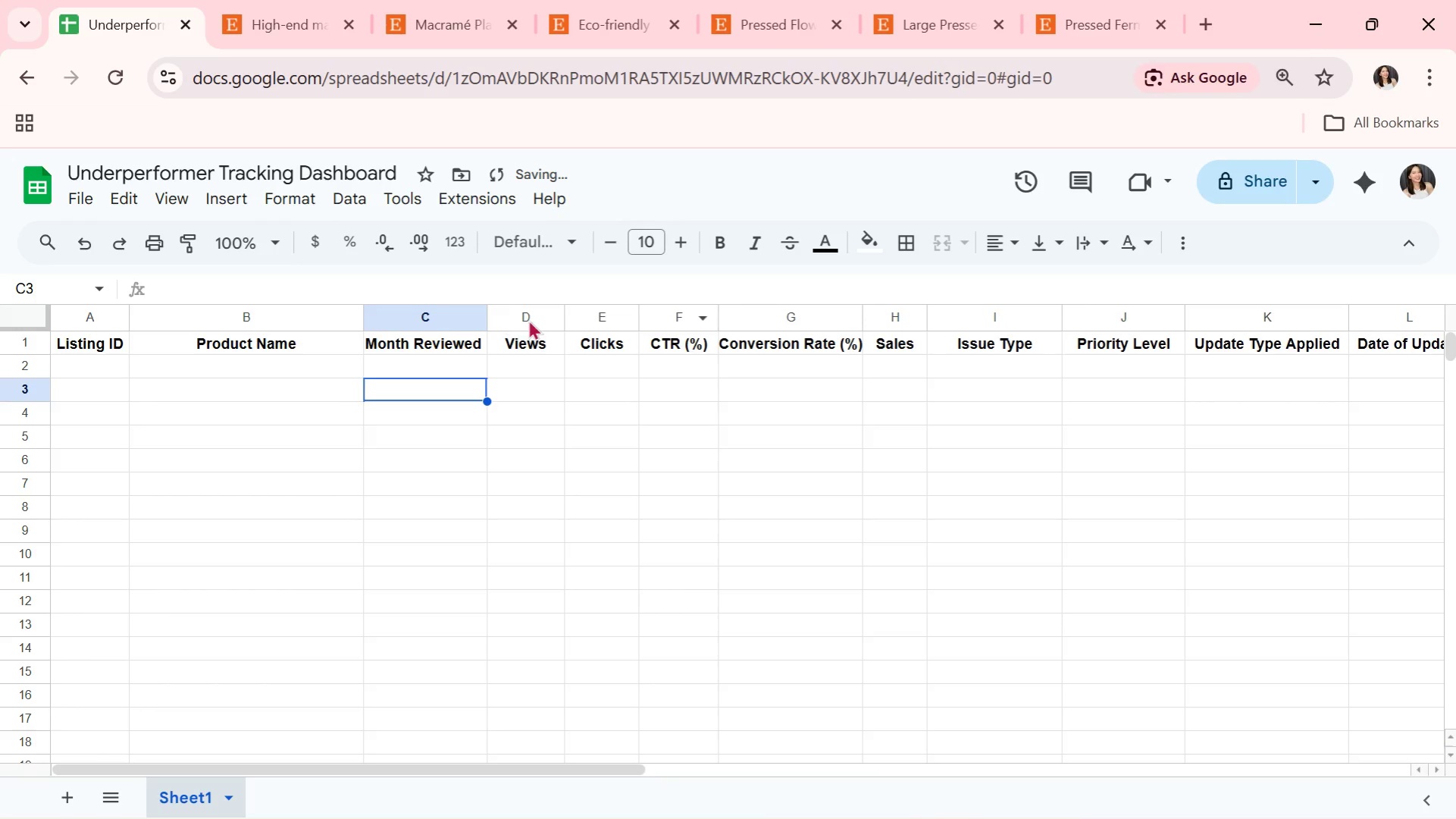 
left_click_drag(start_coordinate=[566, 324], to_coordinate=[571, 322])
 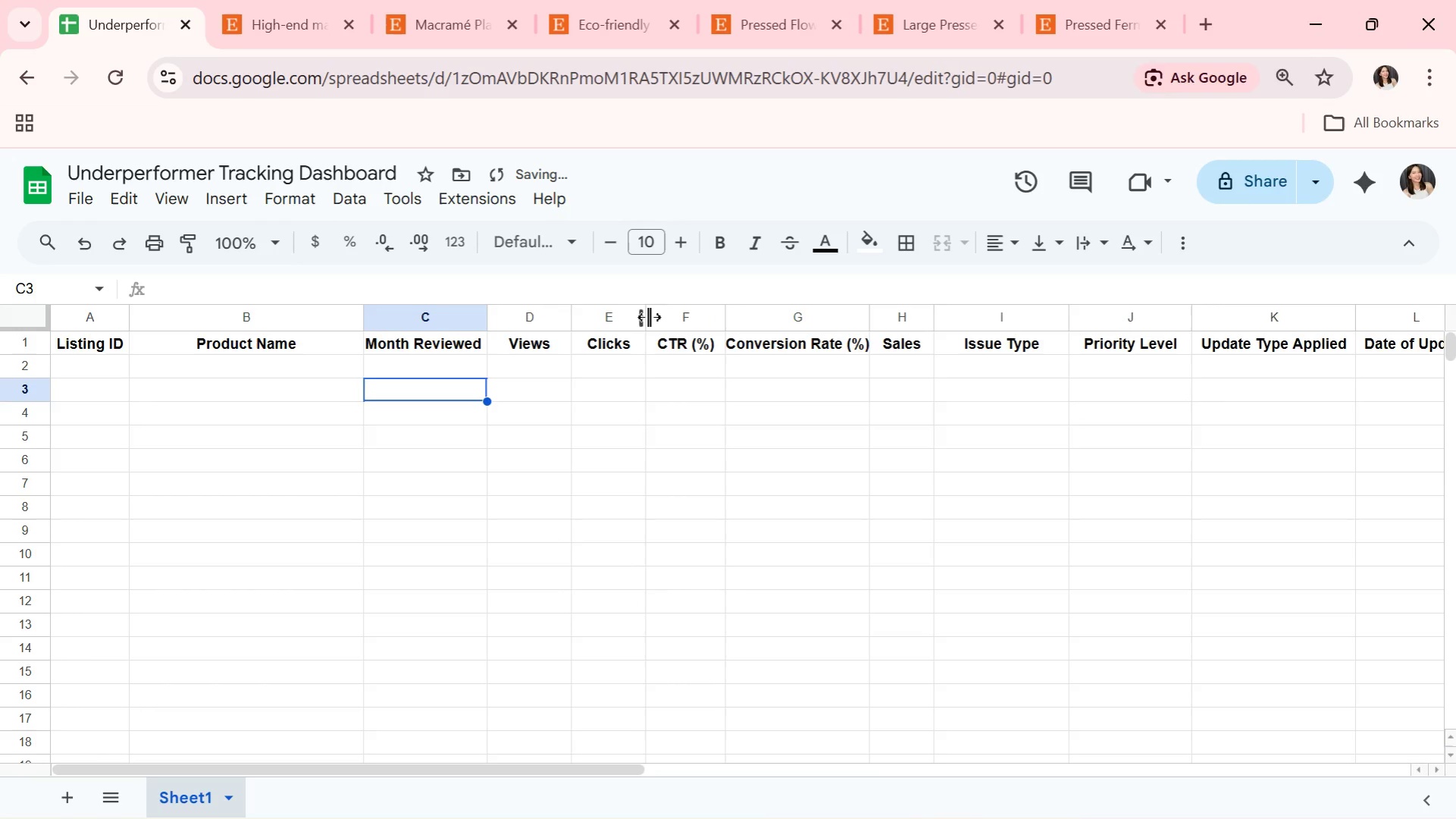 
left_click_drag(start_coordinate=[640, 315], to_coordinate=[646, 312])
 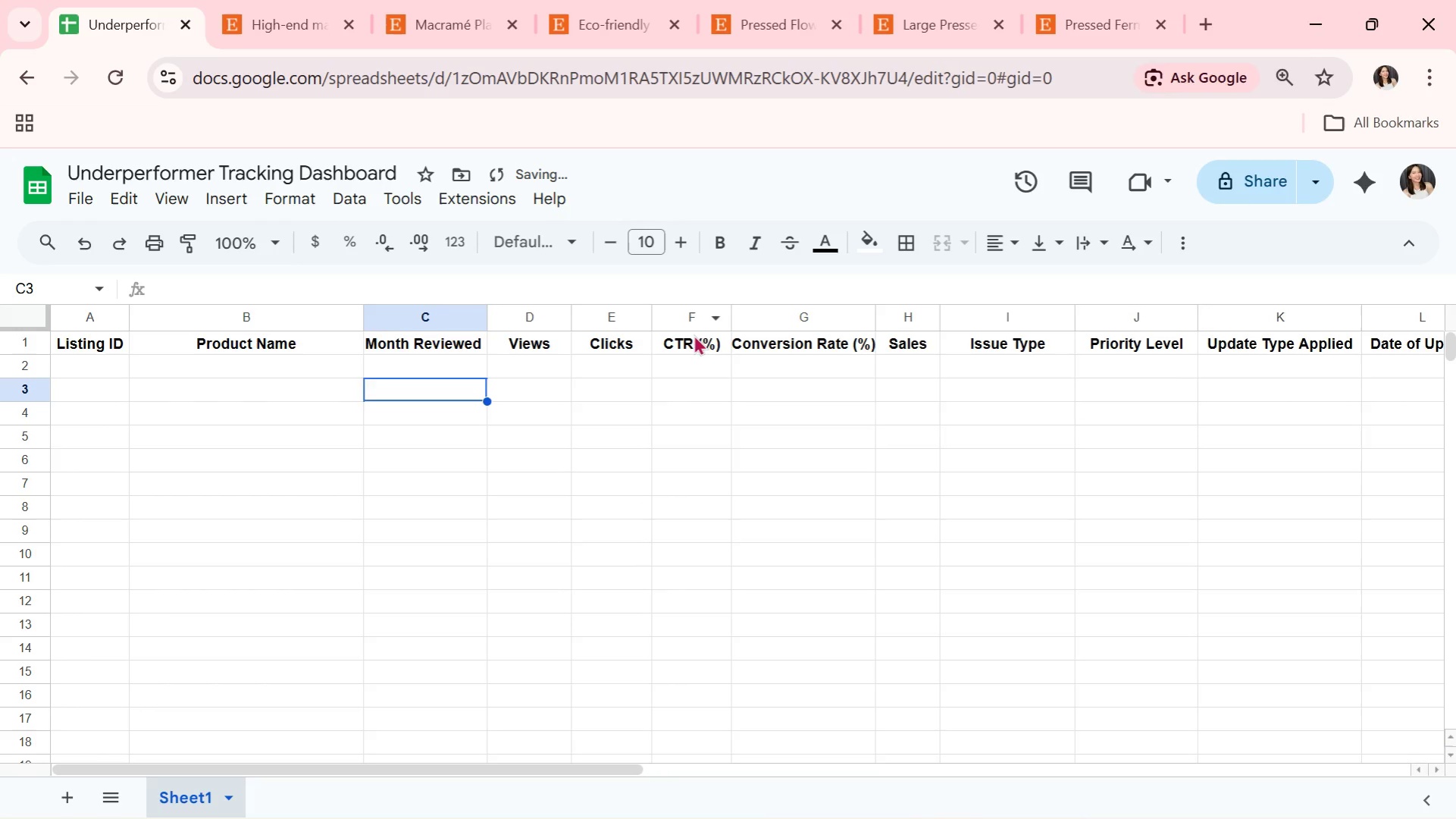 
left_click([728, 431])
 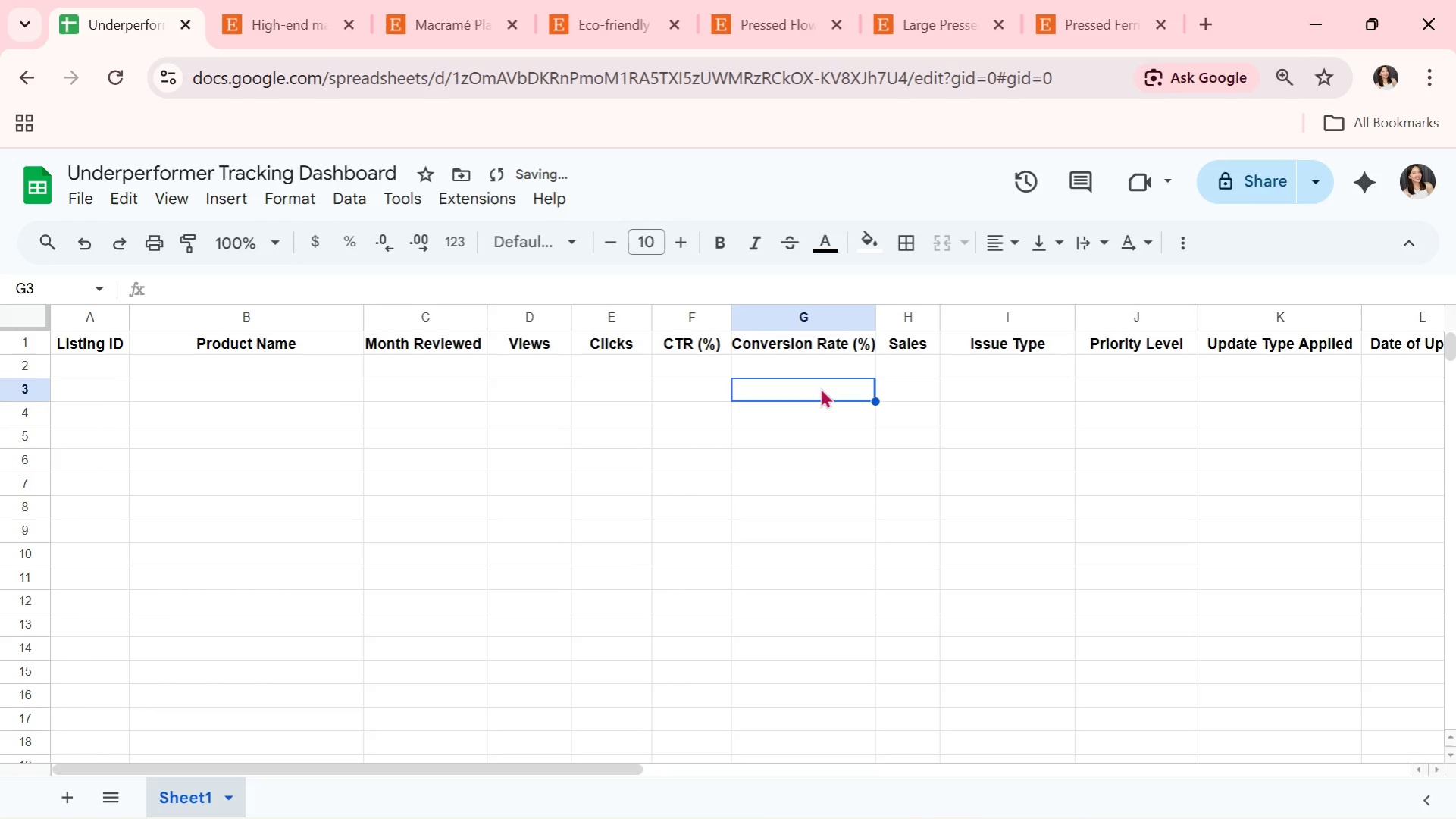 
double_click([670, 469])
 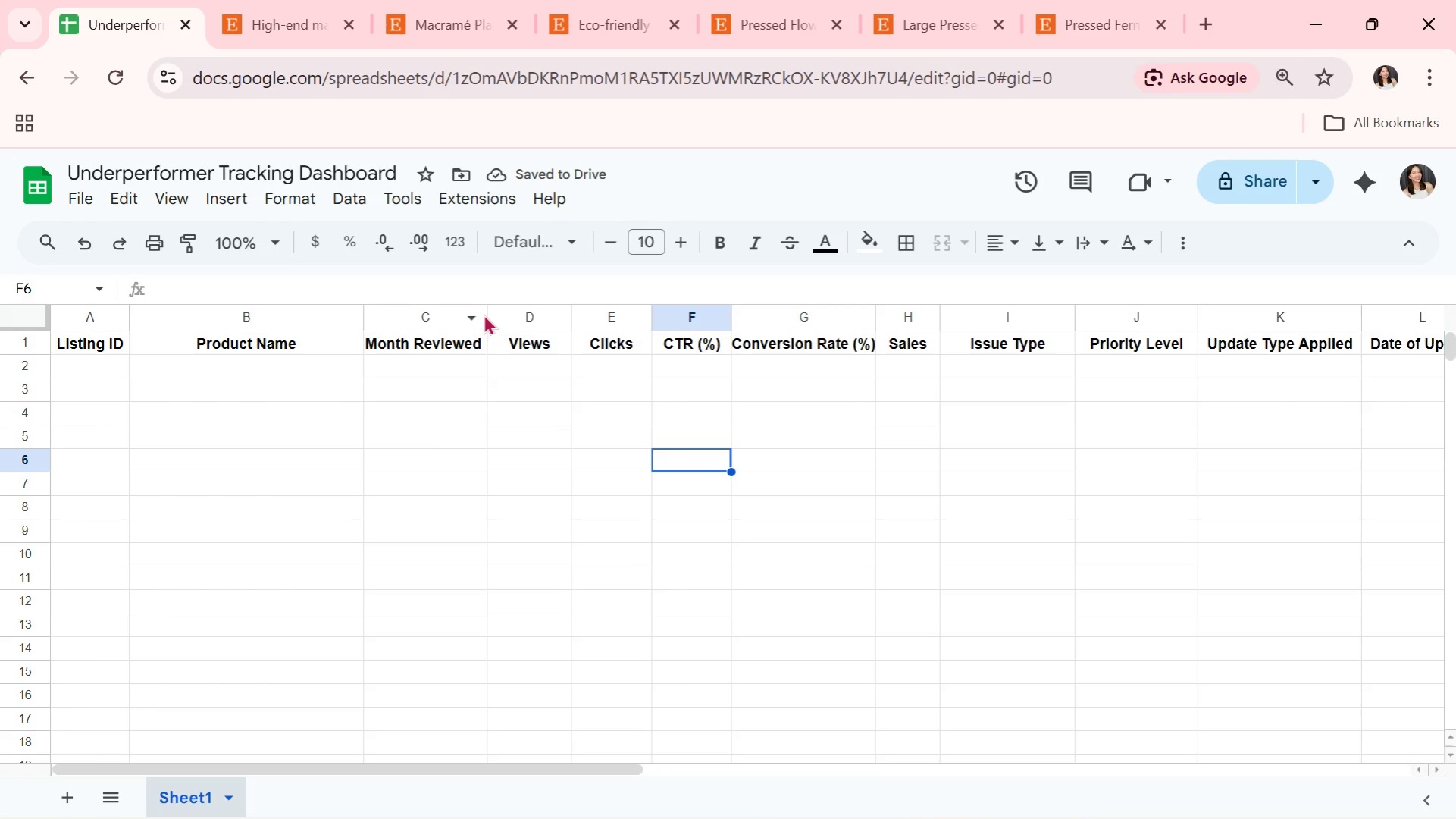 
left_click_drag(start_coordinate=[486, 314], to_coordinate=[493, 314])
 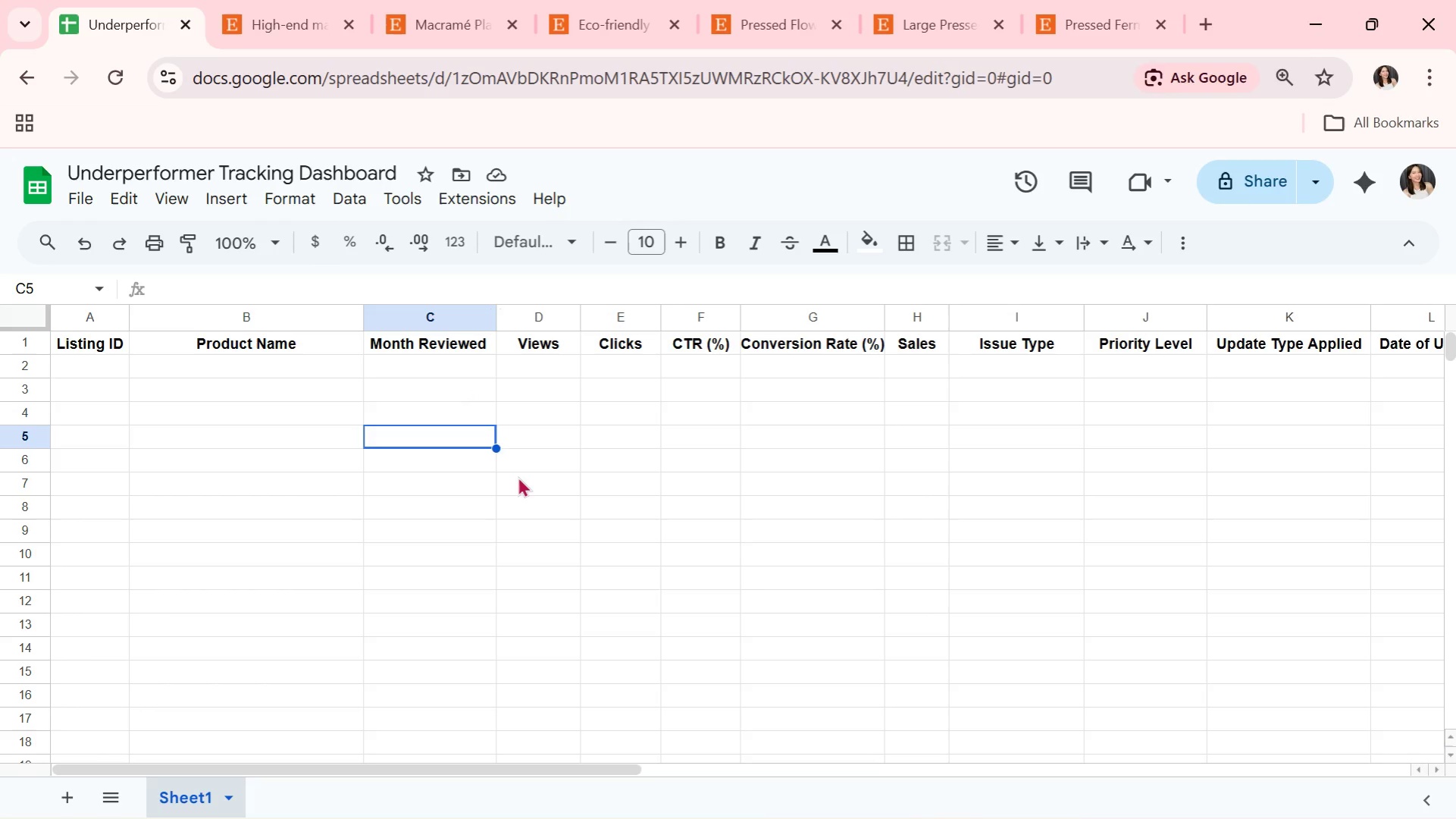 
wait(16.73)
 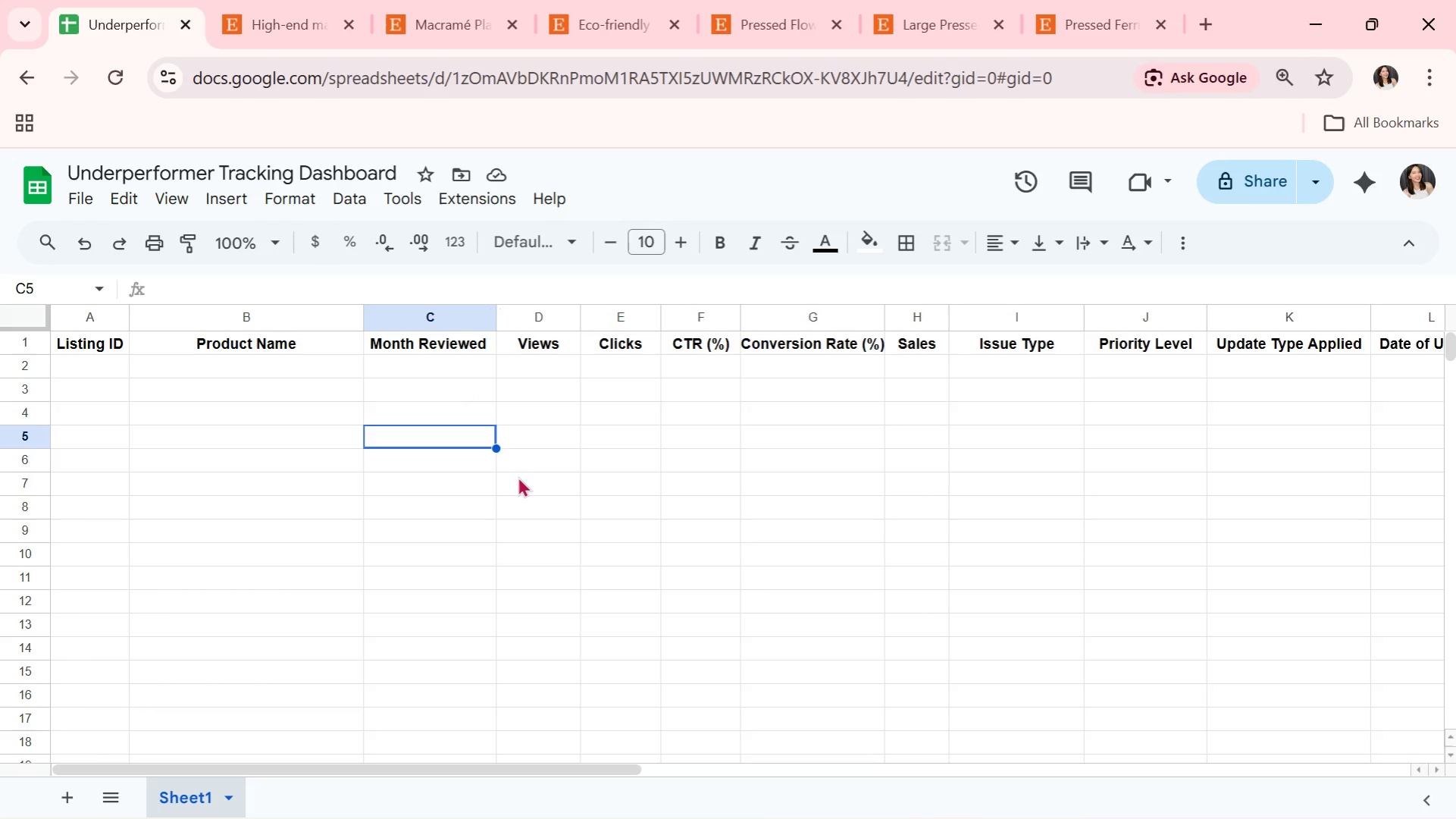 
left_click_drag(start_coordinate=[363, 325], to_coordinate=[375, 319])